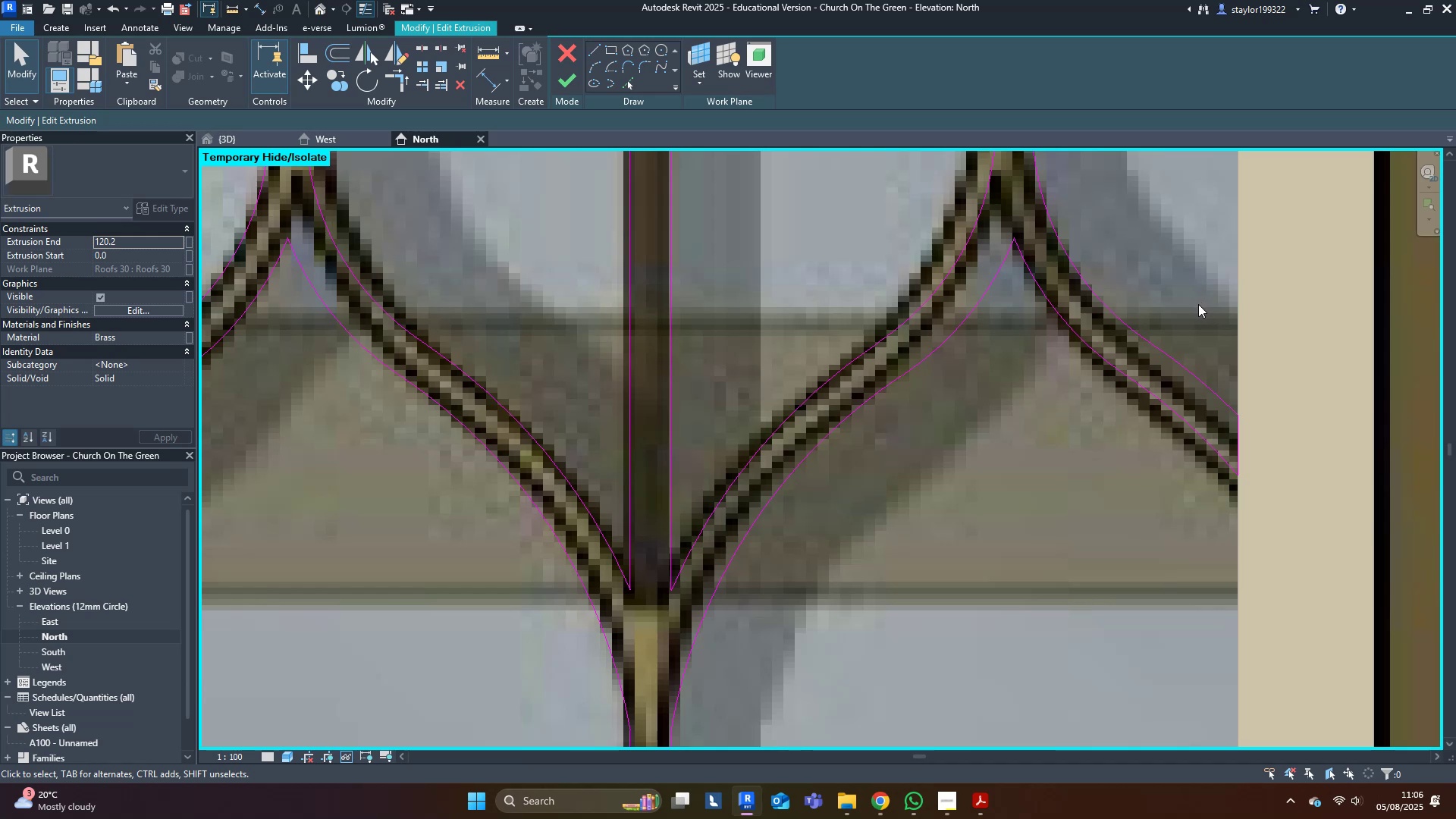 
wait(13.52)
 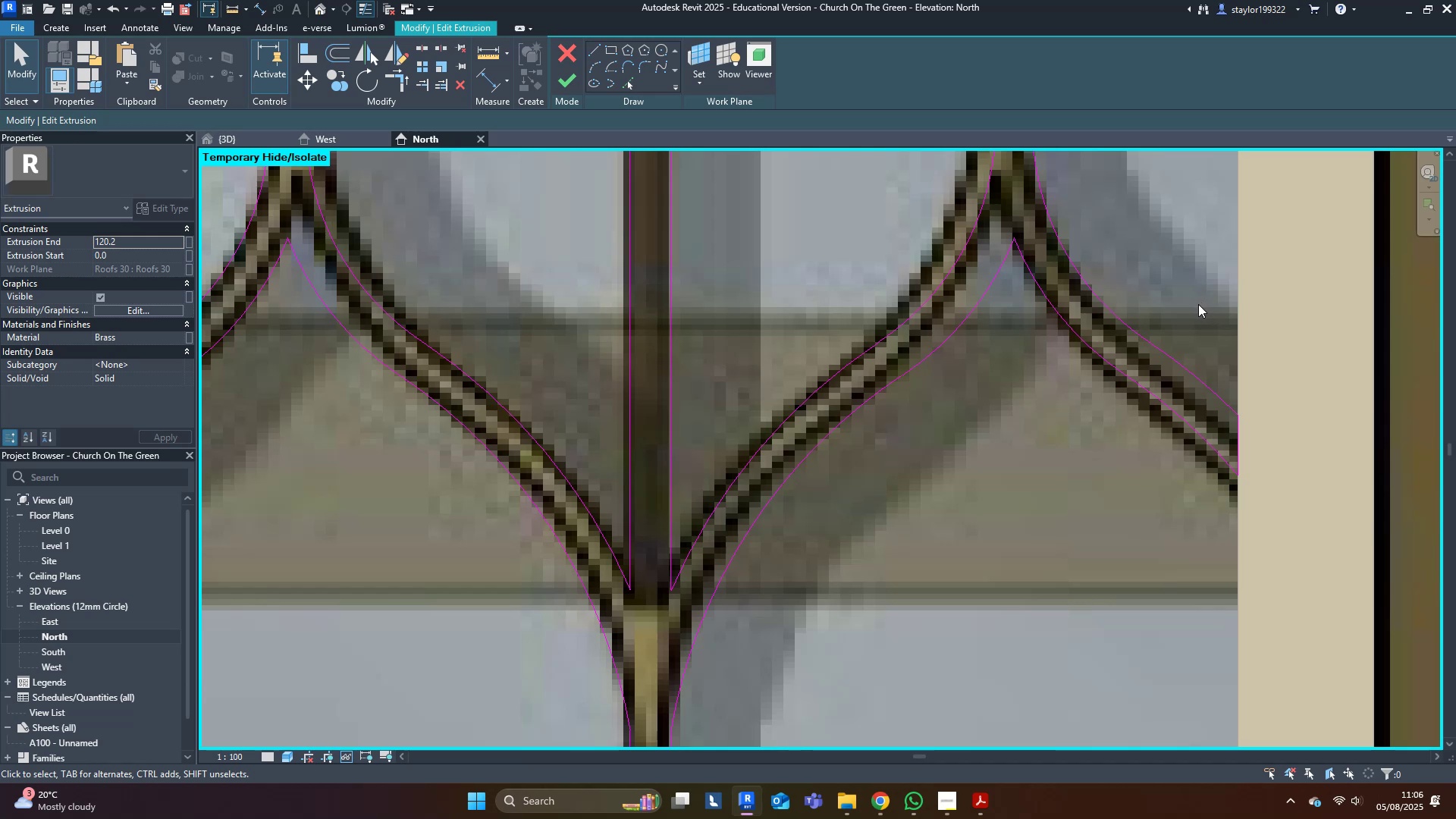 
scroll: coordinate [1083, 485], scroll_direction: down, amount: 13.0
 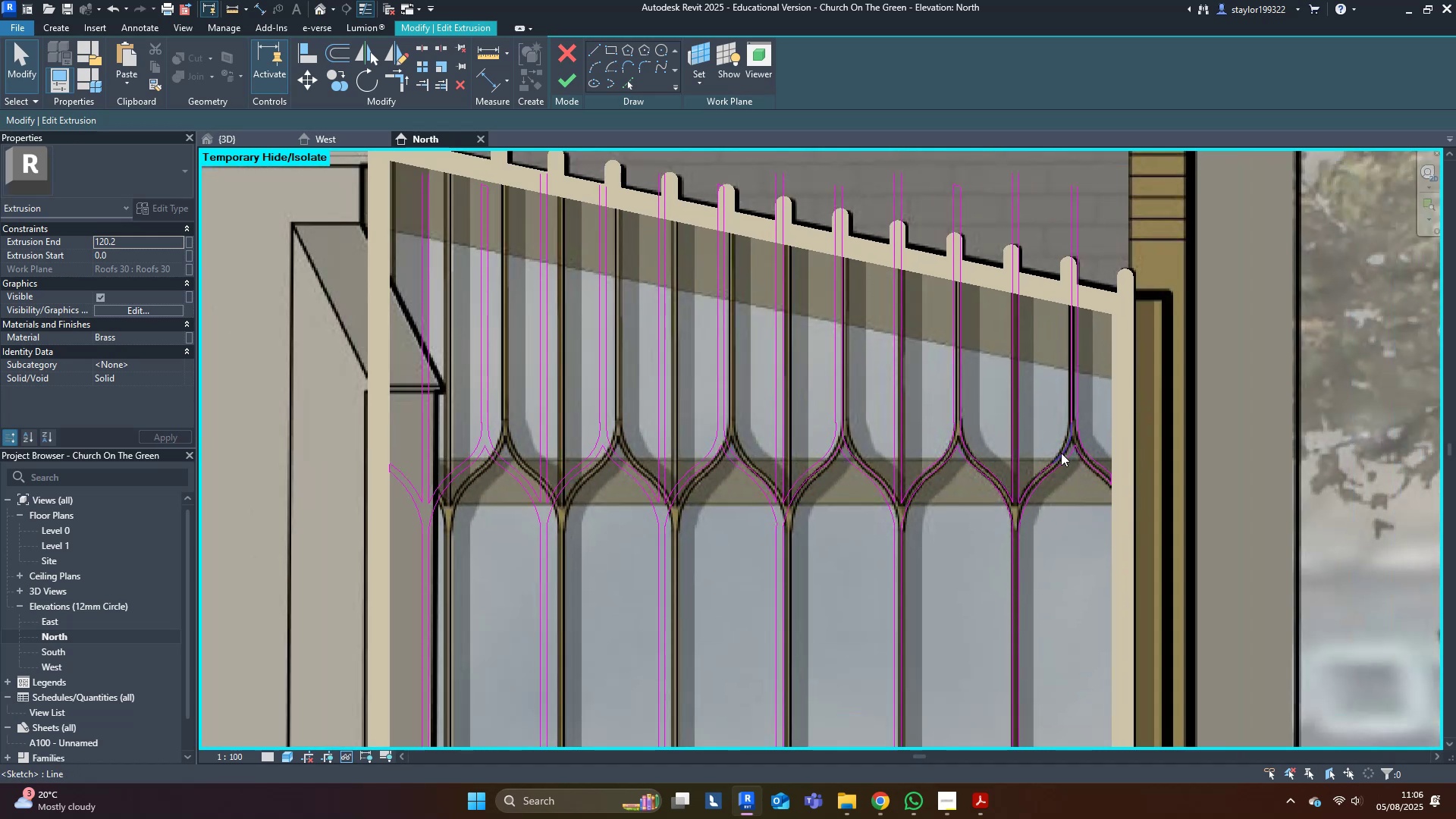 
scroll: coordinate [1041, 376], scroll_direction: up, amount: 3.0
 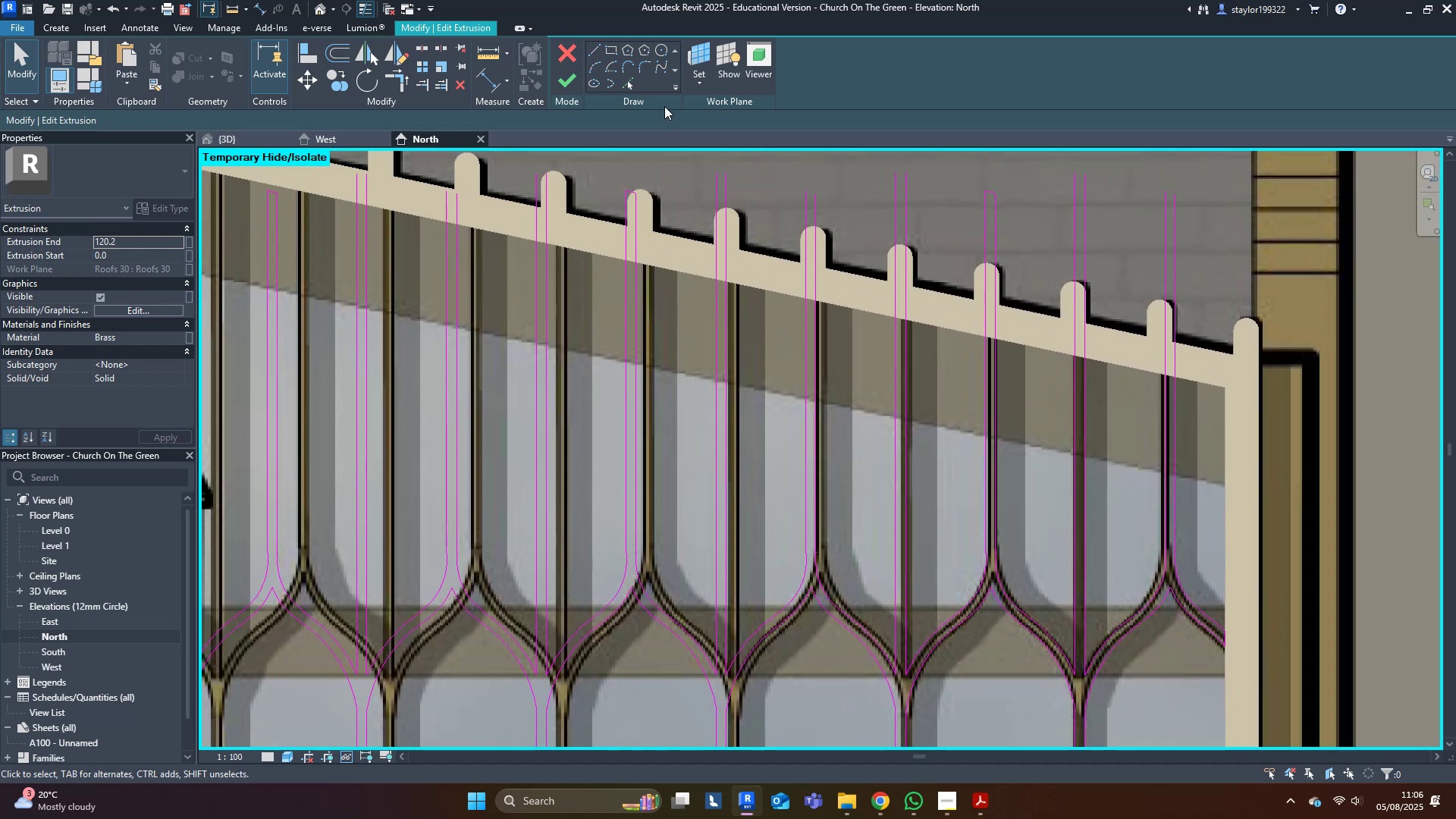 
left_click([617, 73])
 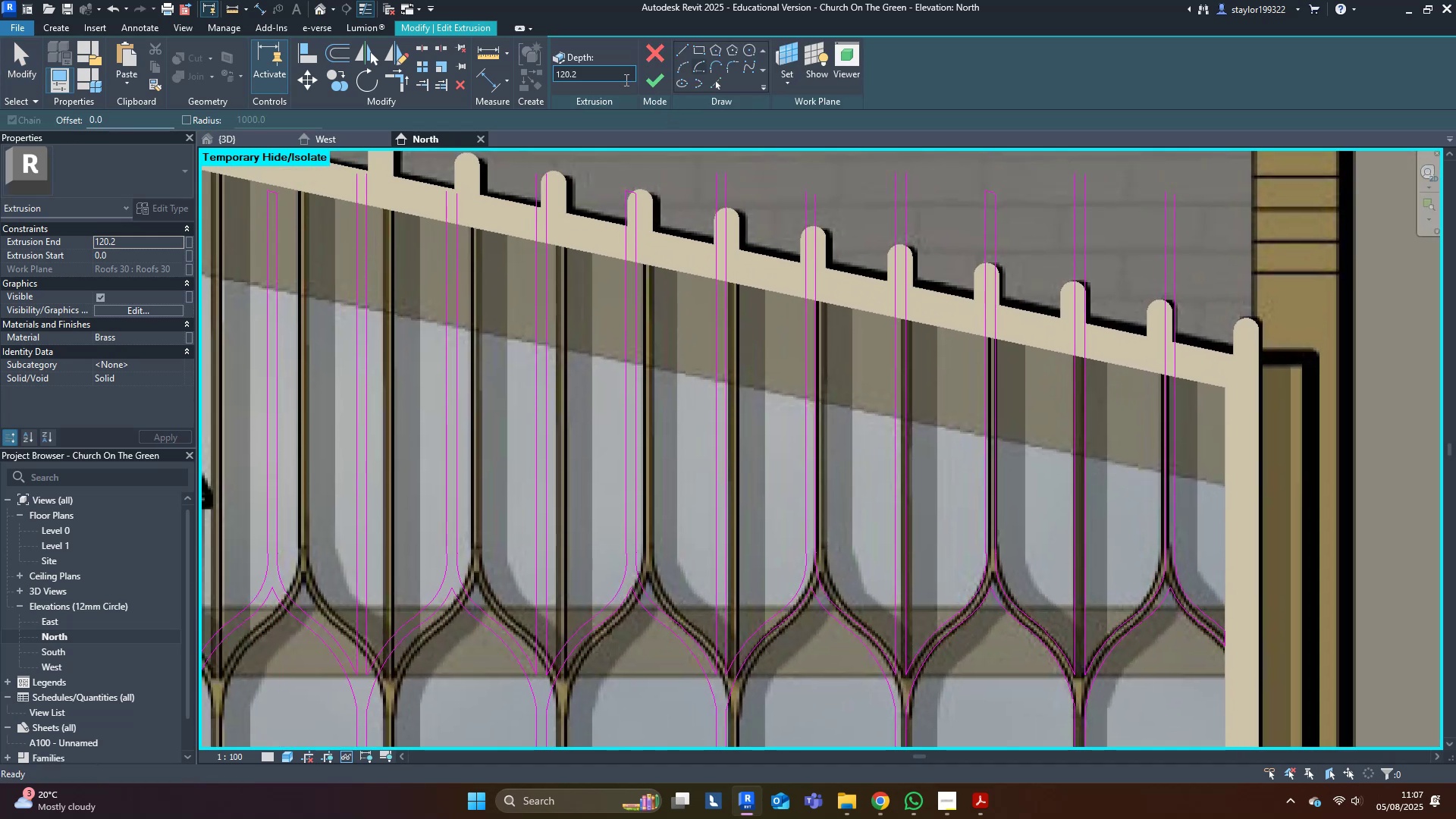 
key(Escape)
 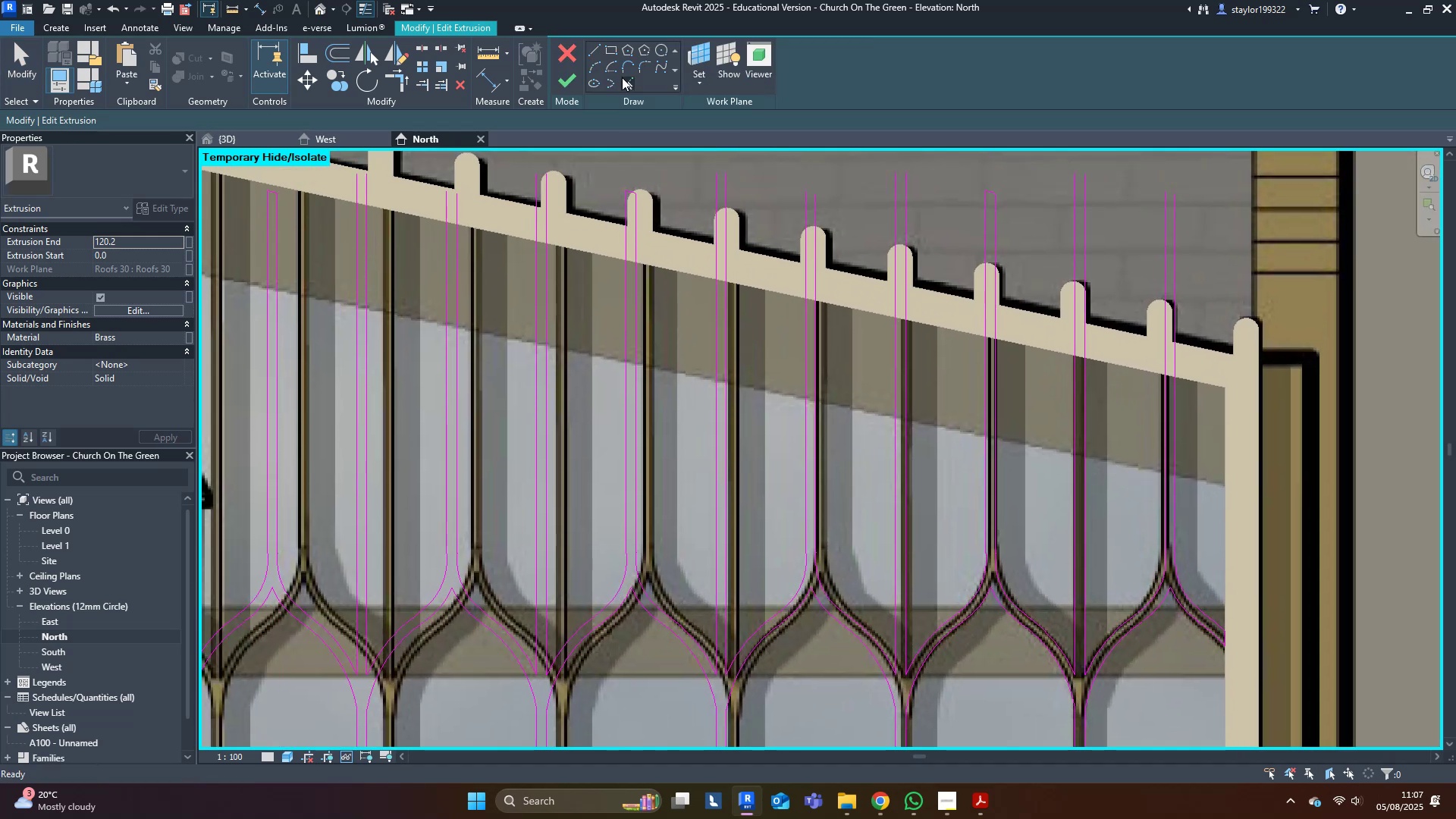 
scroll: coordinate [620, 340], scroll_direction: down, amount: 8.0
 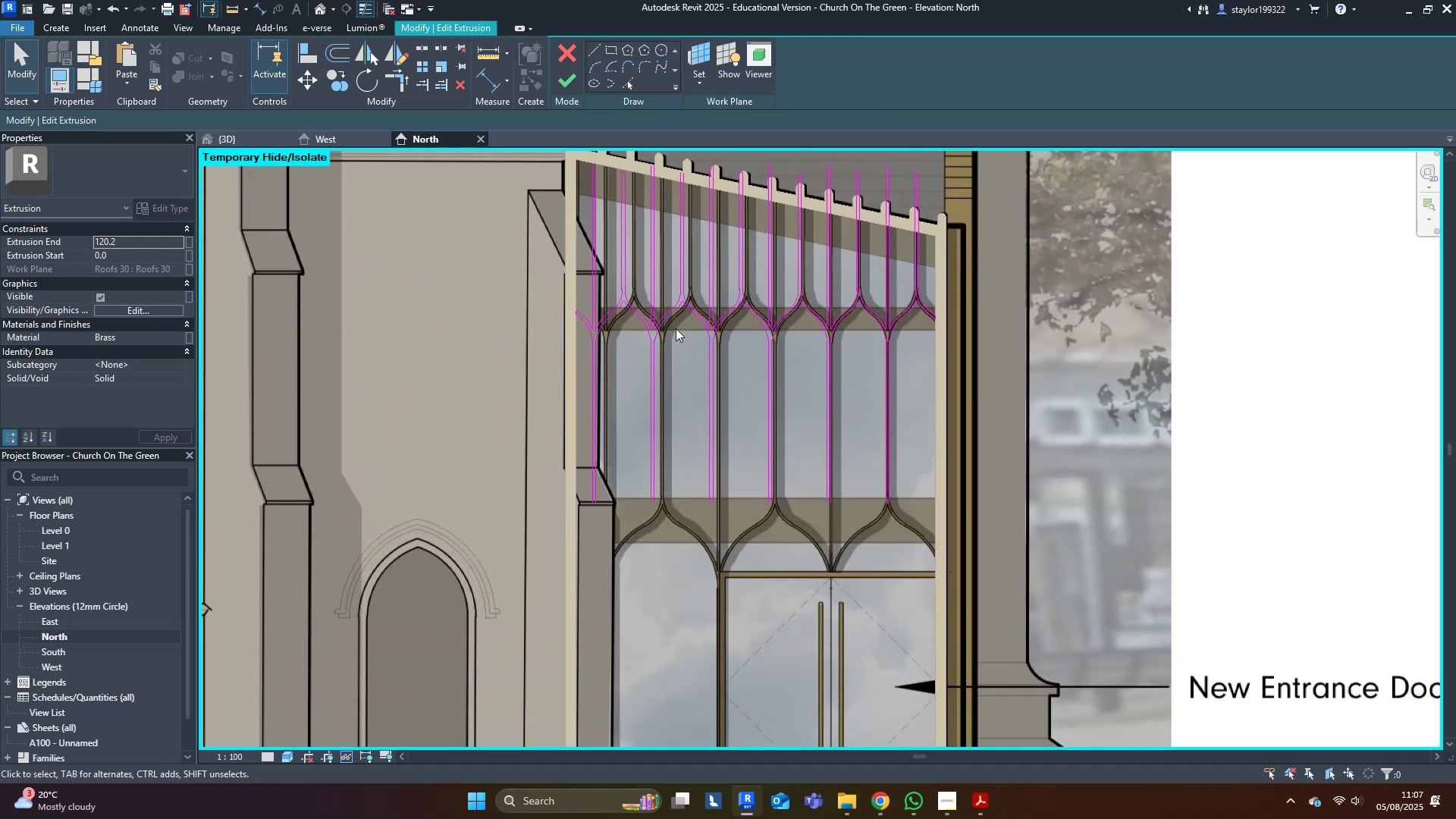 
wait(7.25)
 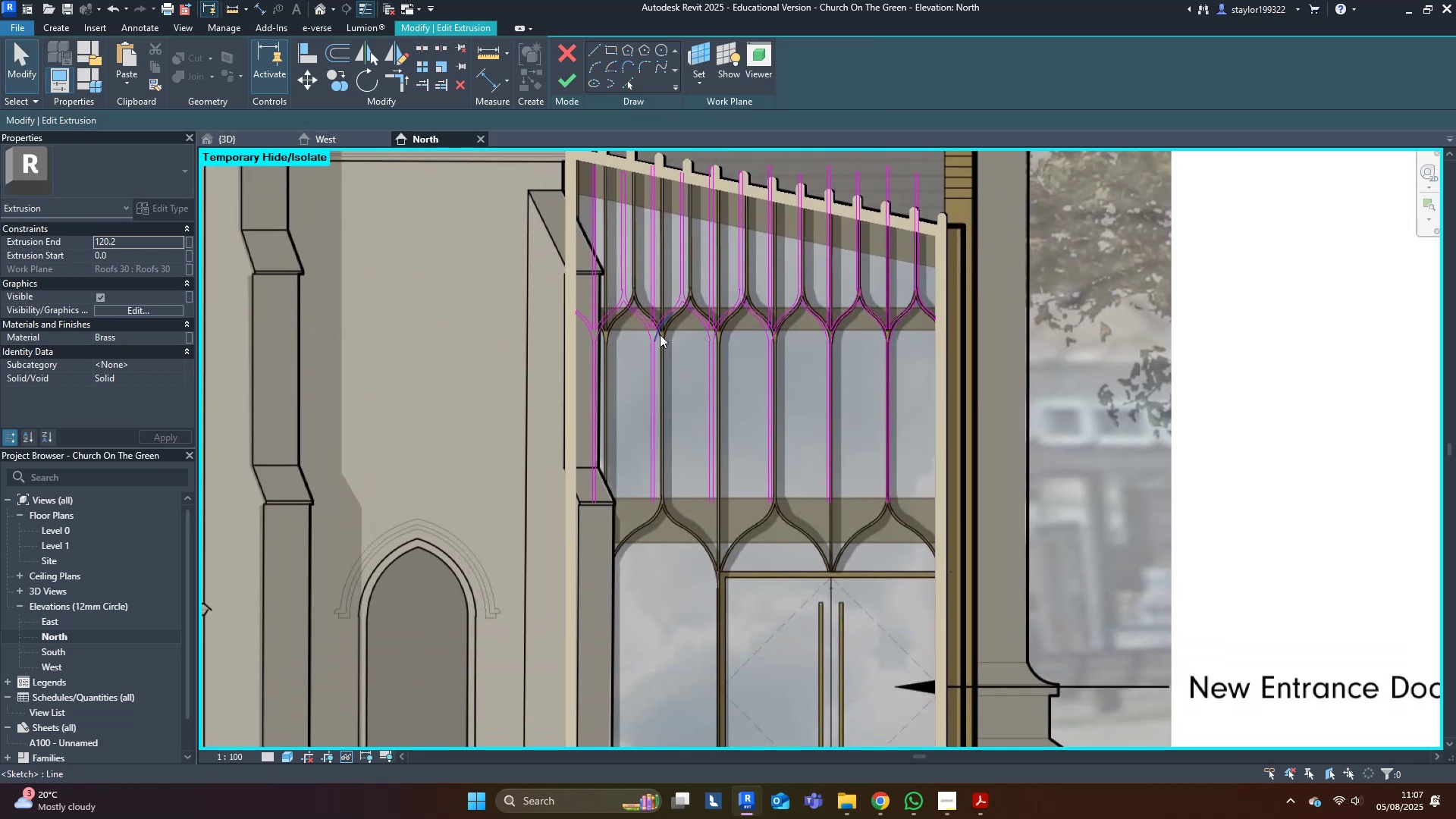 
left_click_drag(start_coordinate=[605, 284], to_coordinate=[1093, 372])
 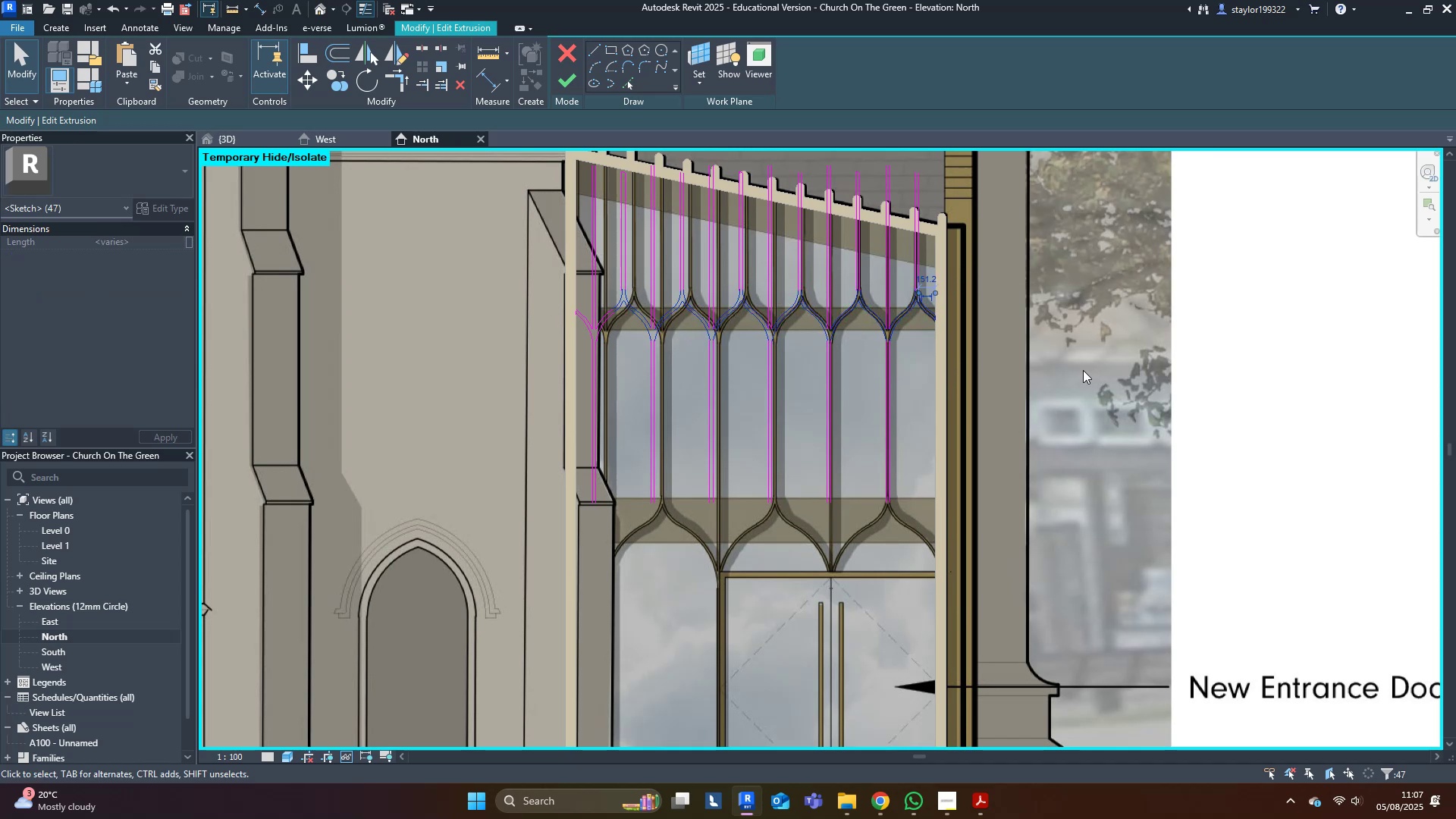 
type(dm)
 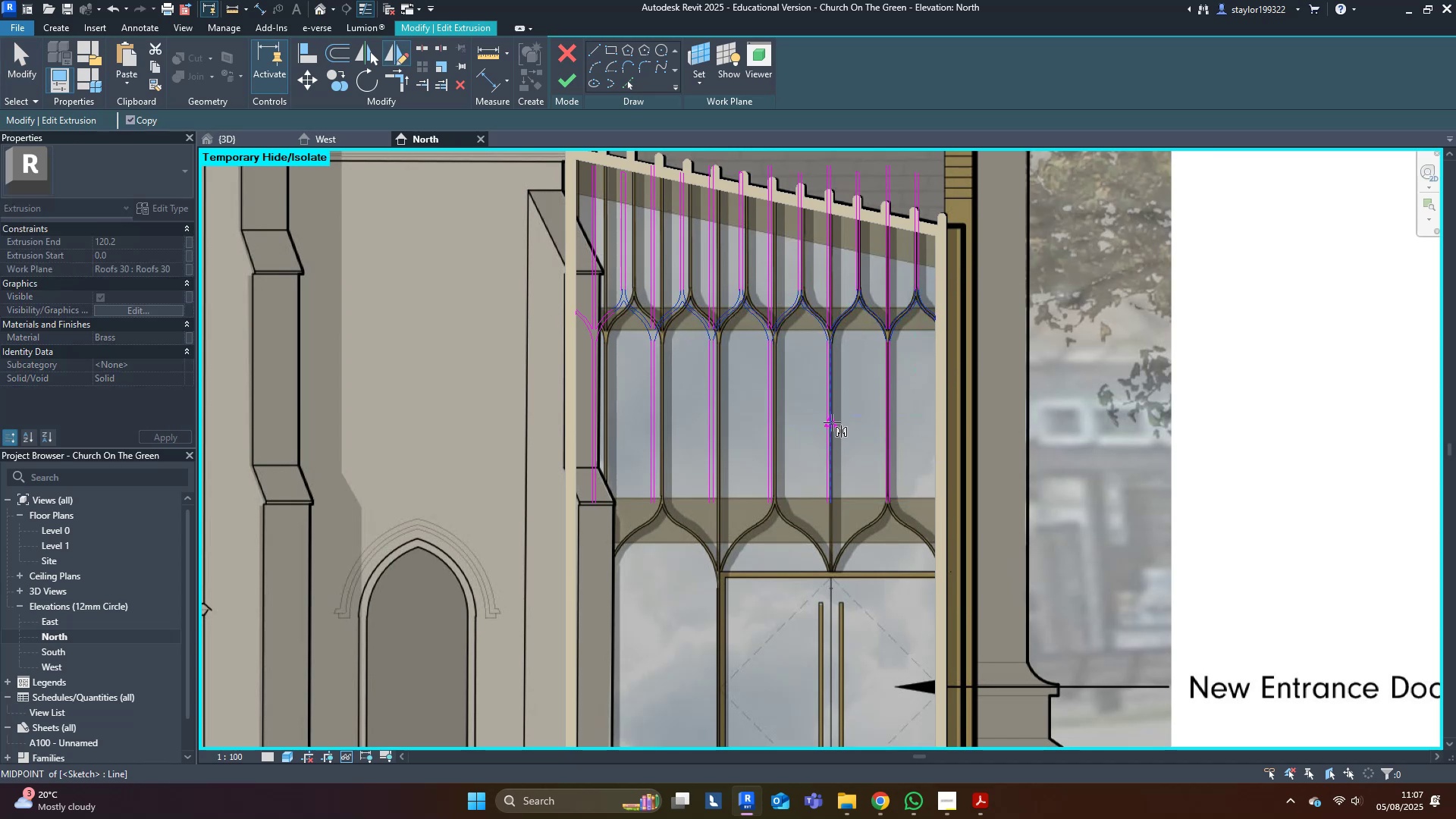 
left_click([831, 424])
 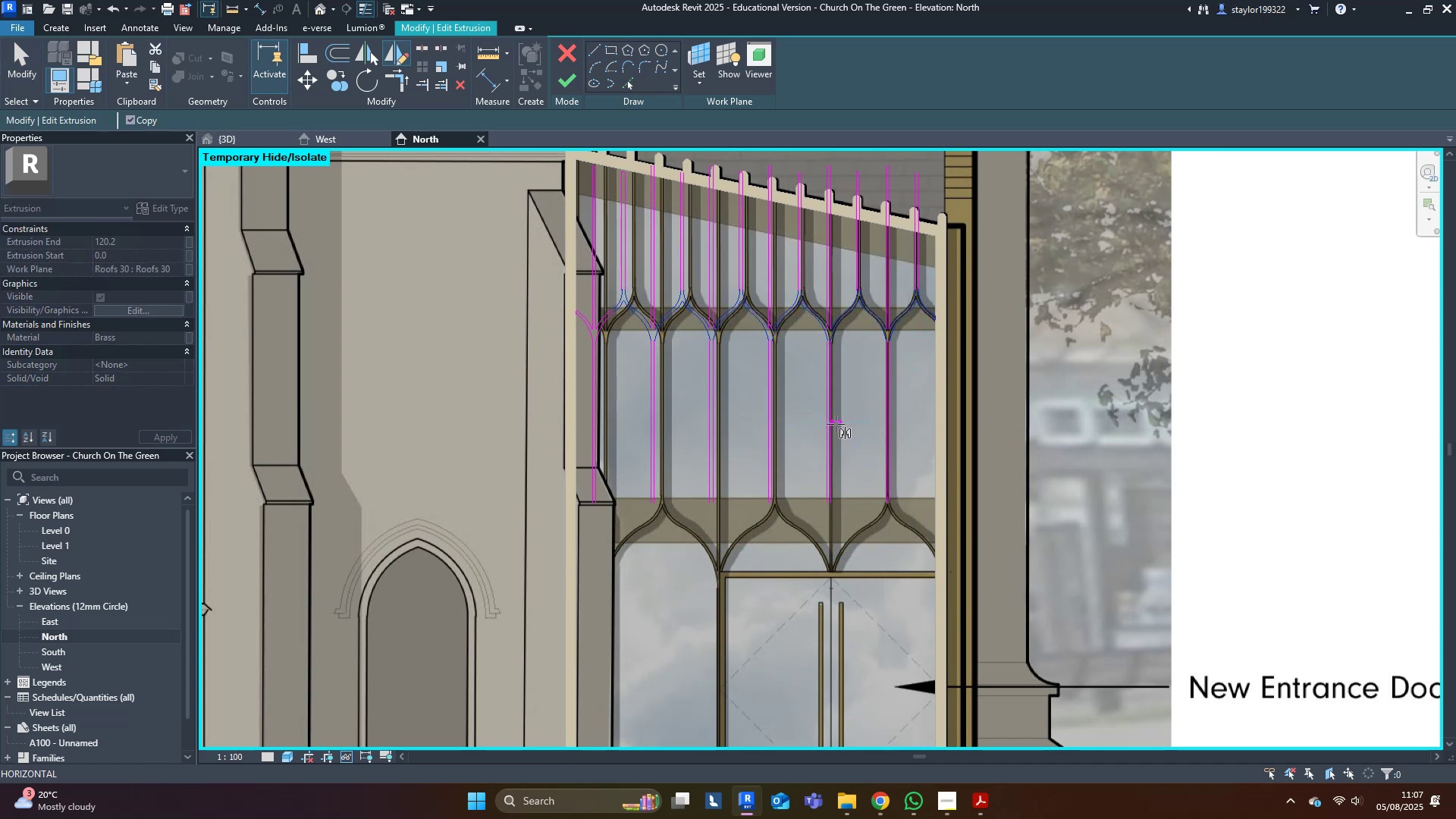 
key(Escape)
 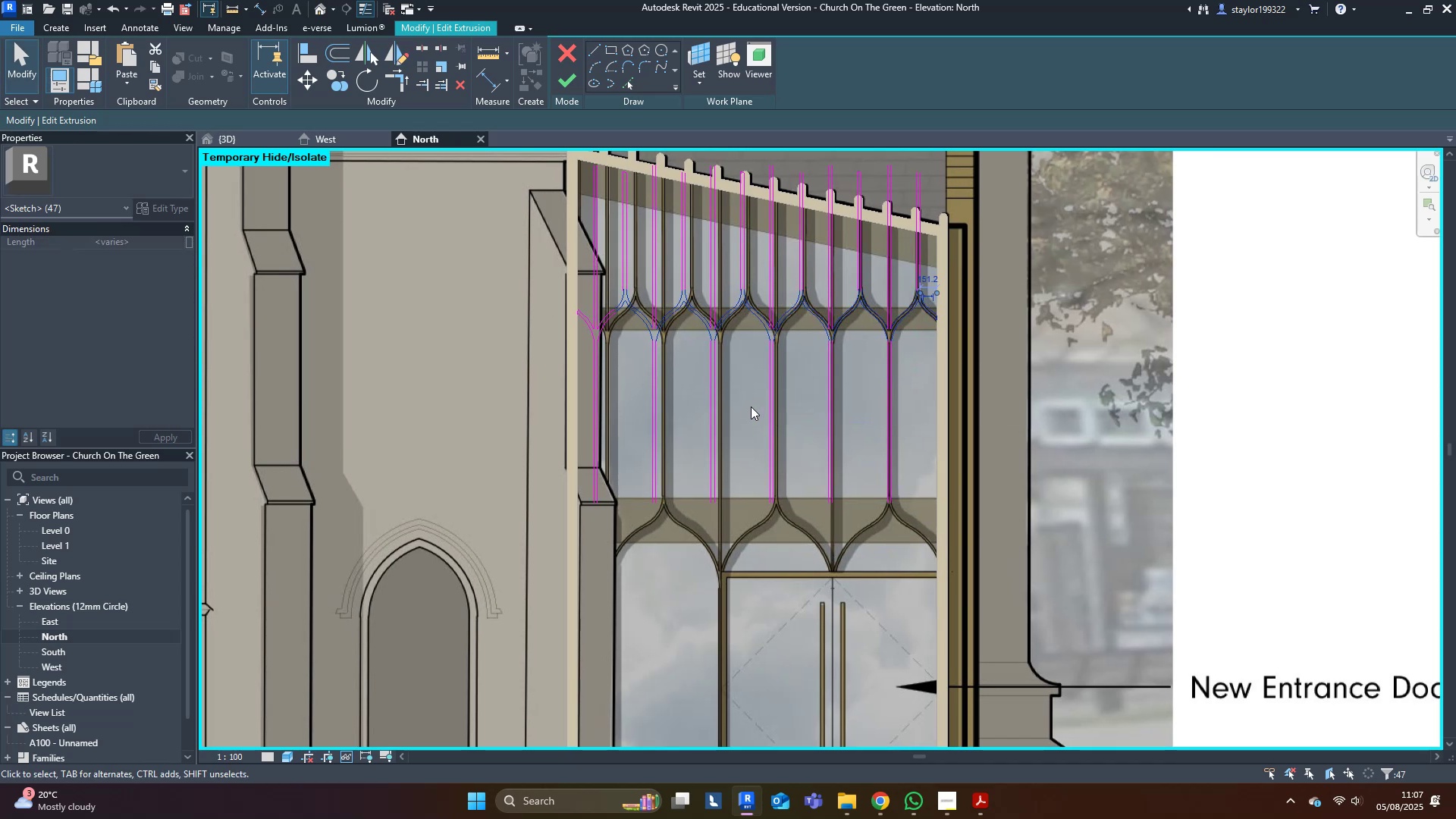 
scroll: coordinate [672, 419], scroll_direction: up, amount: 4.0
 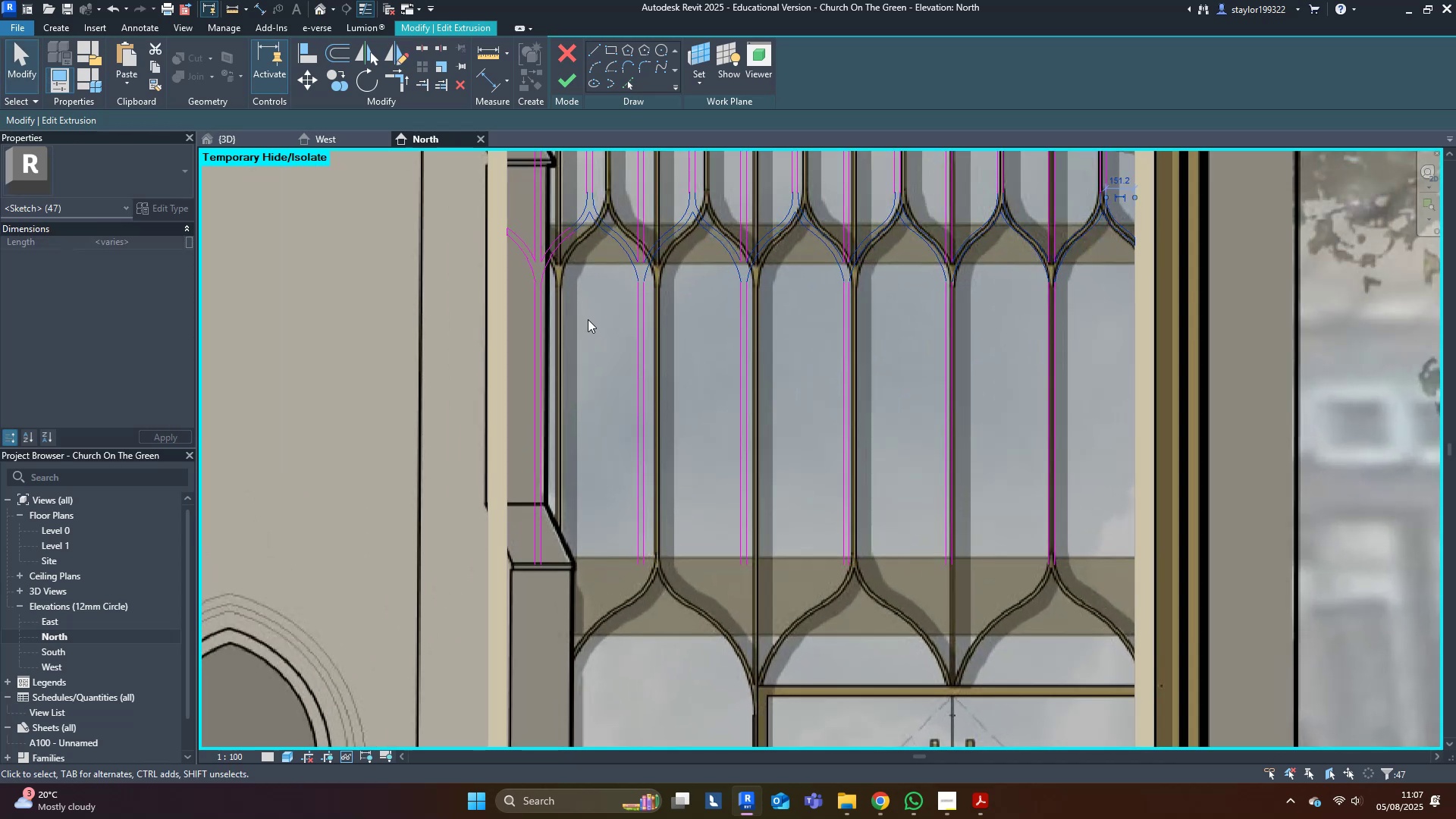 
left_click([612, 198])
 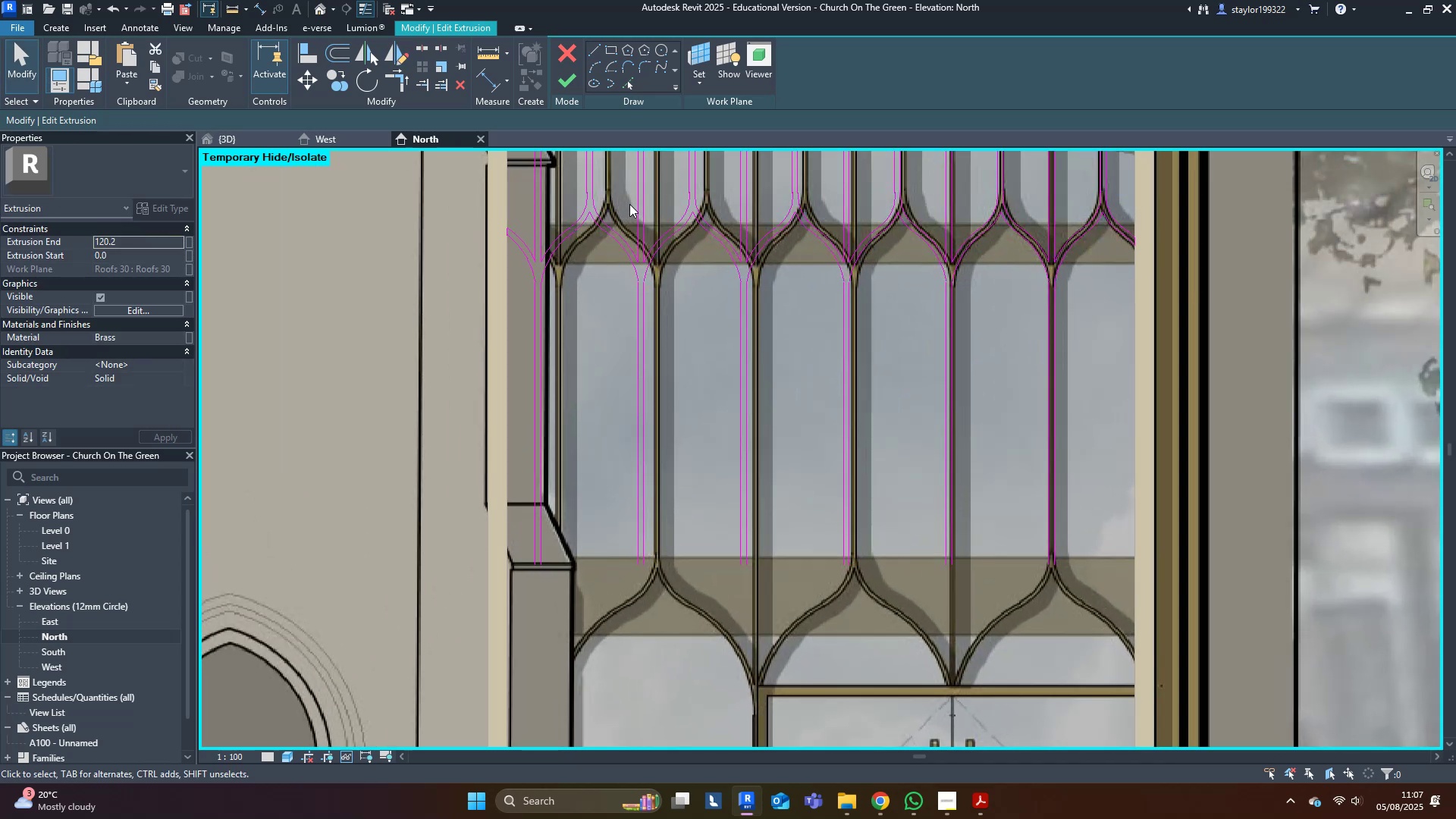 
left_click_drag(start_coordinate=[631, 200], to_coordinate=[554, 291])
 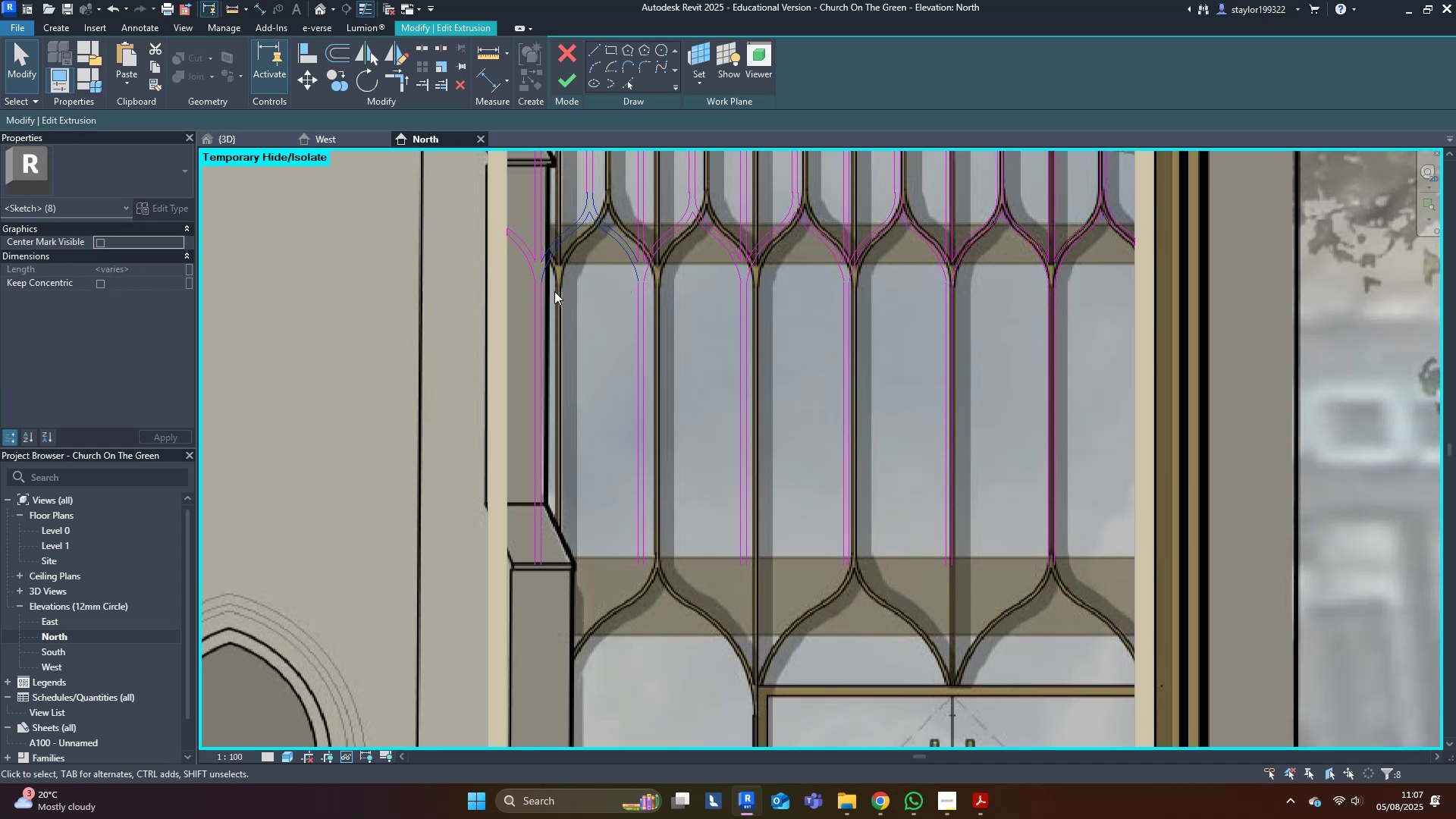 
type(mv)
 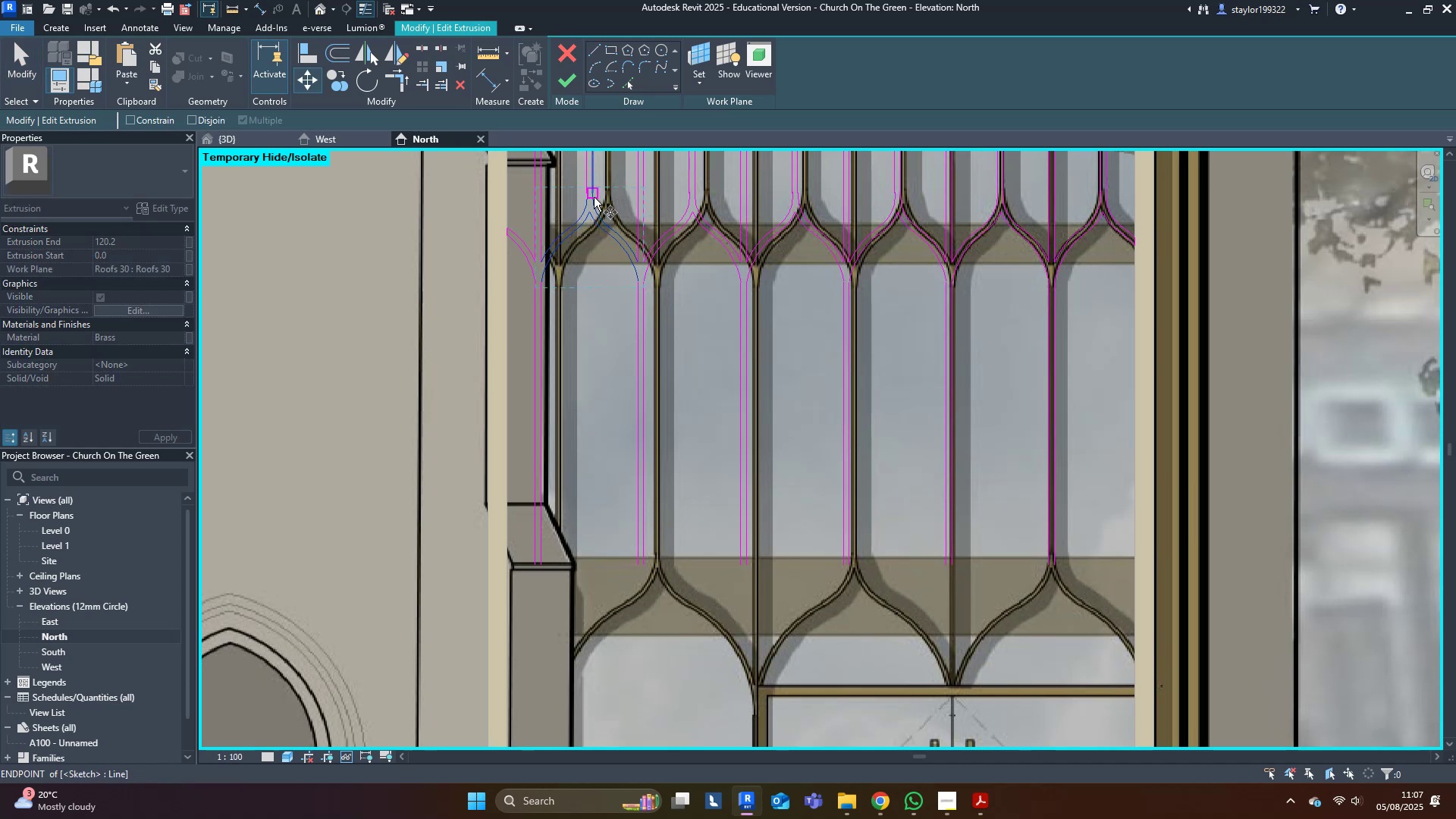 
left_click([595, 195])
 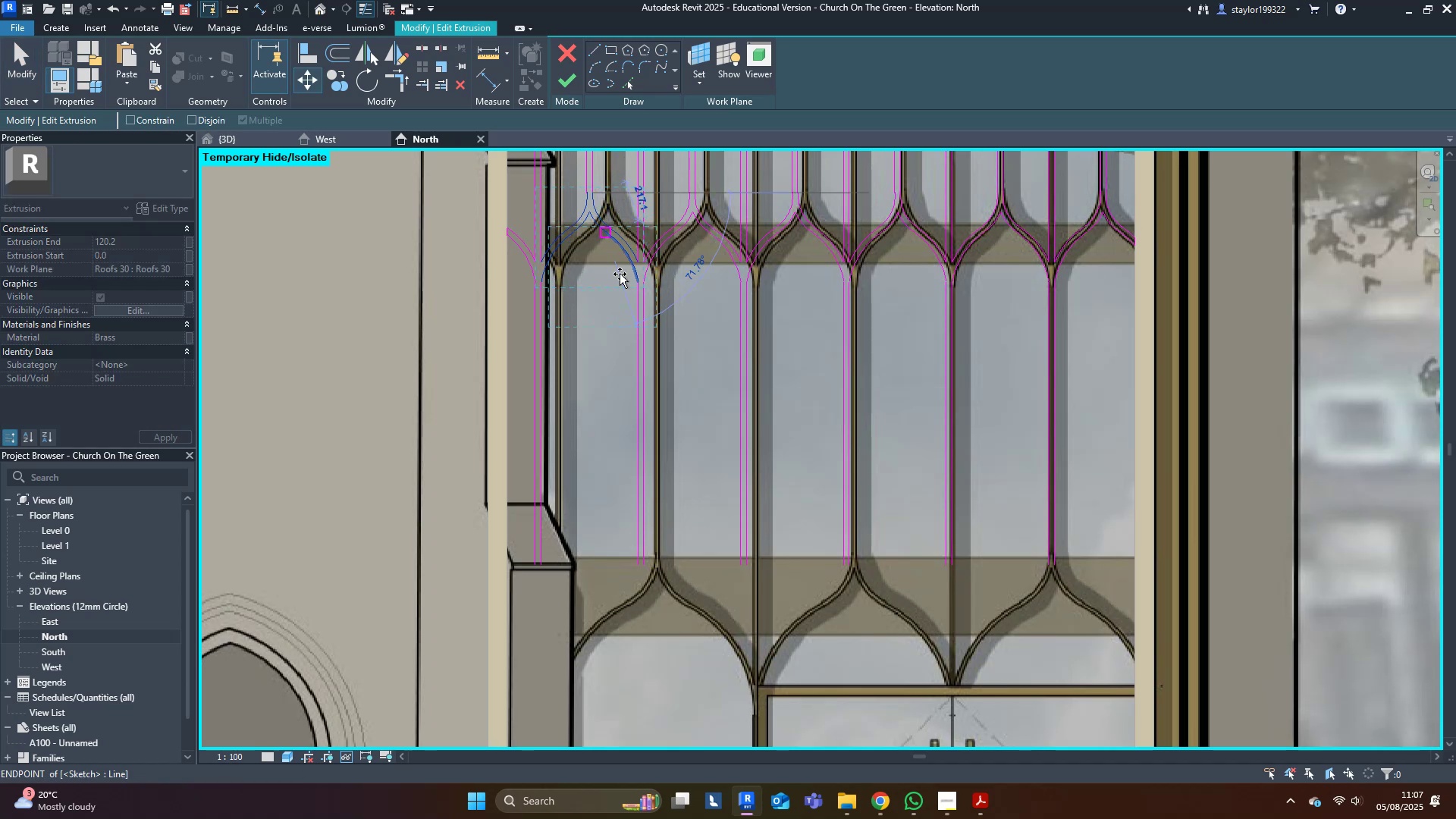 
scroll: coordinate [611, 535], scroll_direction: up, amount: 9.0
 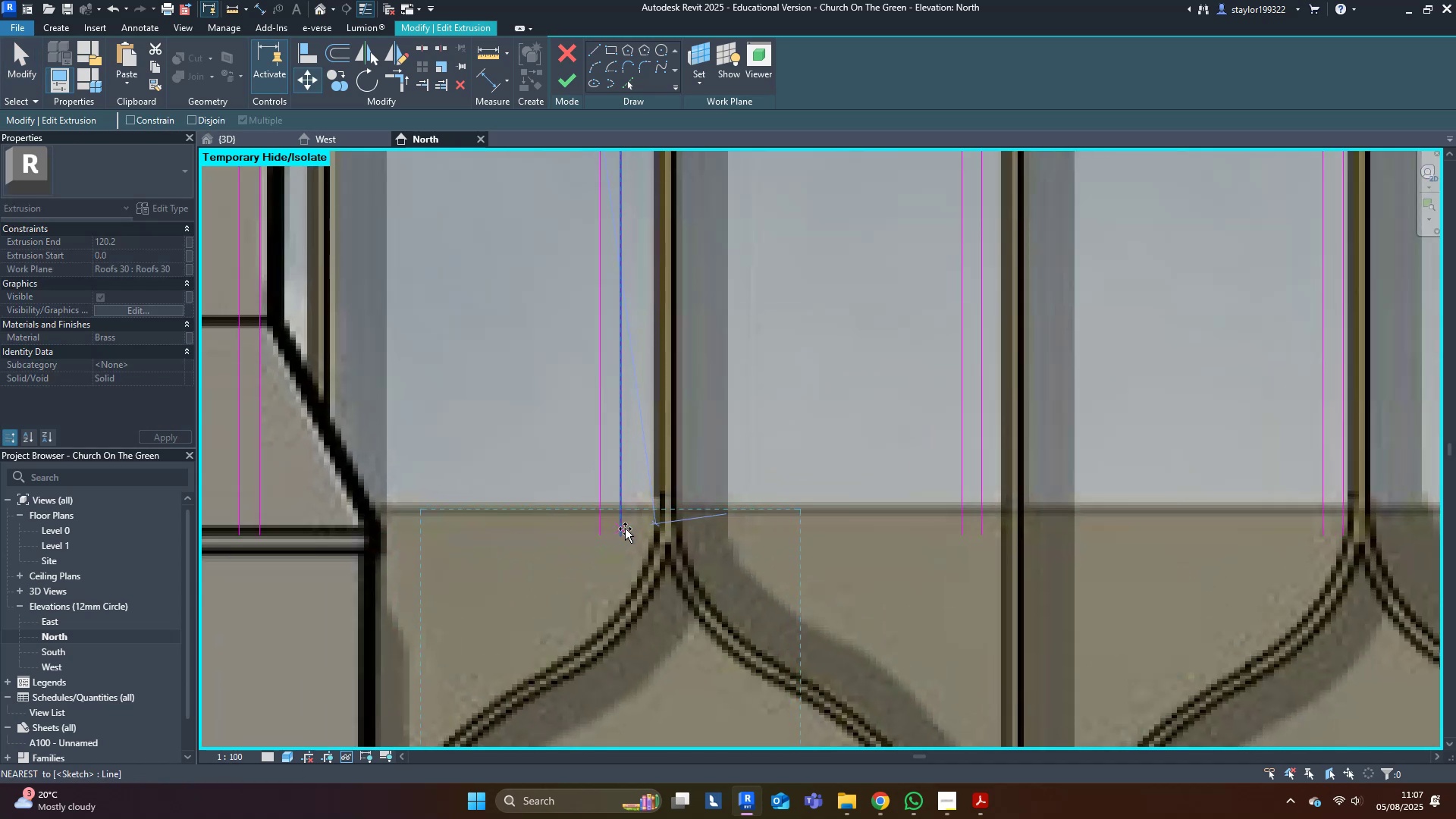 
hold_key(key=ControlLeft, duration=0.8)
 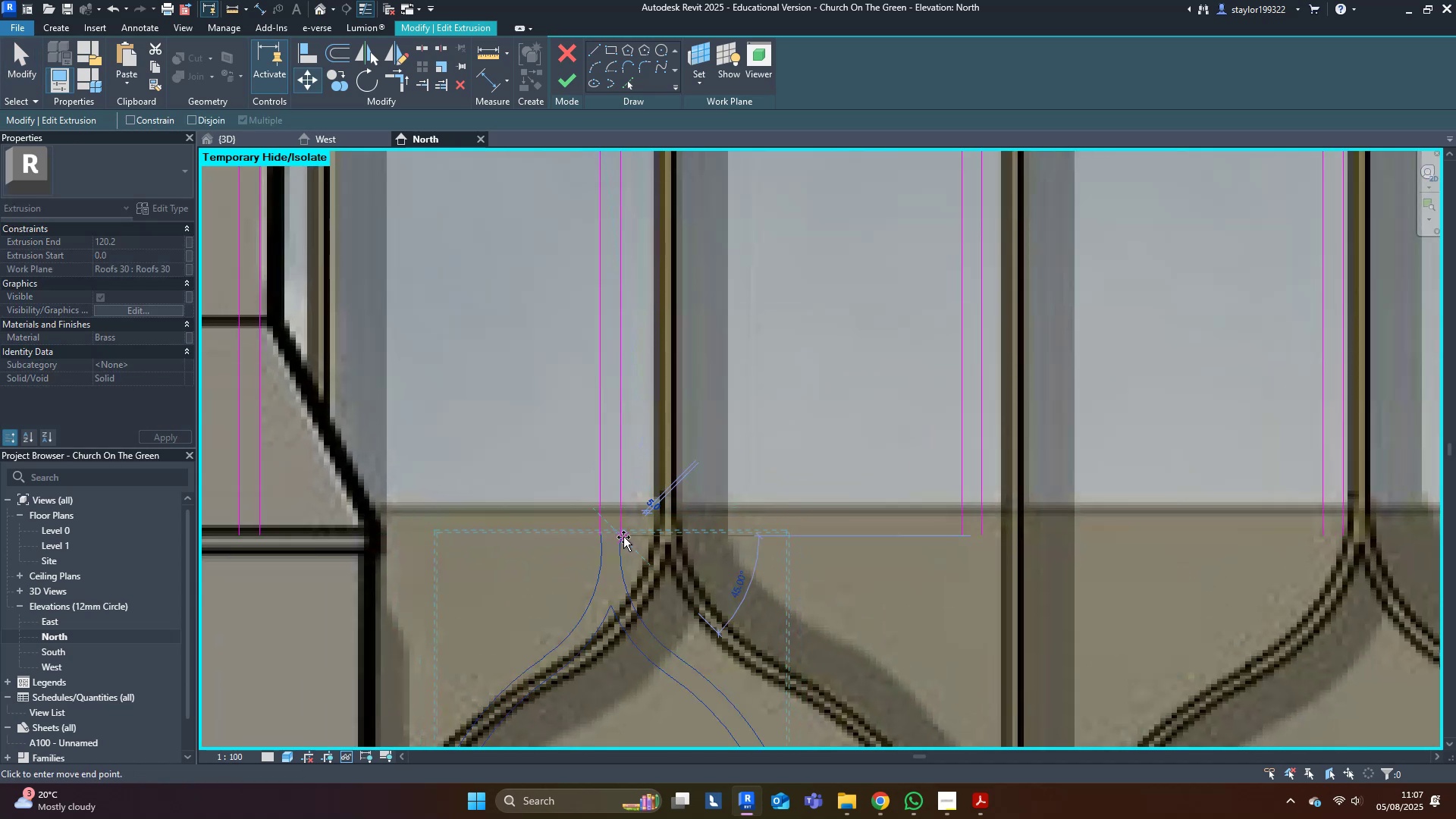 
key(Escape)
 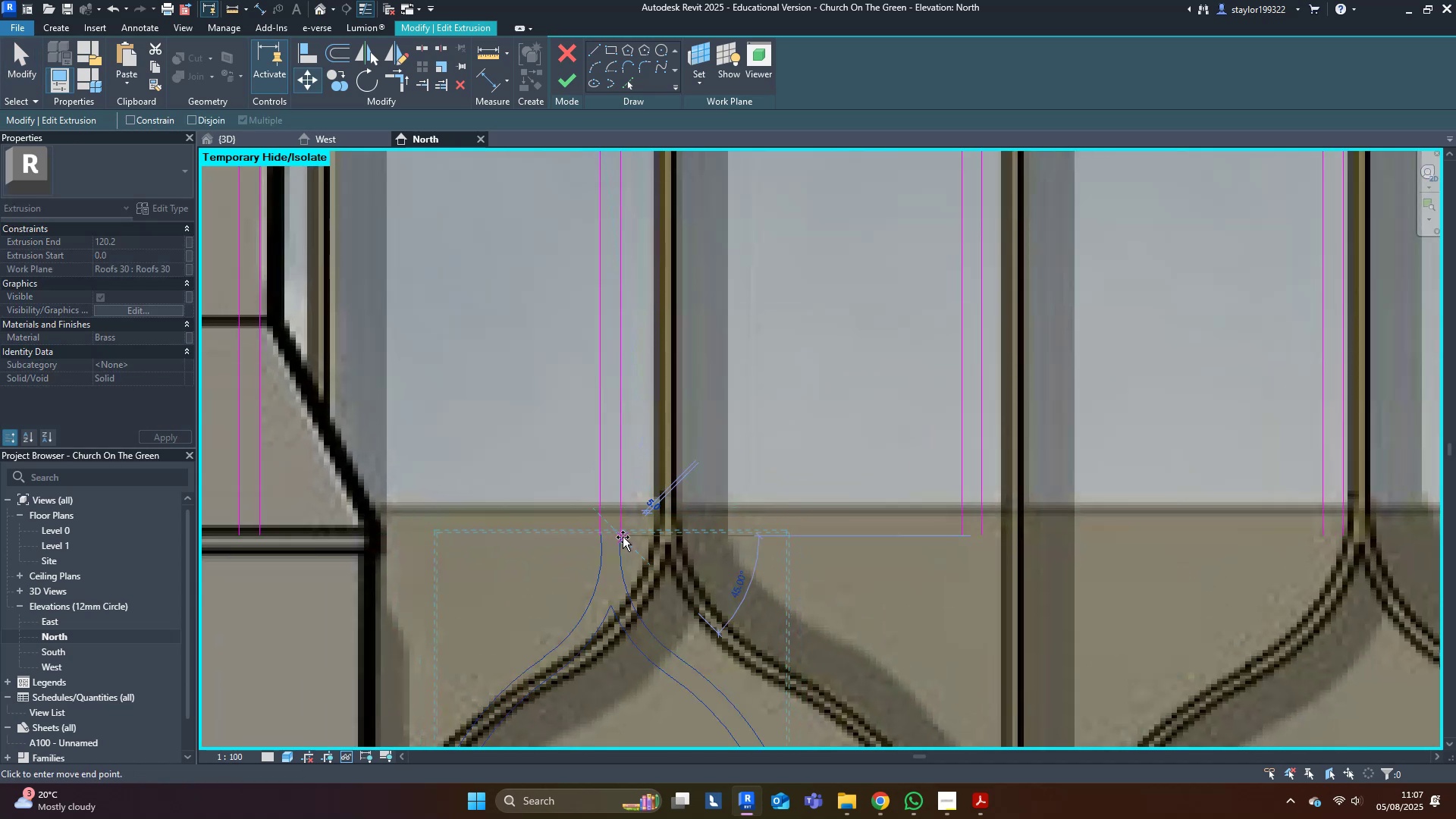 
scroll: coordinate [613, 603], scroll_direction: down, amount: 11.0
 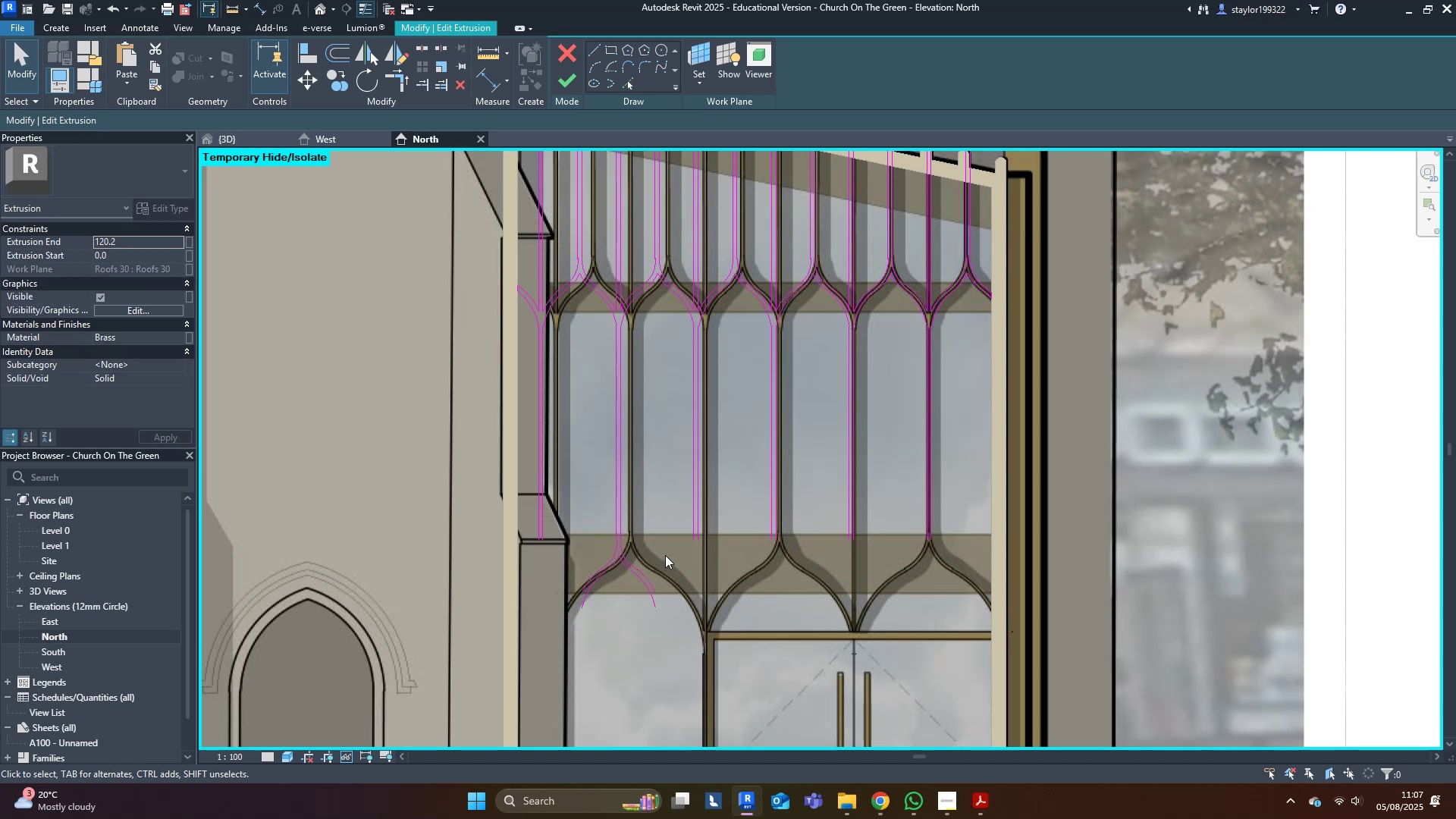 
wait(5.97)
 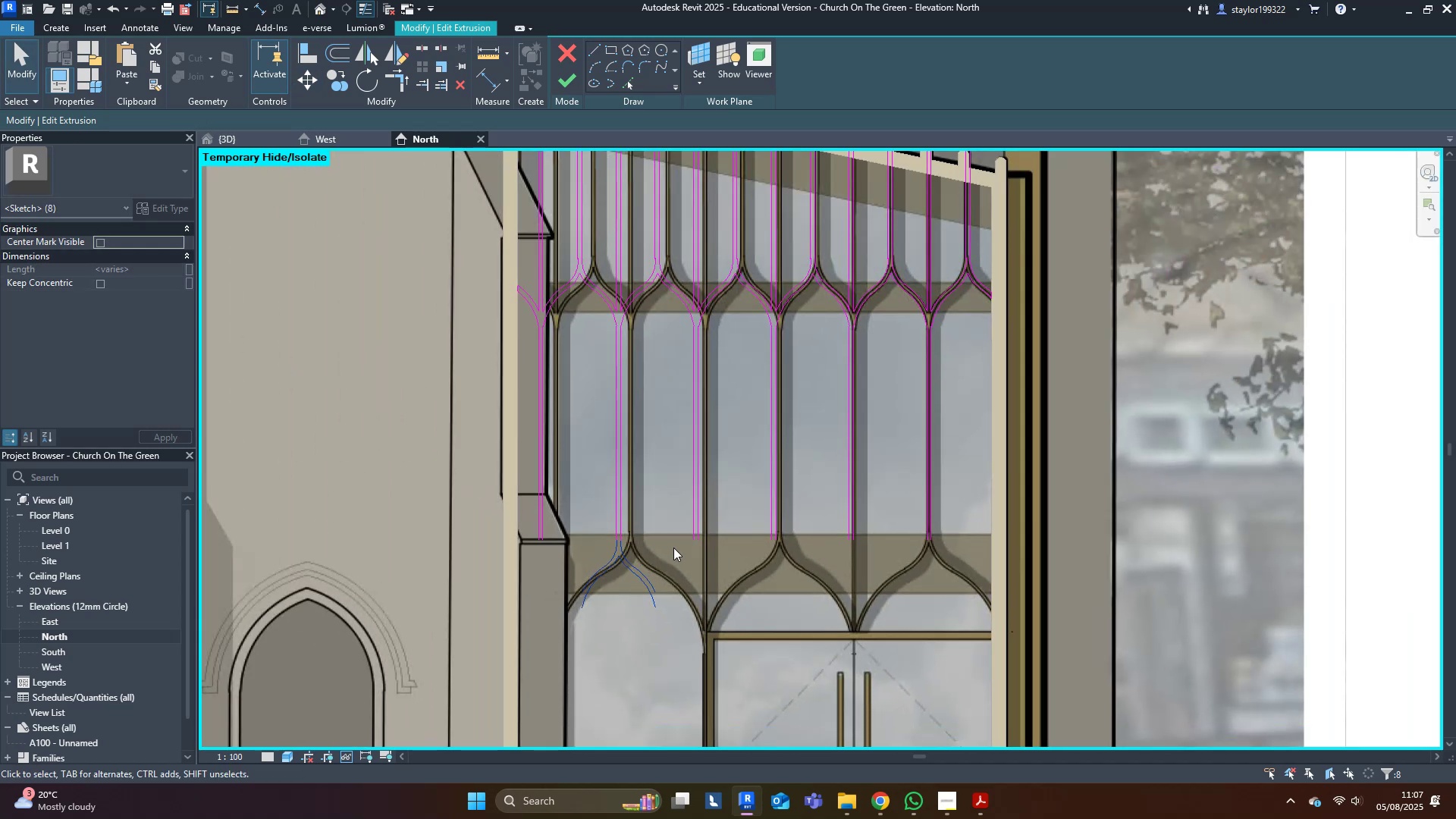 
left_click([690, 528])
 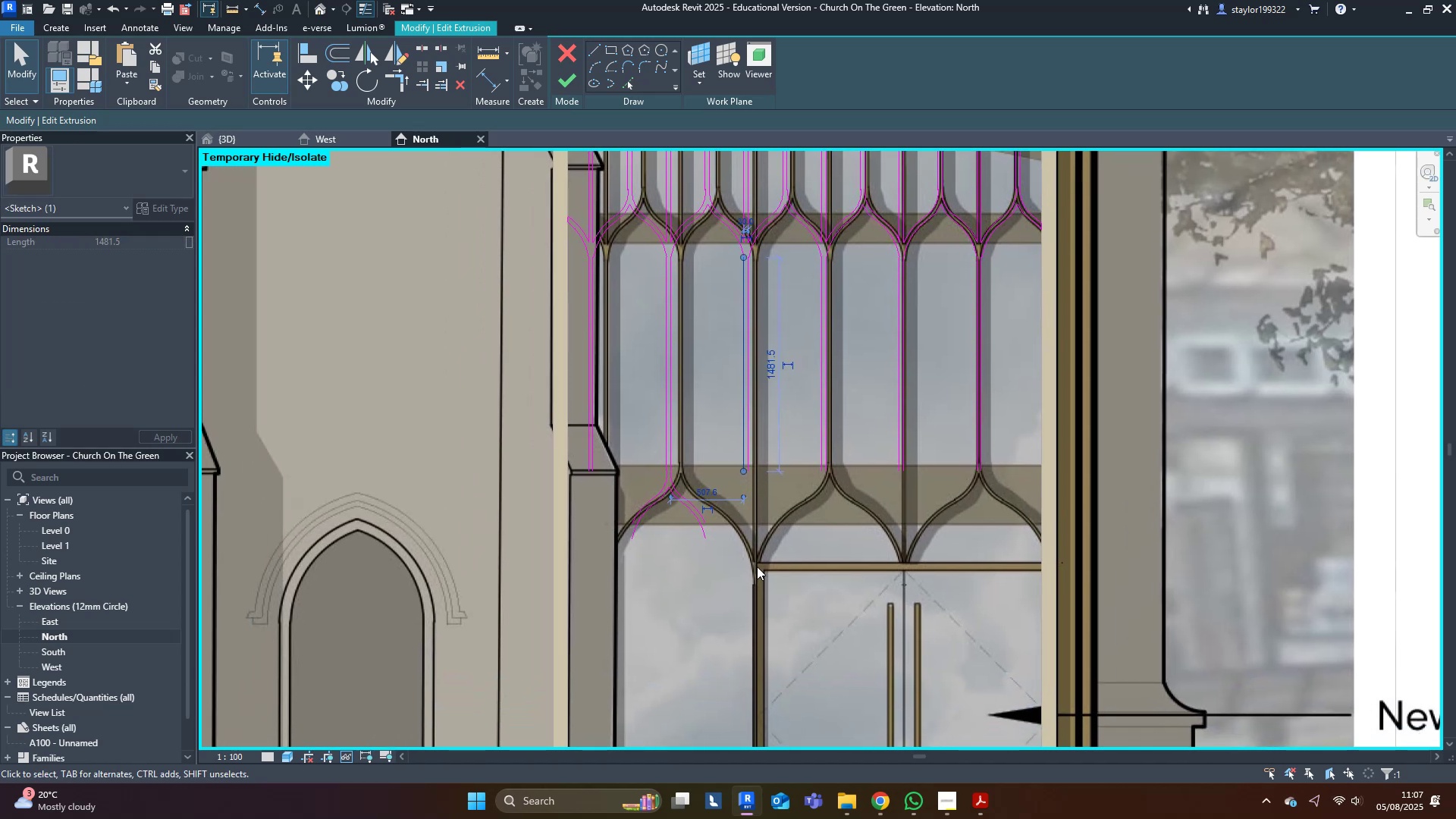 
scroll: coordinate [693, 554], scroll_direction: up, amount: 3.0
 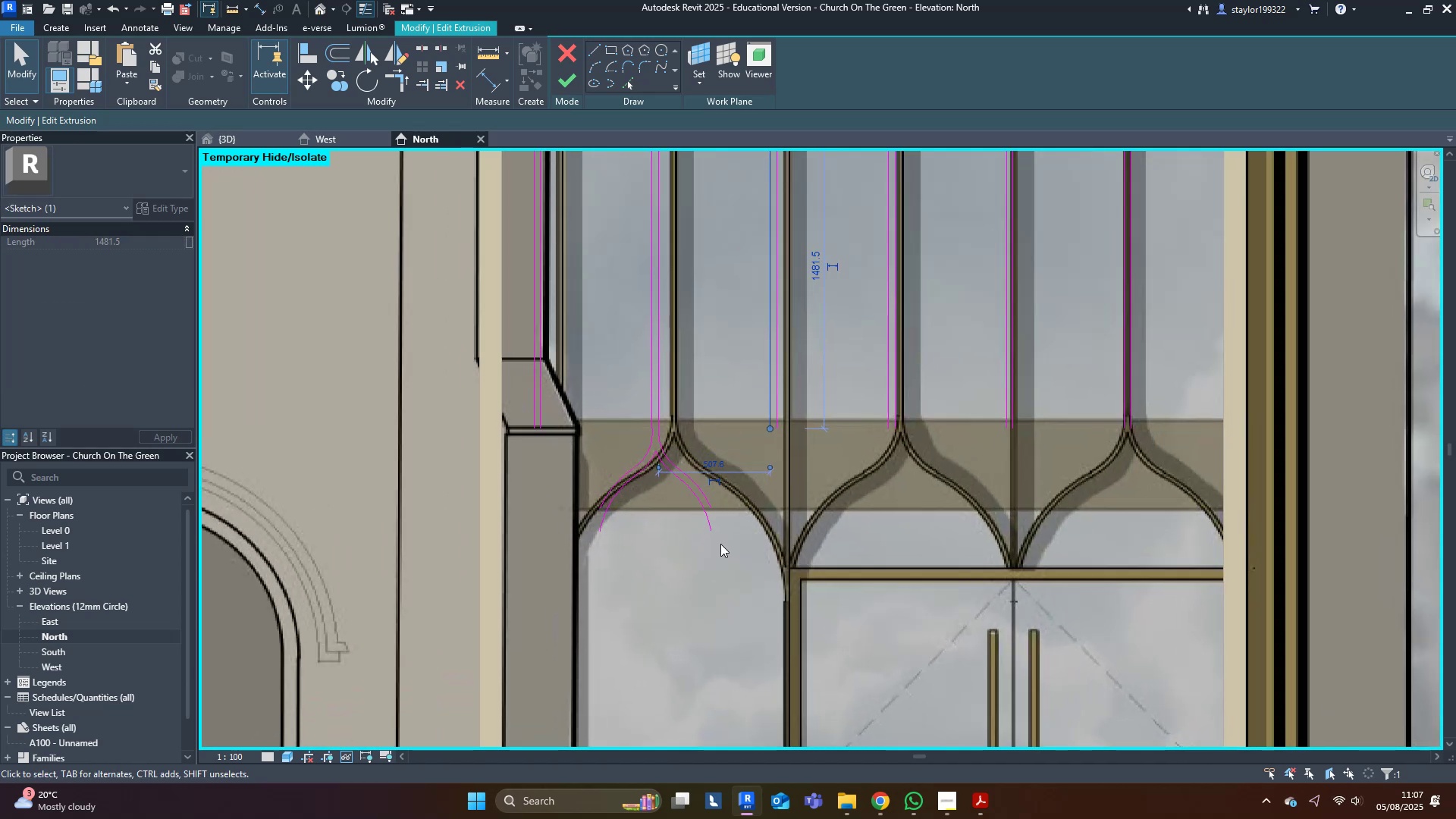 
left_click([752, 538])
 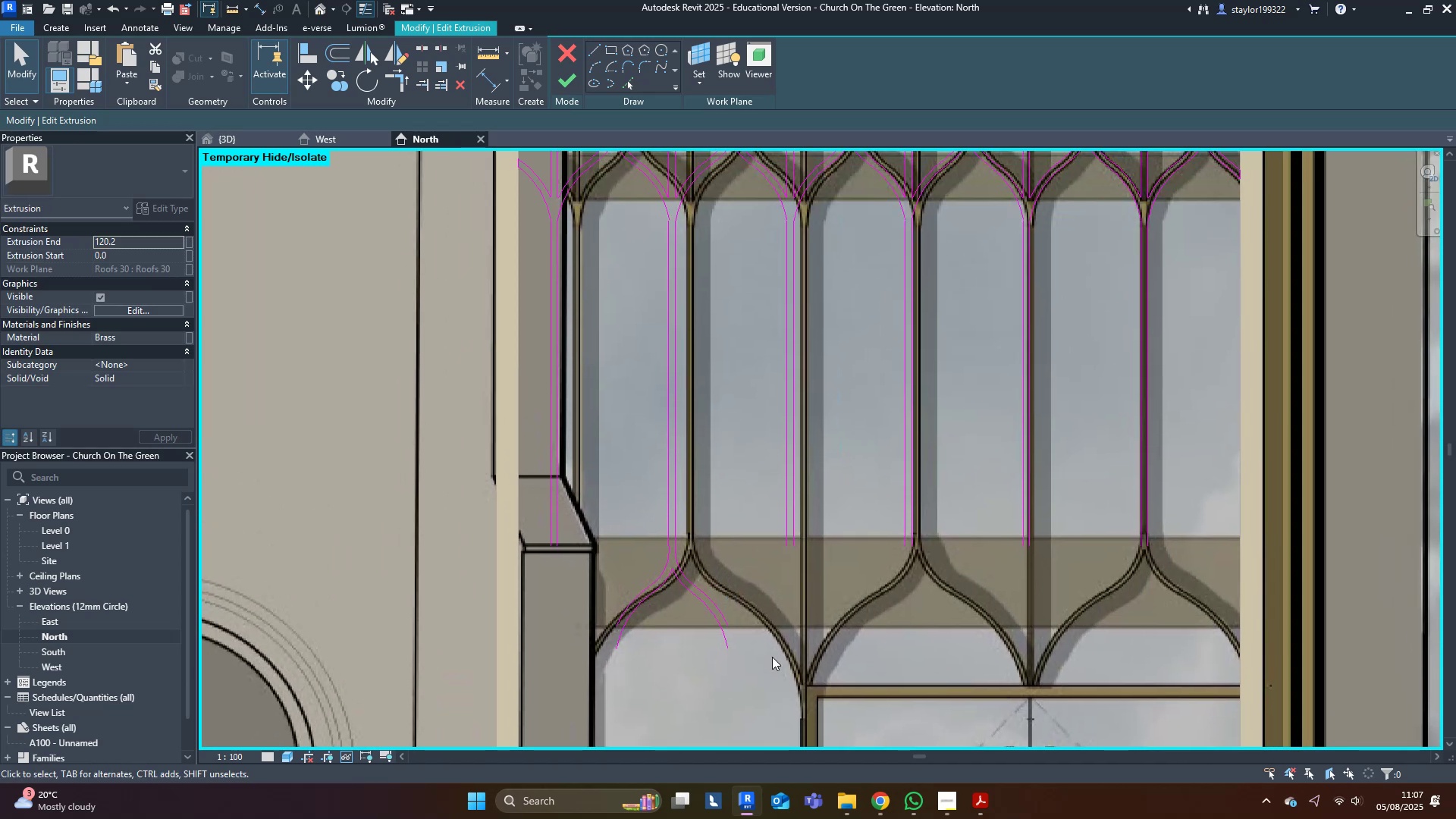 
scroll: coordinate [777, 645], scroll_direction: down, amount: 2.0
 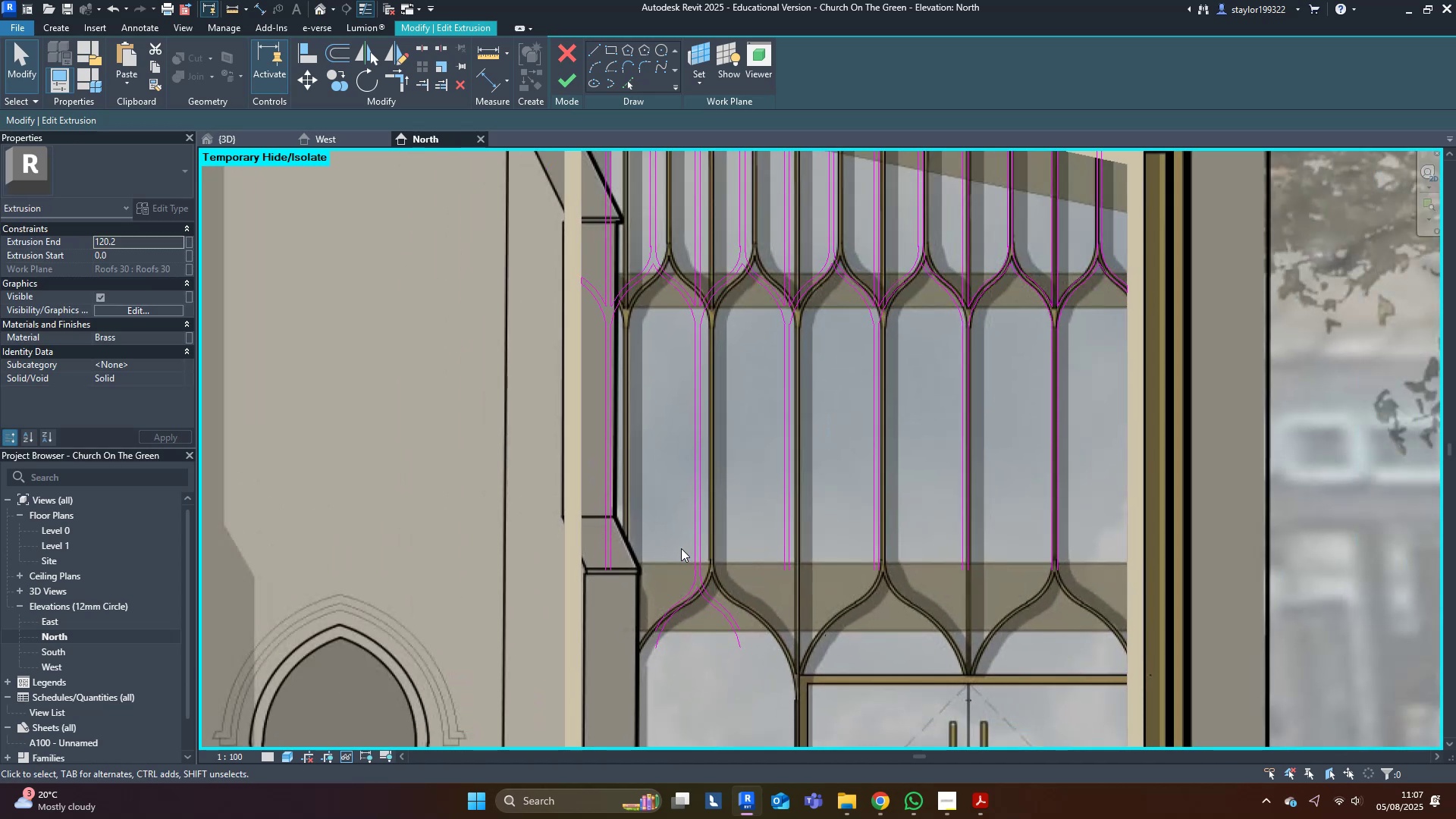 
scroll: coordinate [703, 604], scroll_direction: up, amount: 3.0
 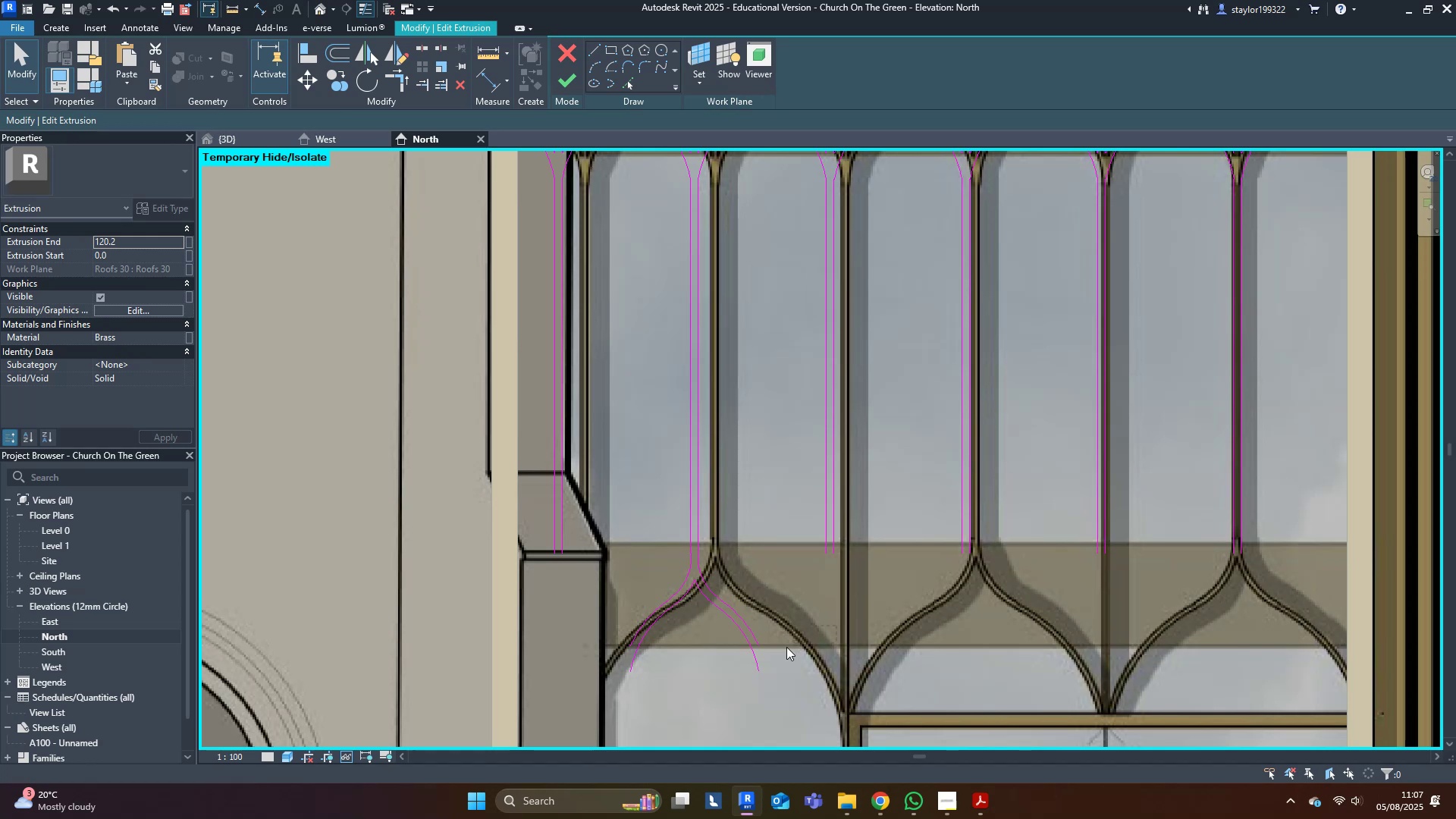 
type([Delete]tem)
 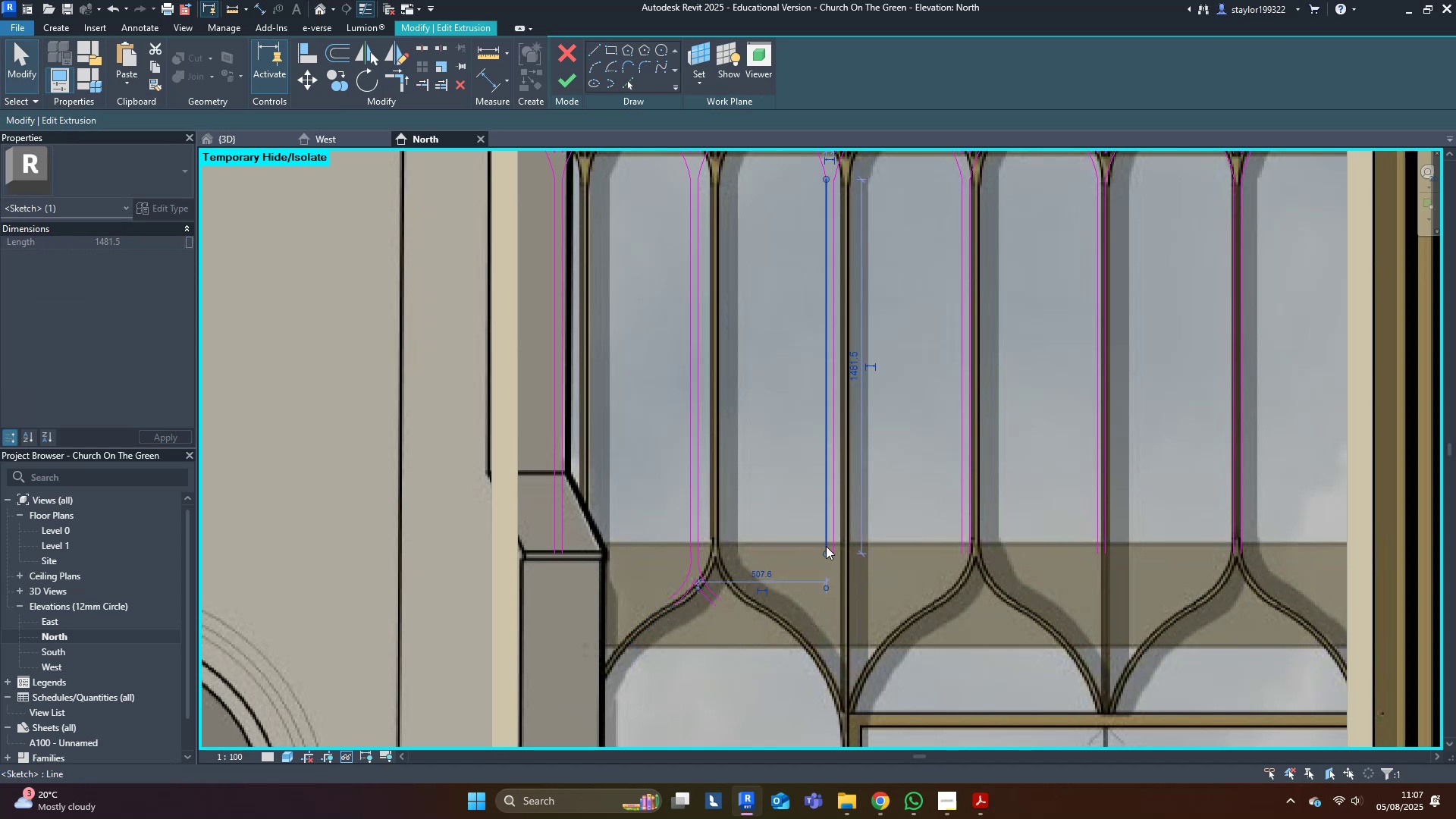 
hold_key(key=R, duration=0.34)
 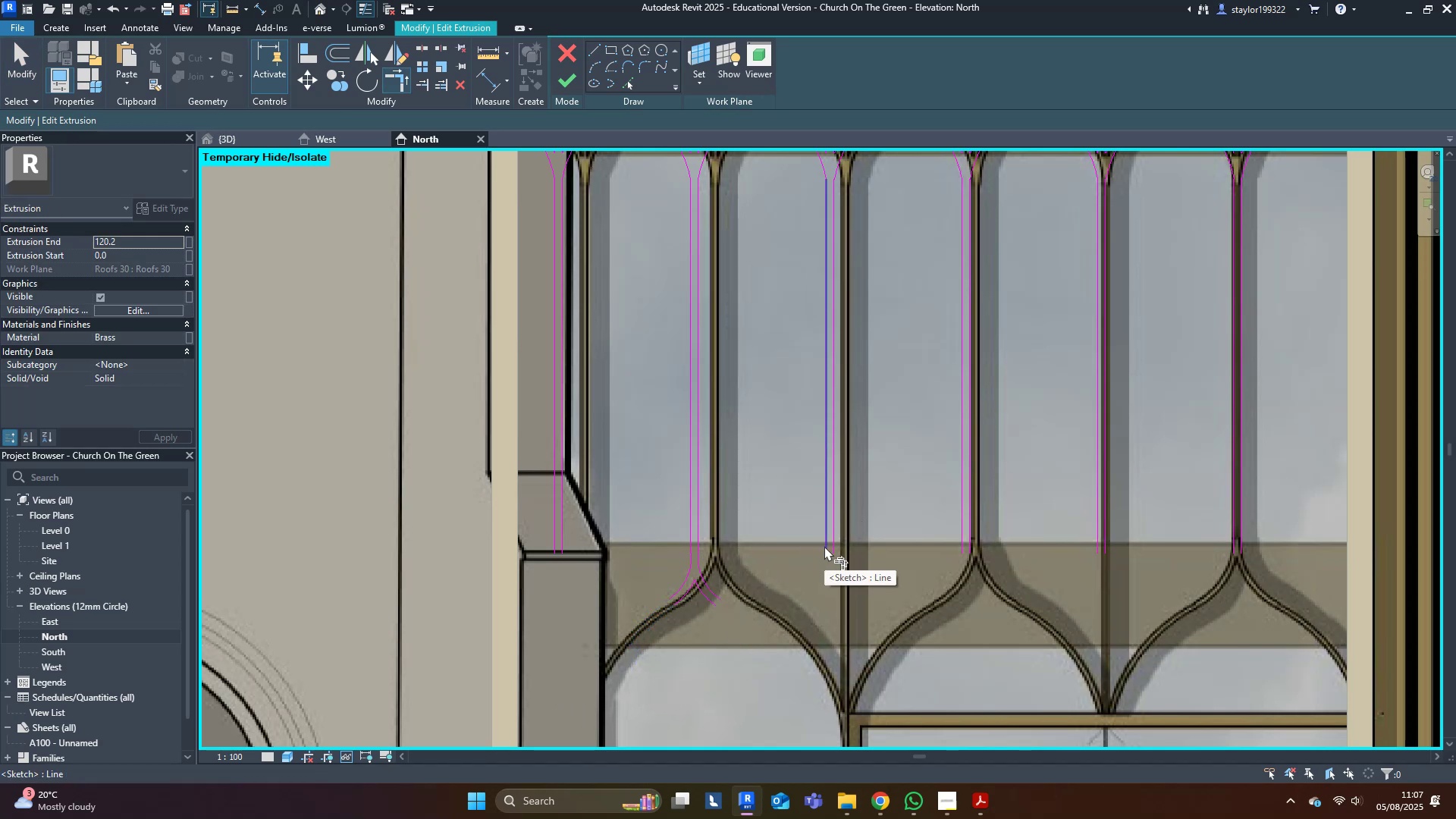 
hold_key(key=D, duration=22.25)
 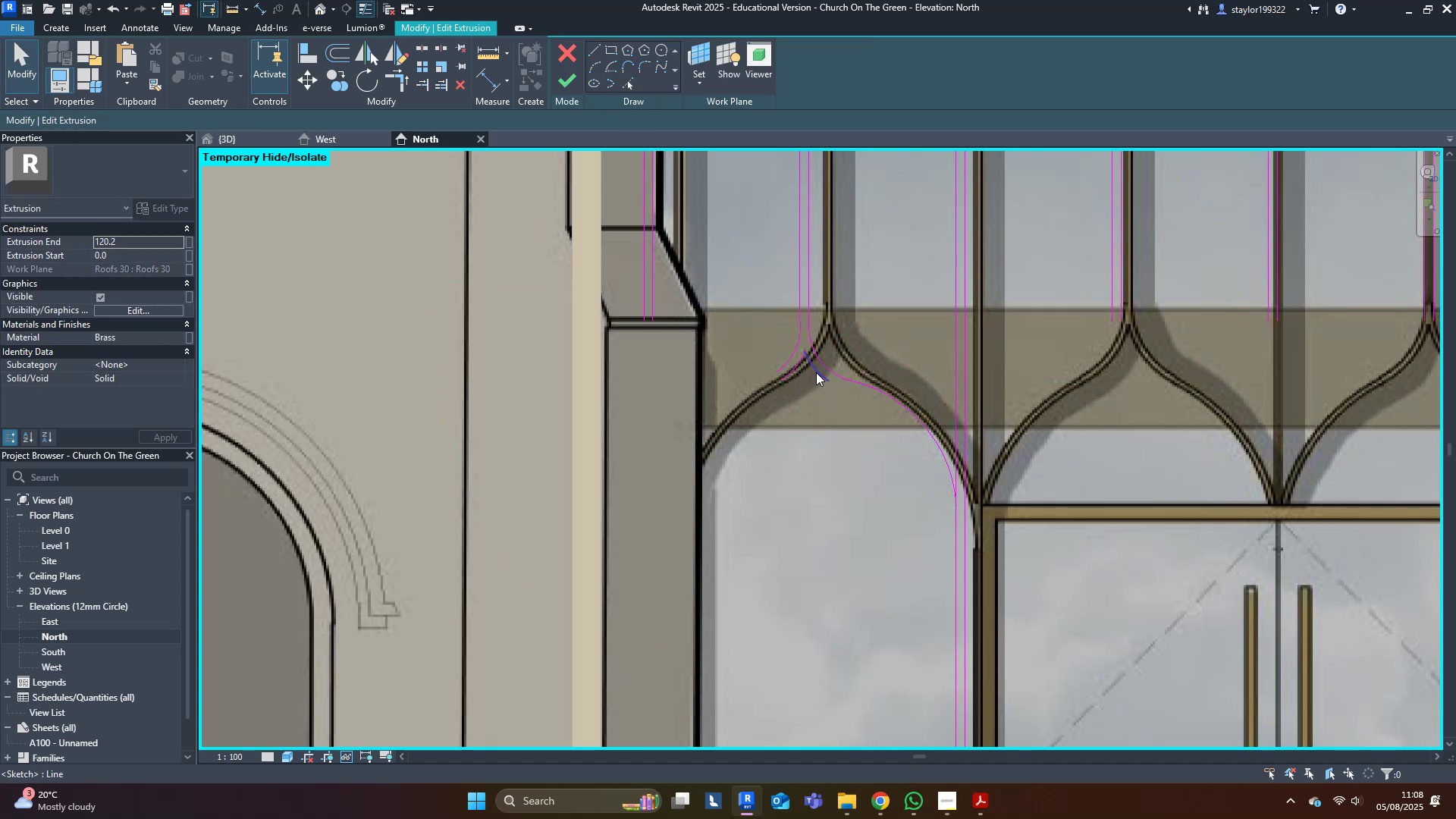 
left_click([826, 546])
 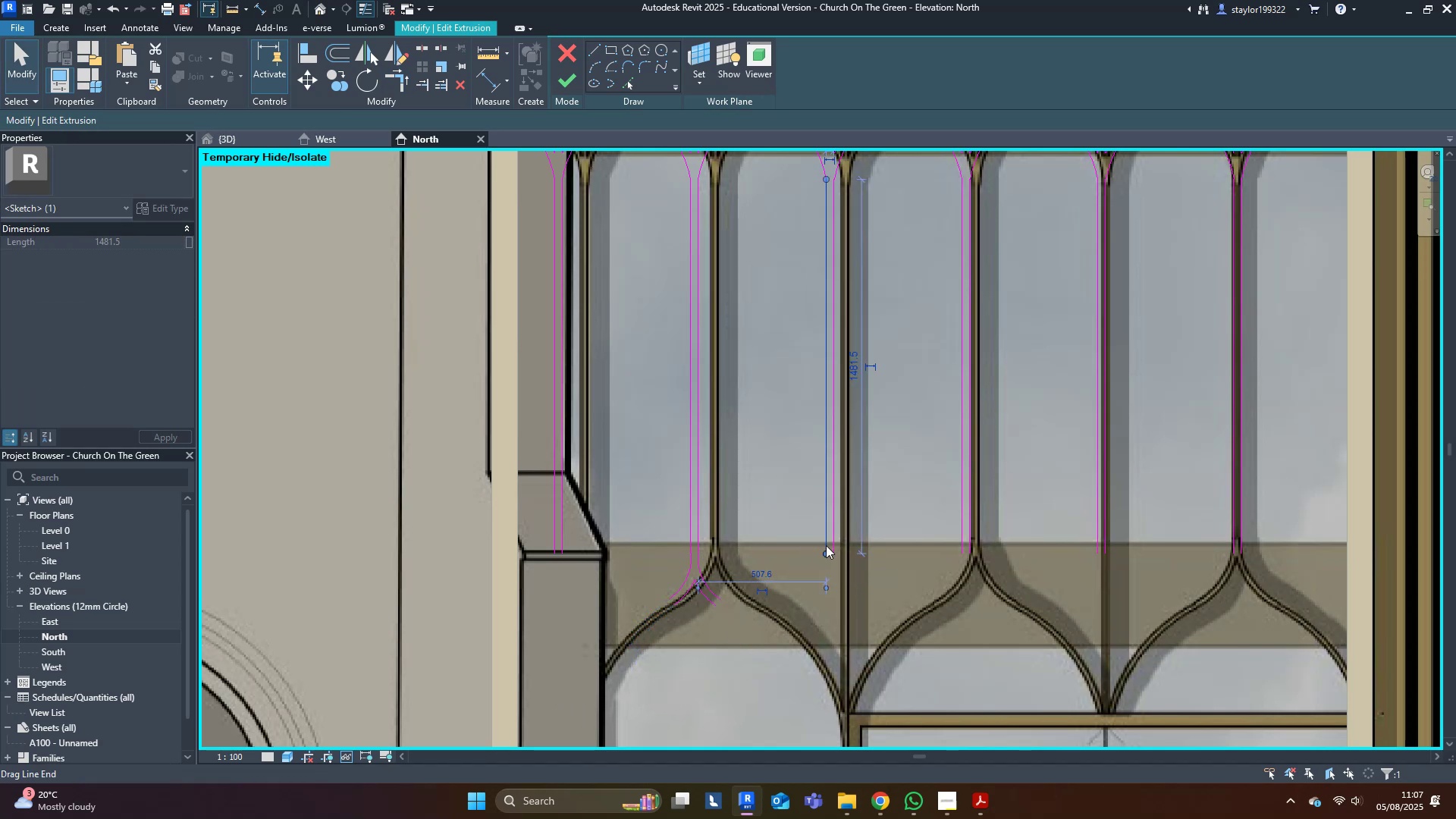 
scroll: coordinate [888, 360], scroll_direction: down, amount: 7.0
 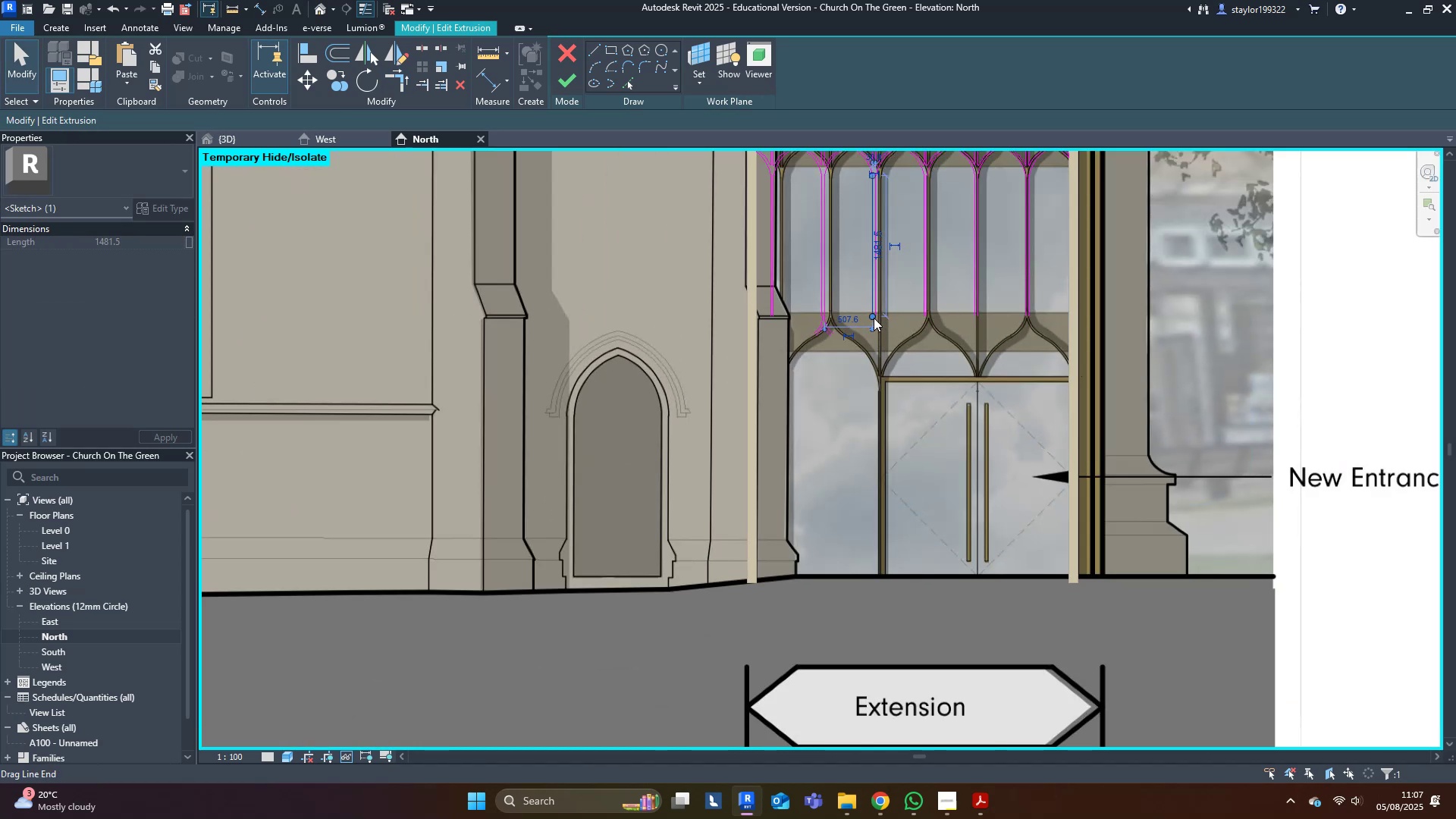 
hold_key(key=ShiftLeft, duration=1.5)
 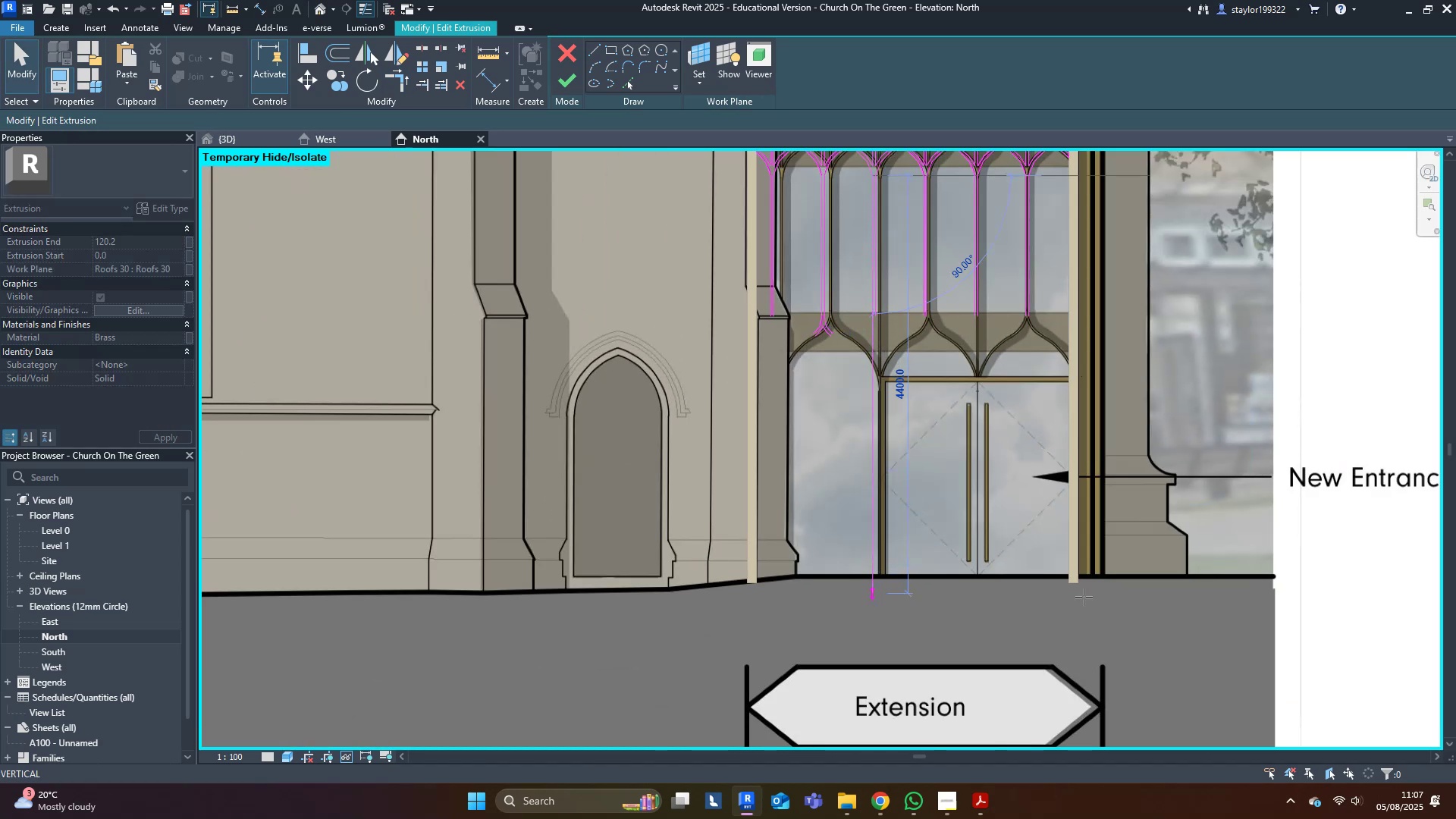 
hold_key(key=ShiftLeft, duration=1.51)
 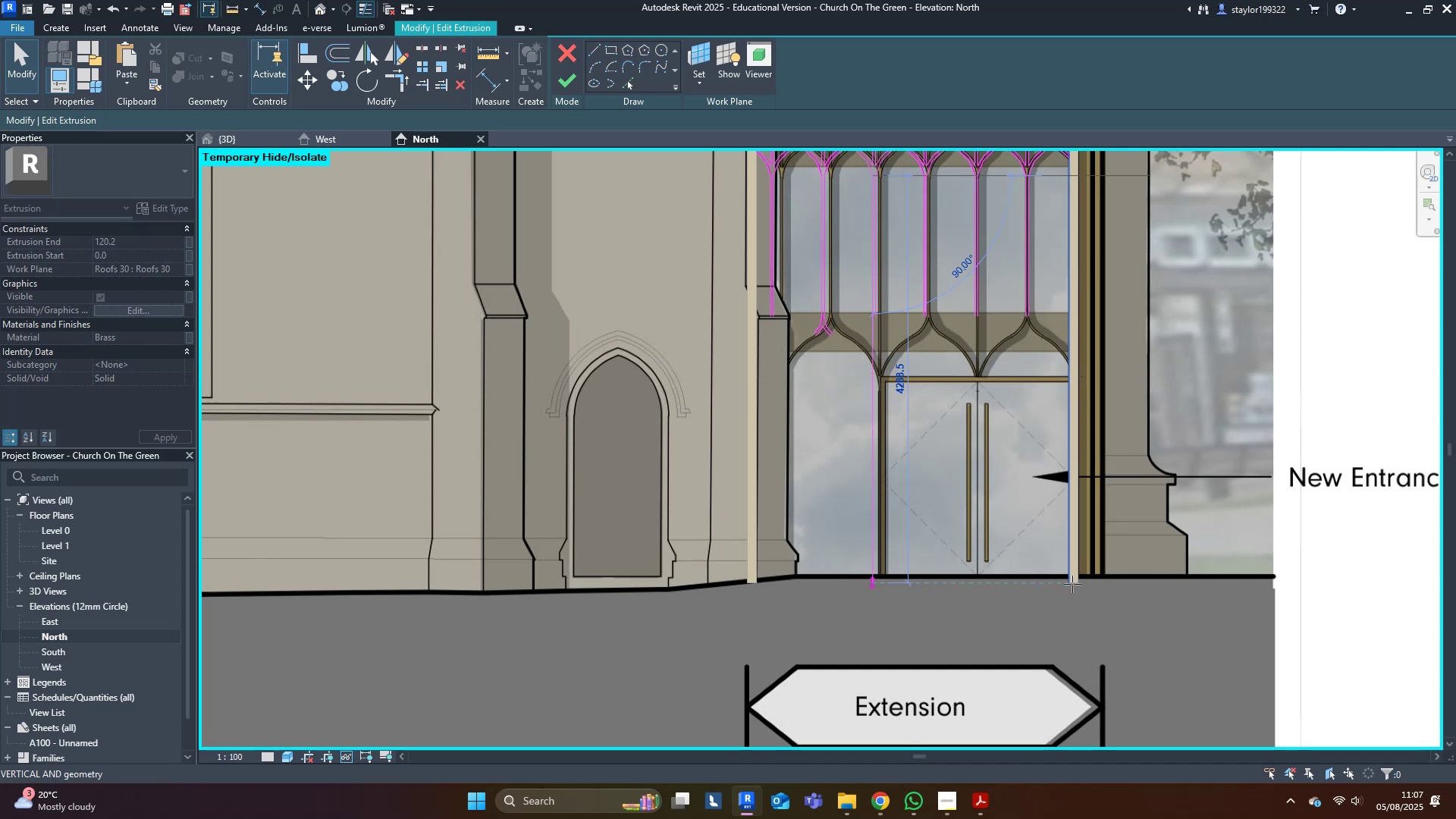 
hold_key(key=ShiftLeft, duration=1.22)
 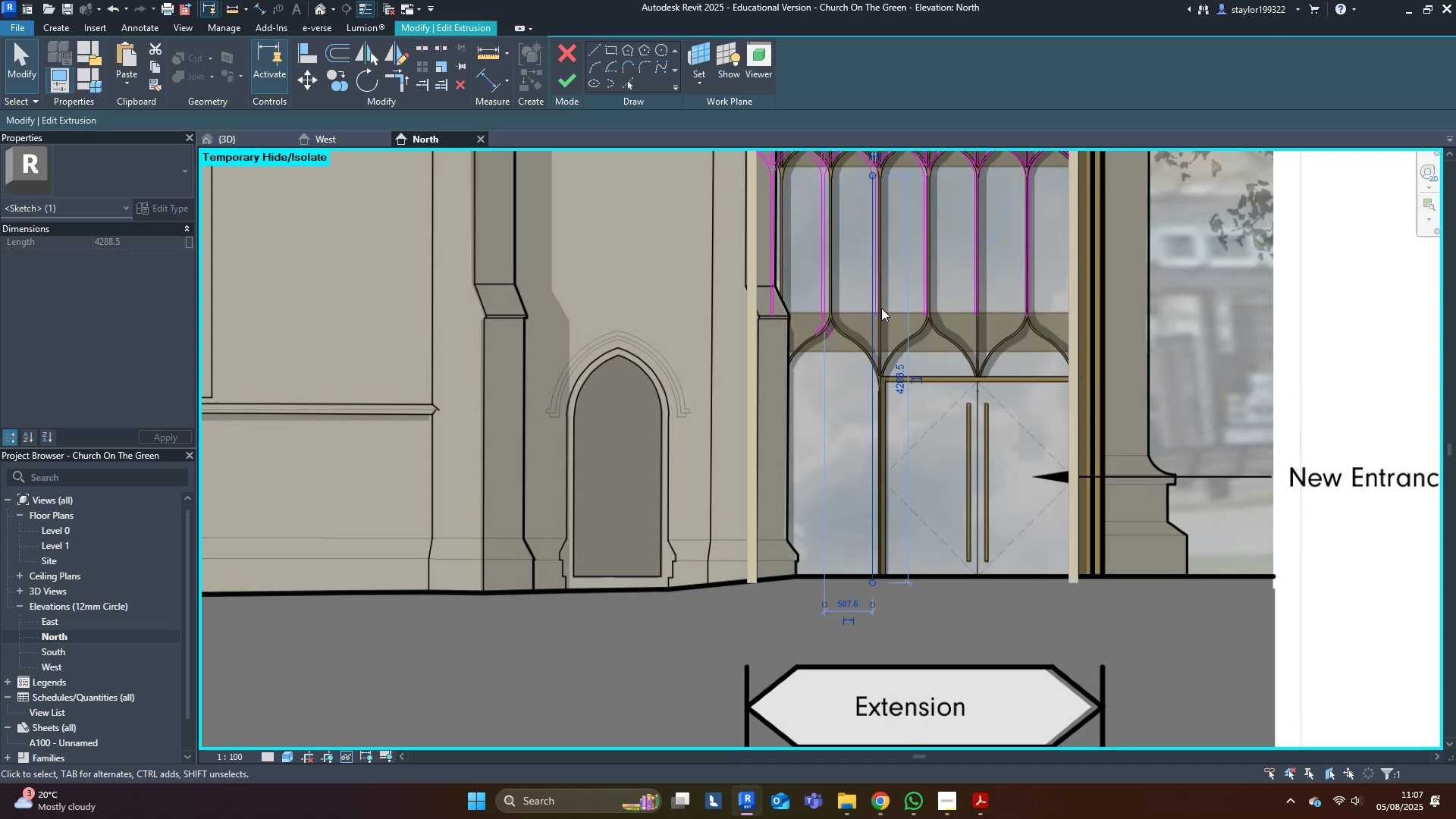 
double_click([876, 311])
 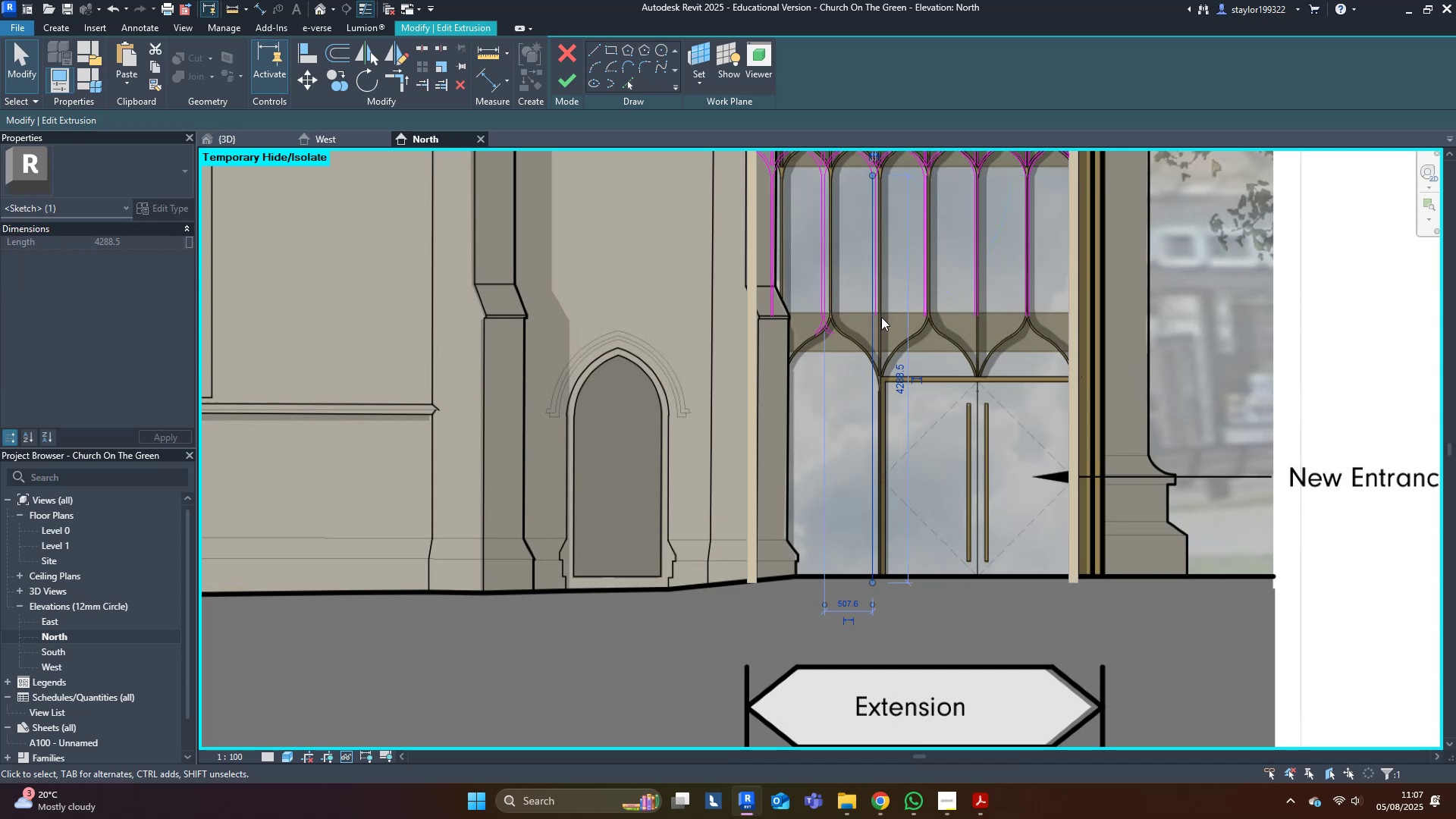 
triple_click([881, 317])
 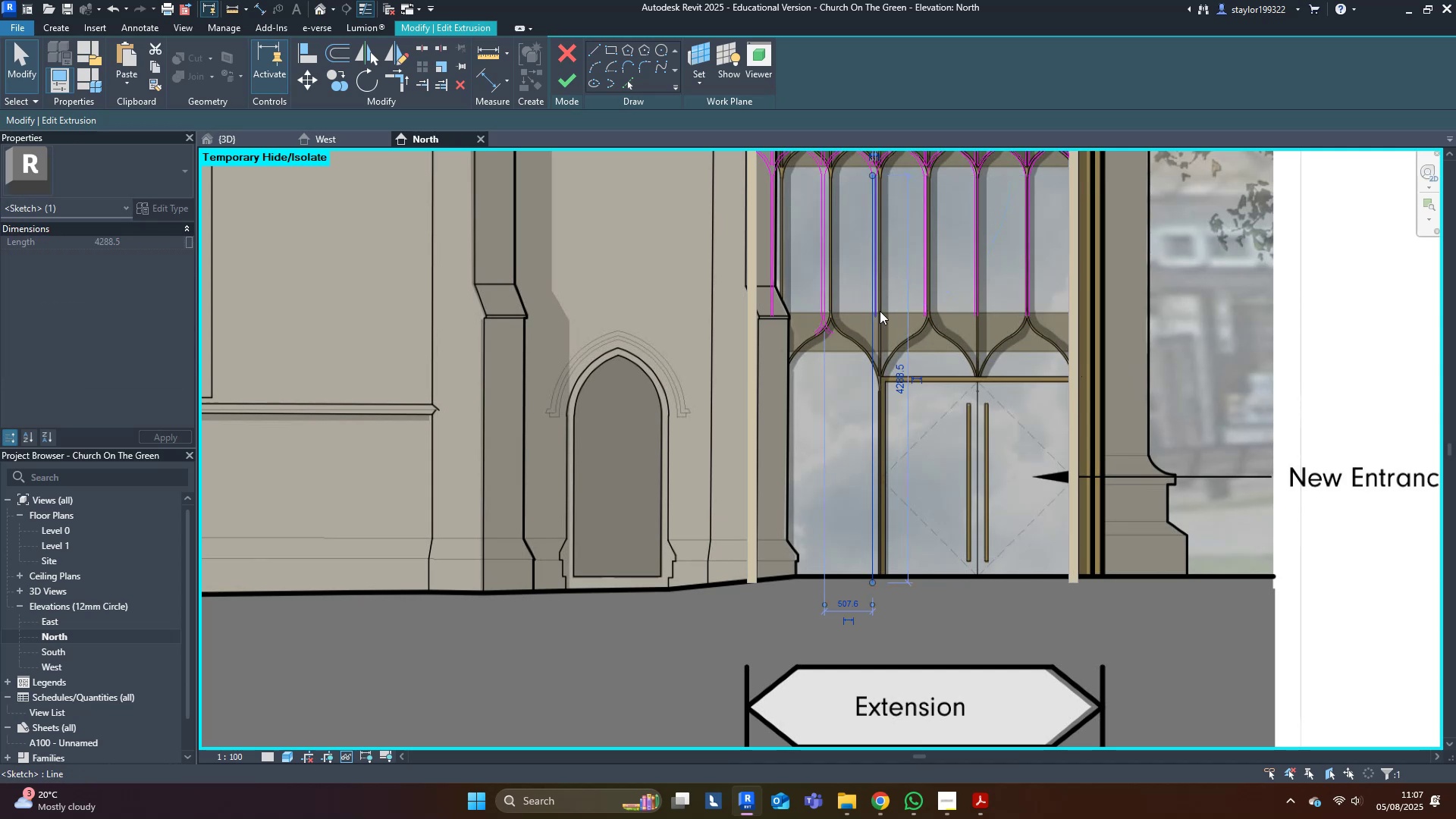 
triple_click([880, 307])
 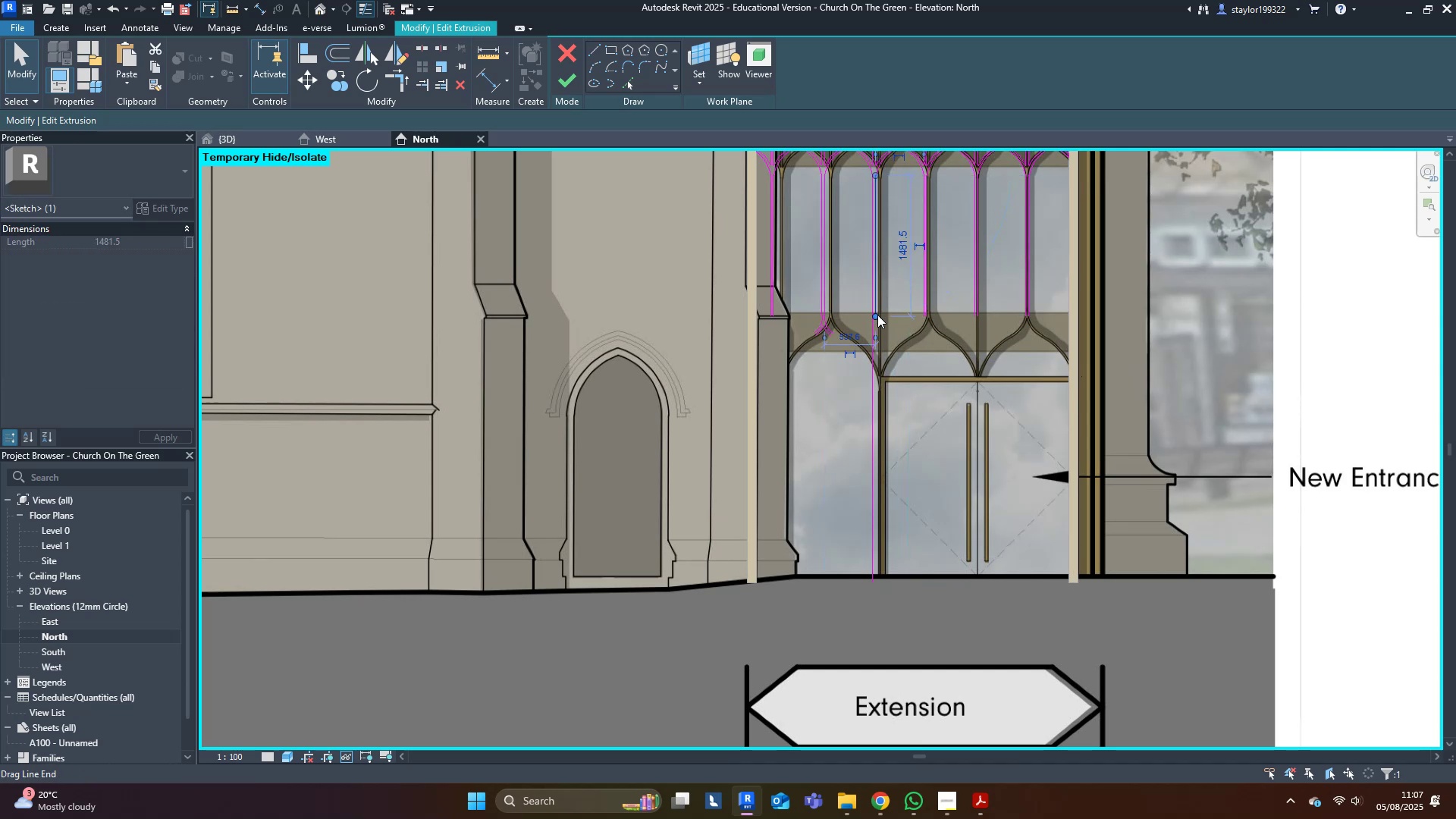 
hold_key(key=ShiftLeft, duration=1.1)
 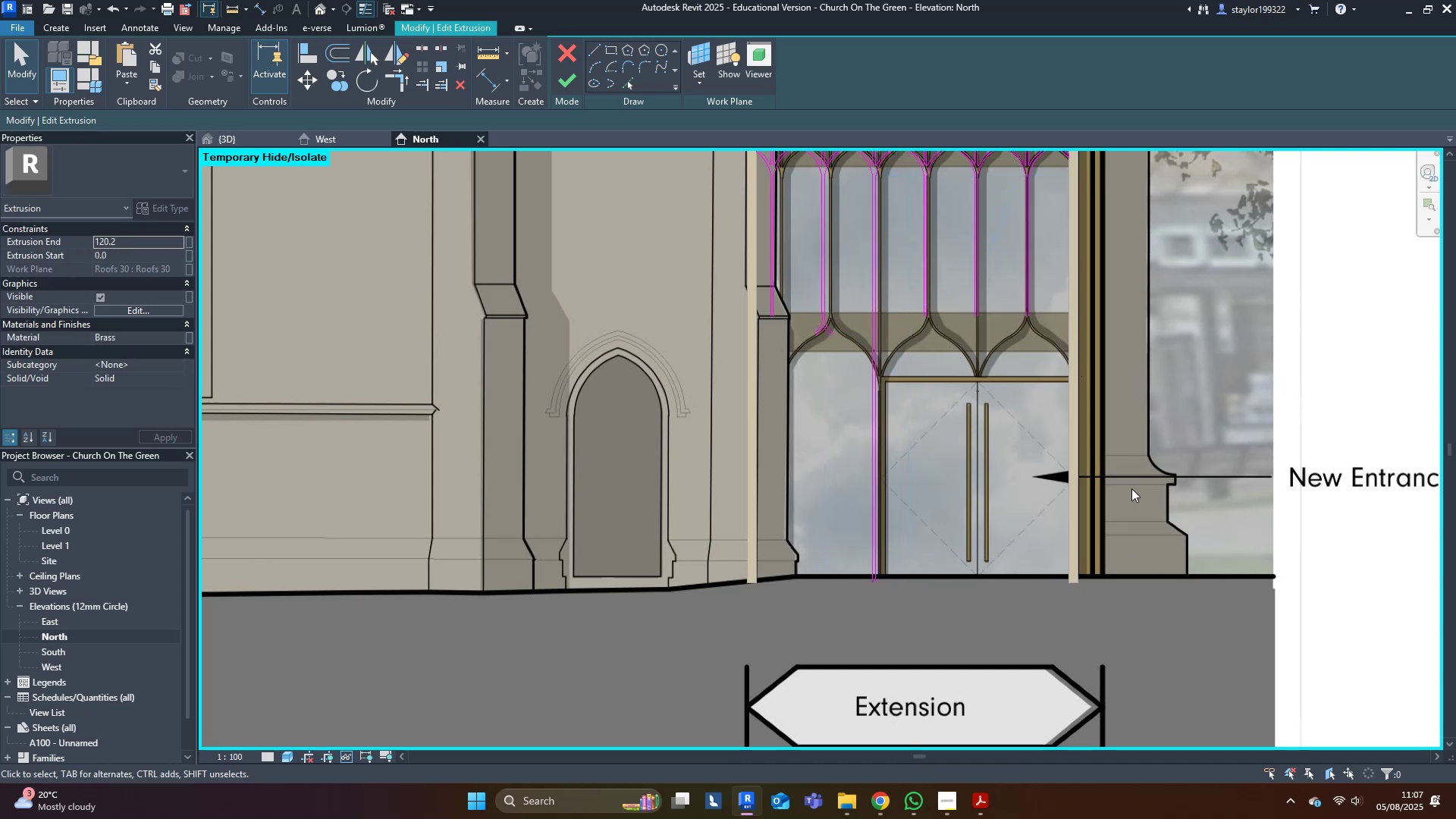 
scroll: coordinate [905, 316], scroll_direction: up, amount: 8.0
 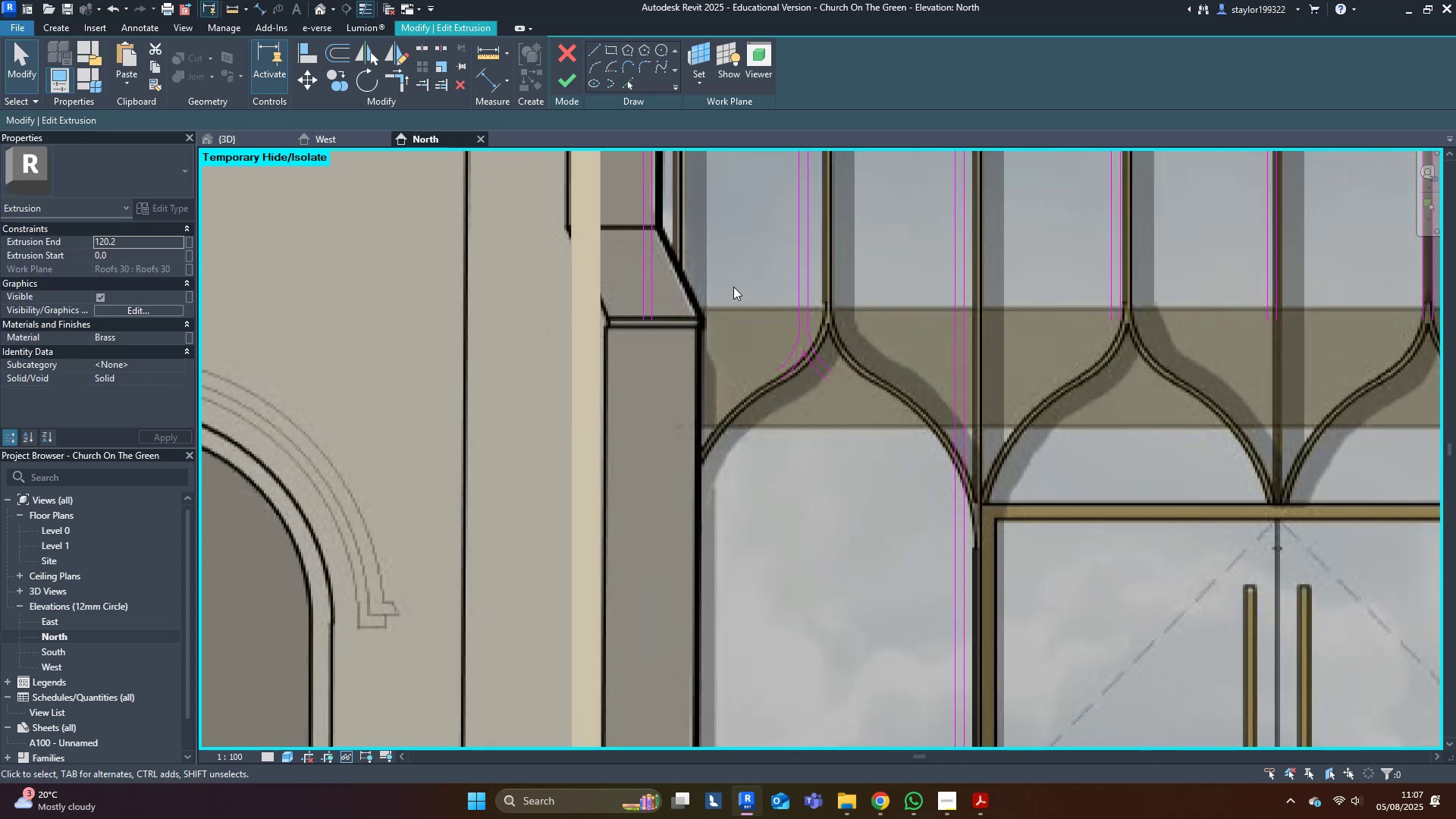 
double_click([822, 363])
 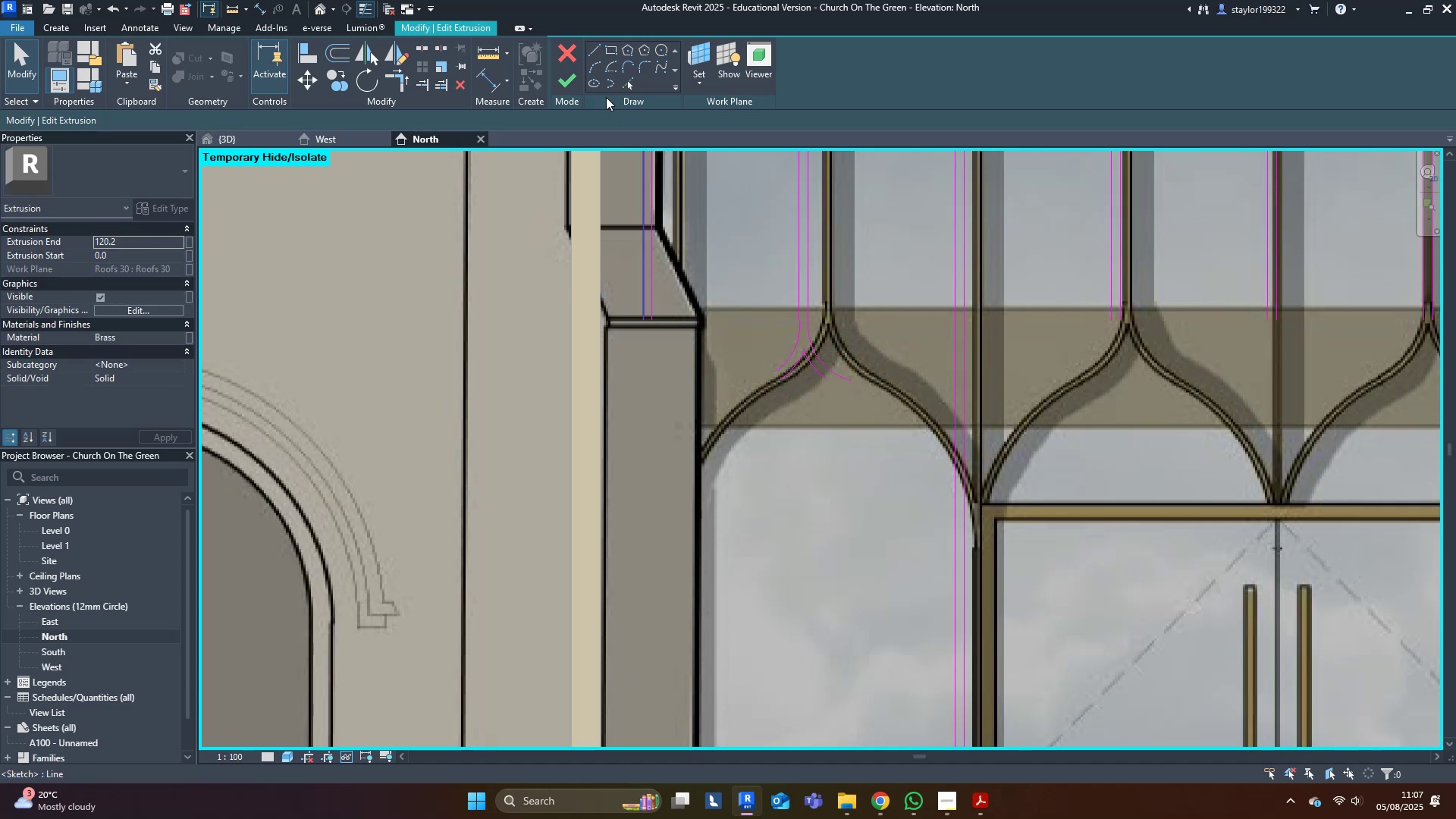 
left_click([595, 66])
 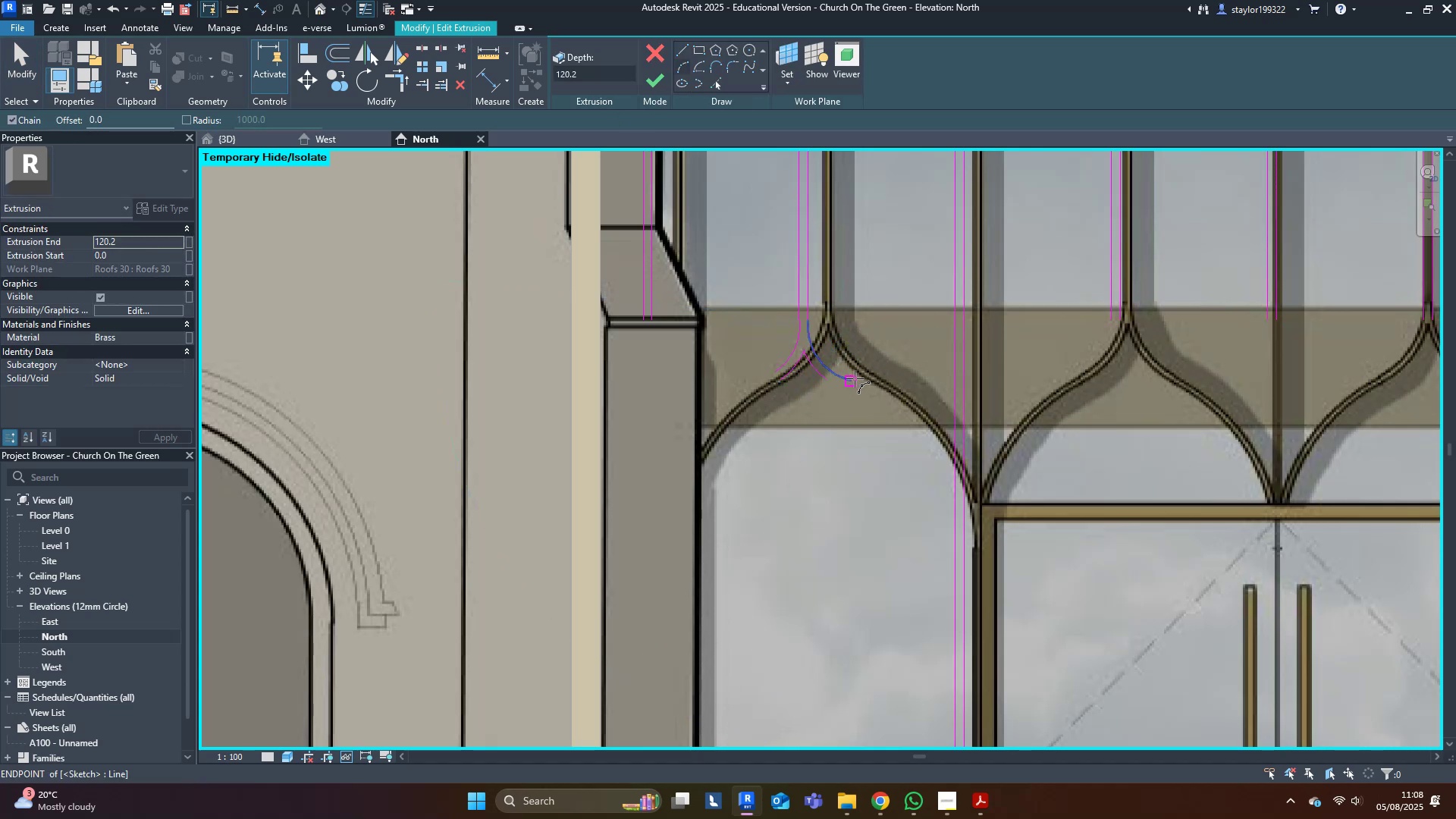 
left_click([853, 378])
 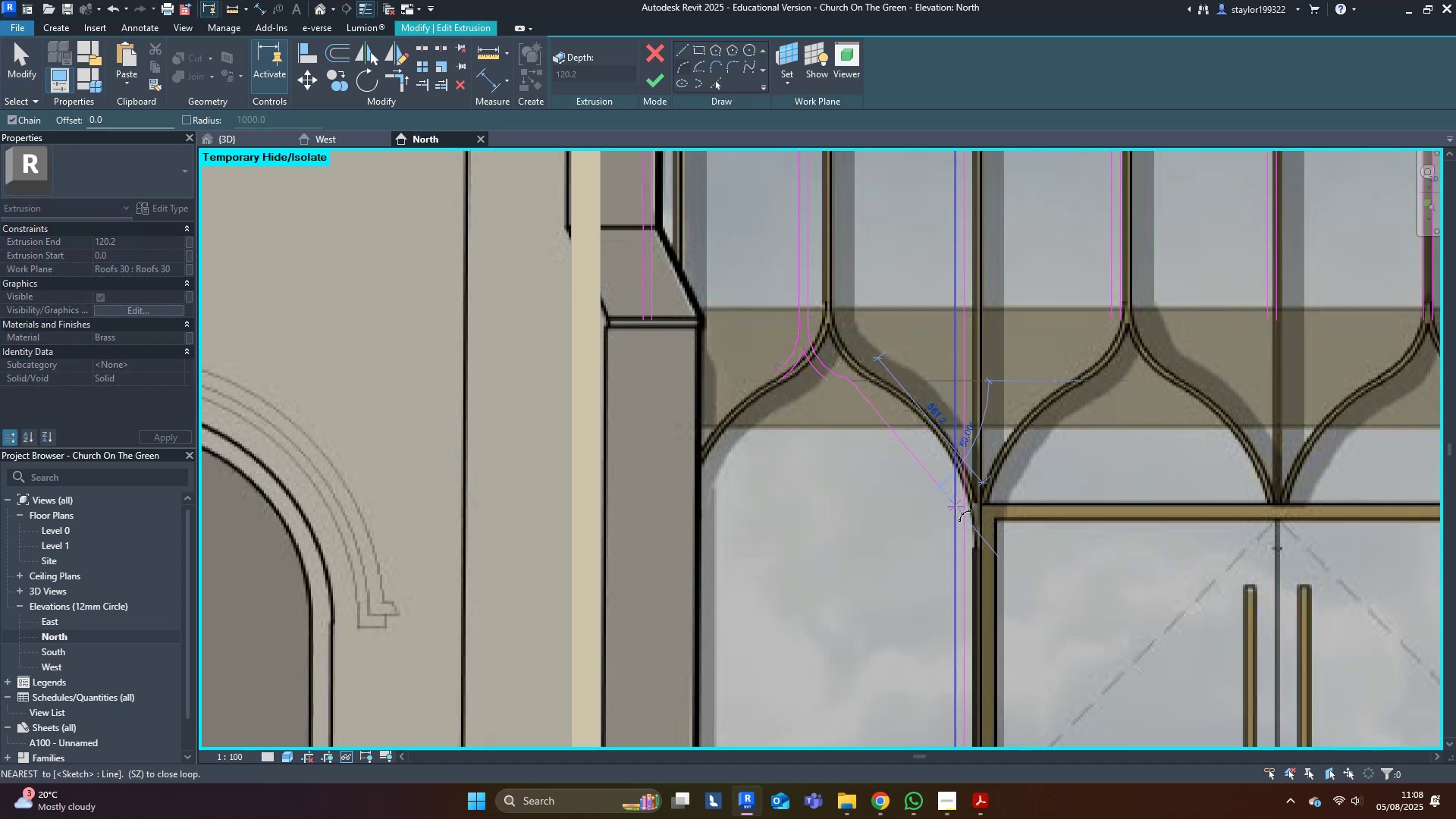 
left_click([956, 507])
 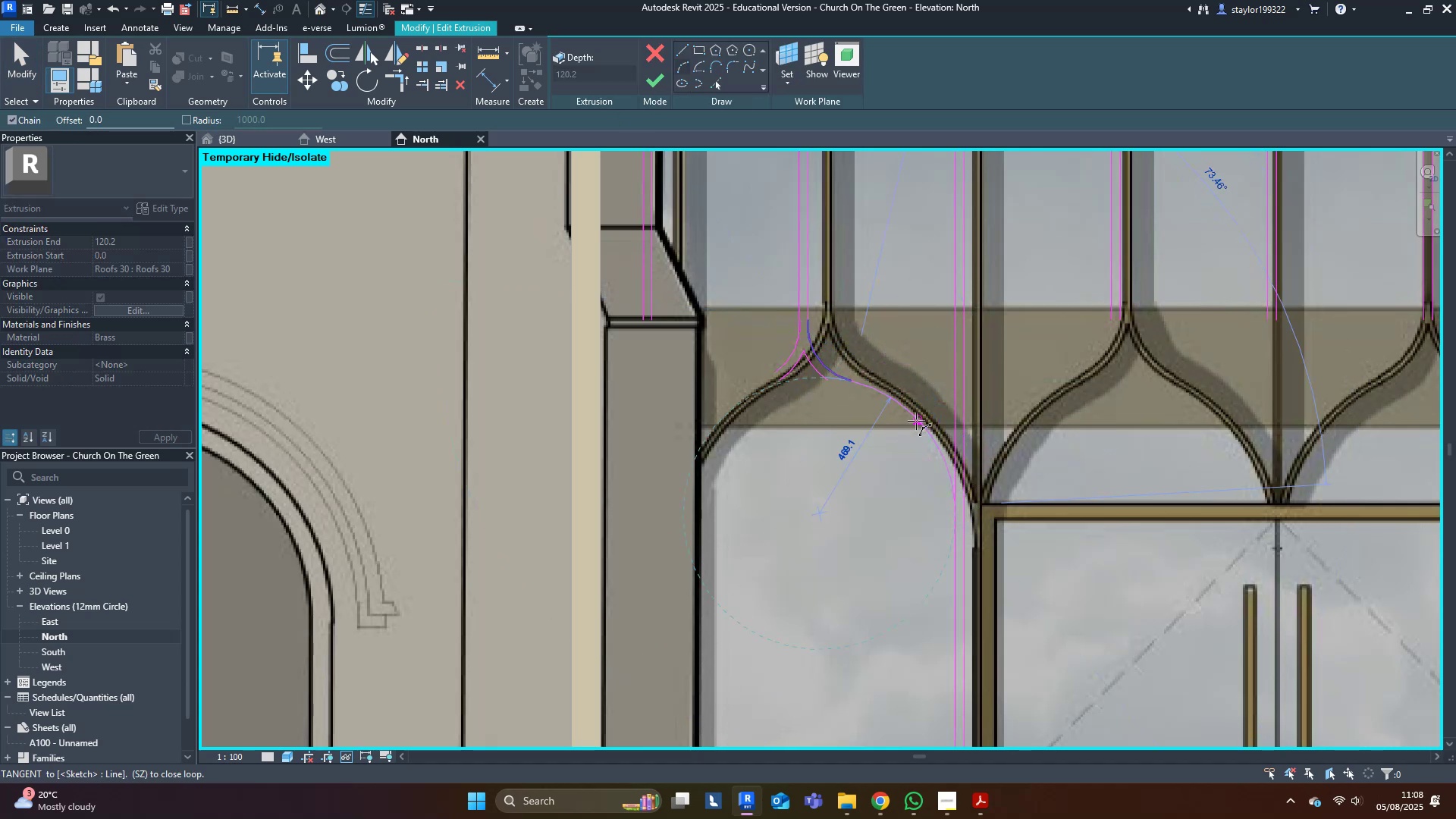 
left_click([916, 421])
 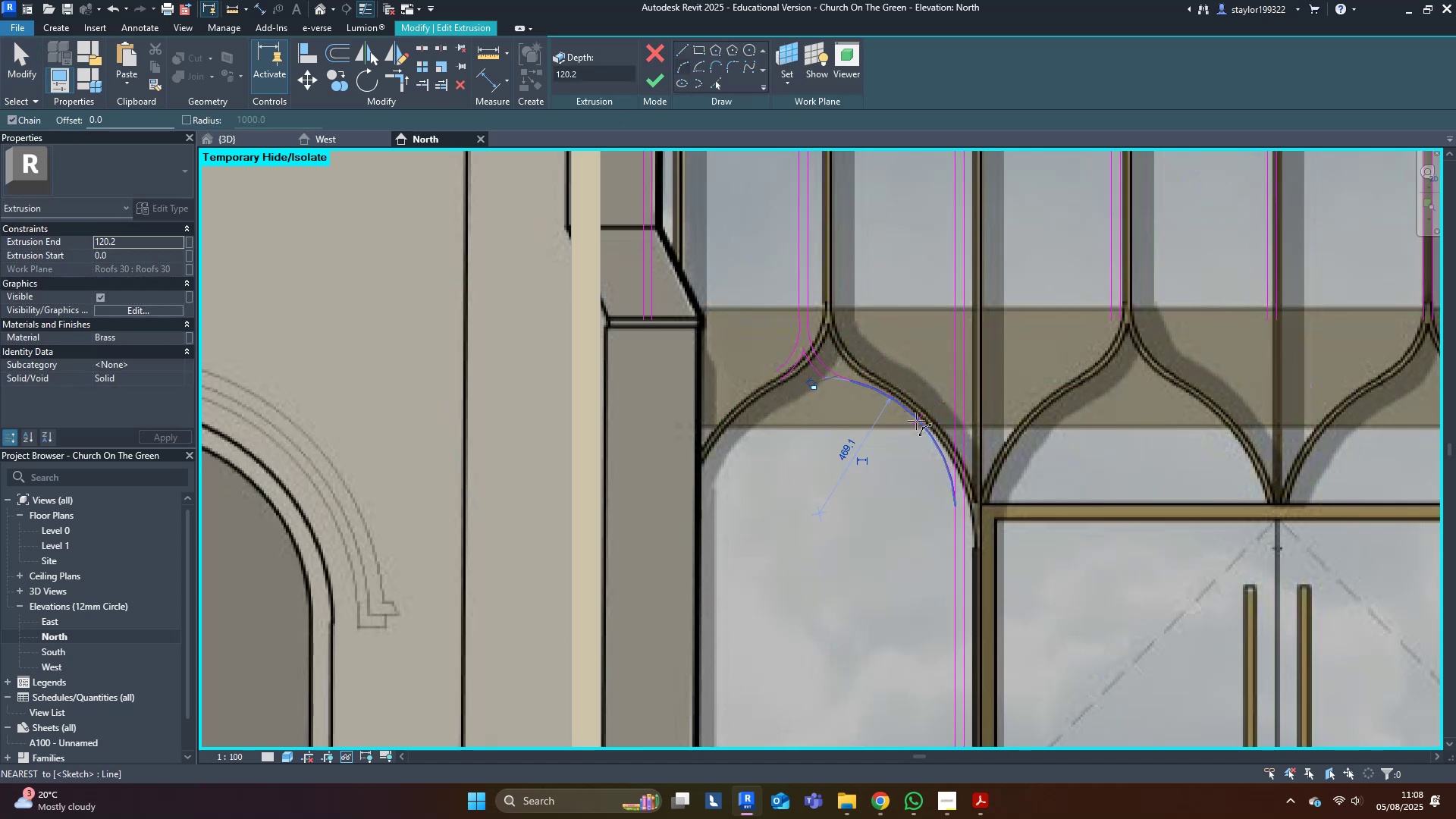 
key(Escape)
 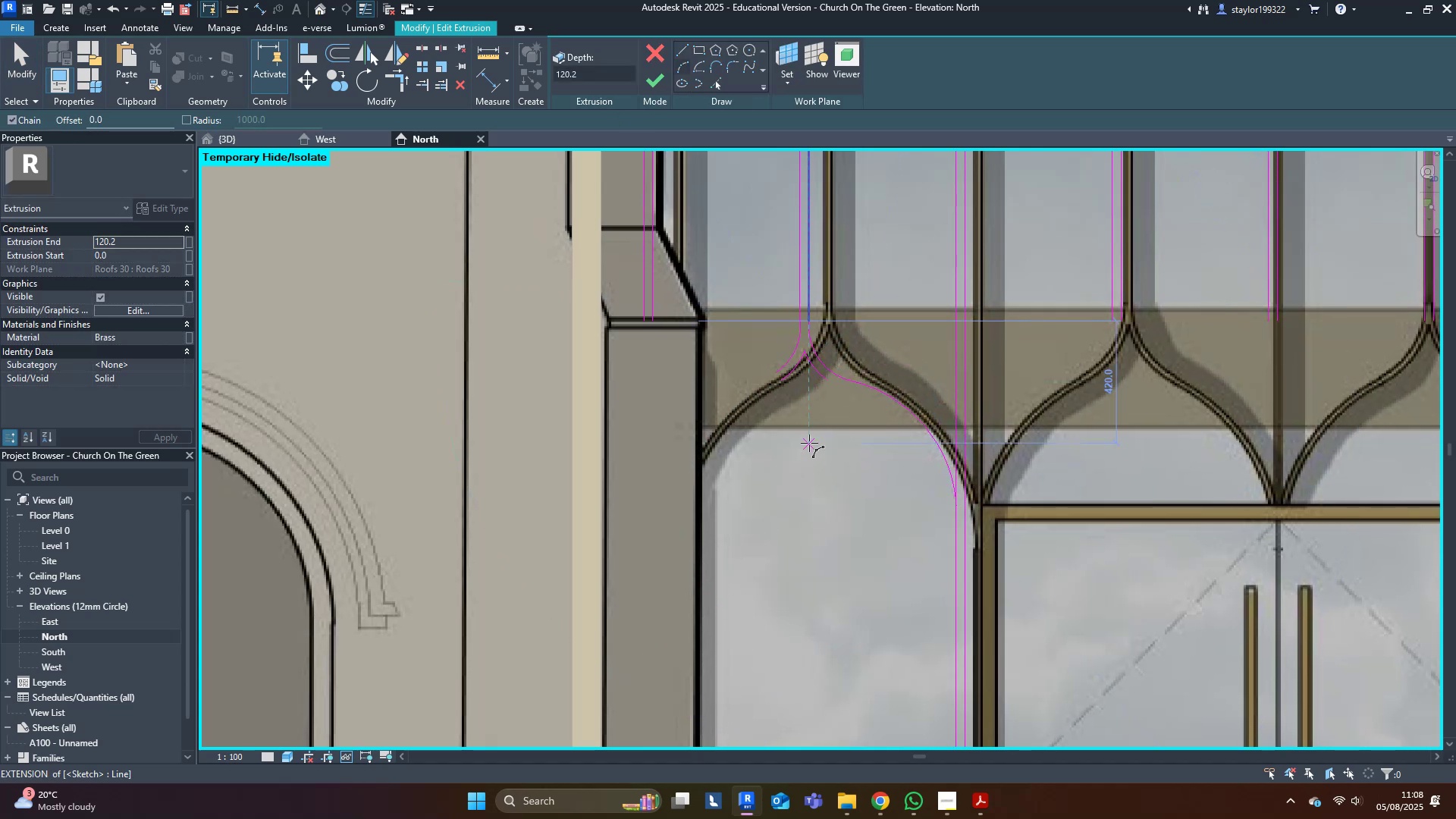 
key(M)
 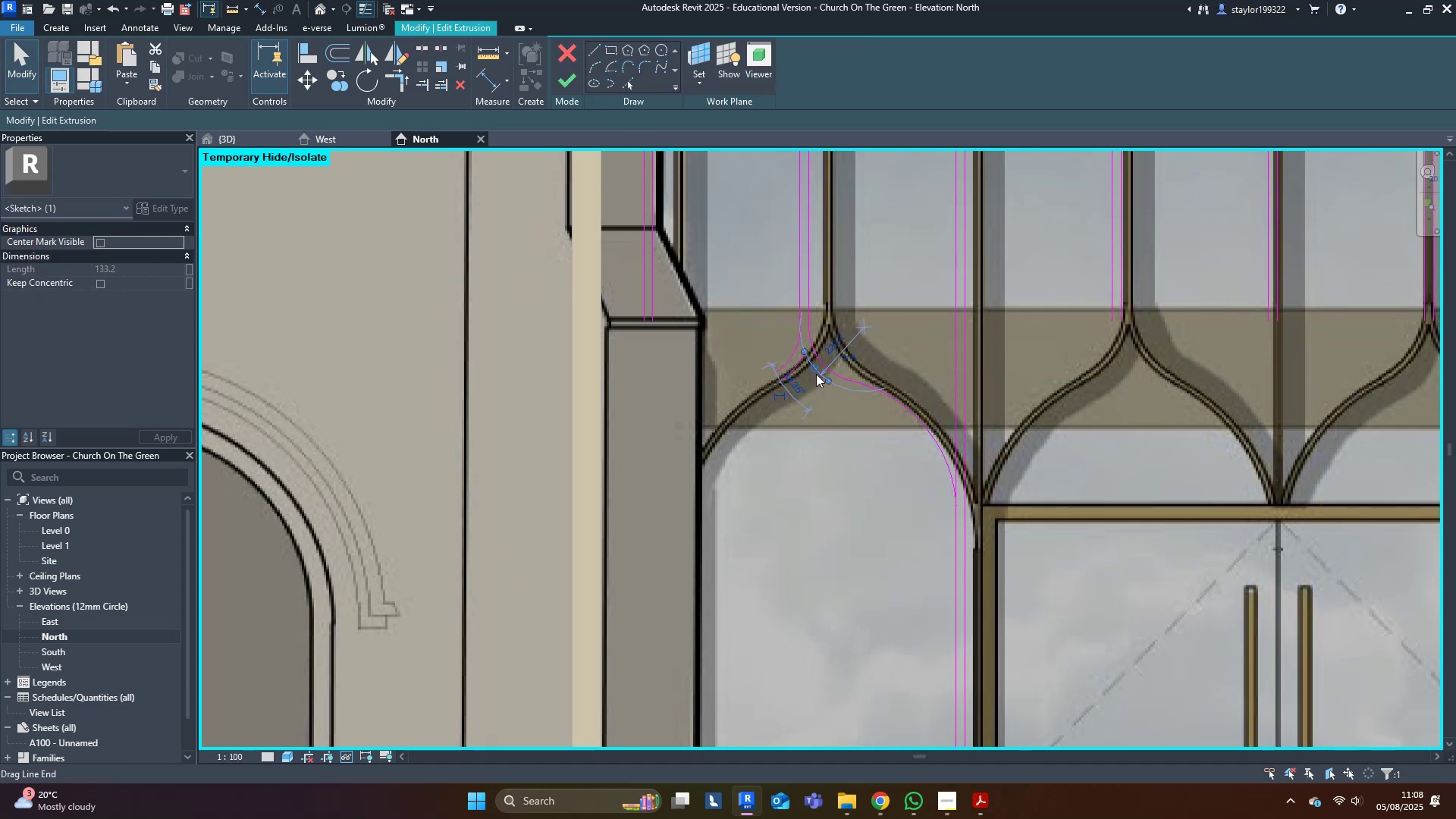 
key(Delete)
 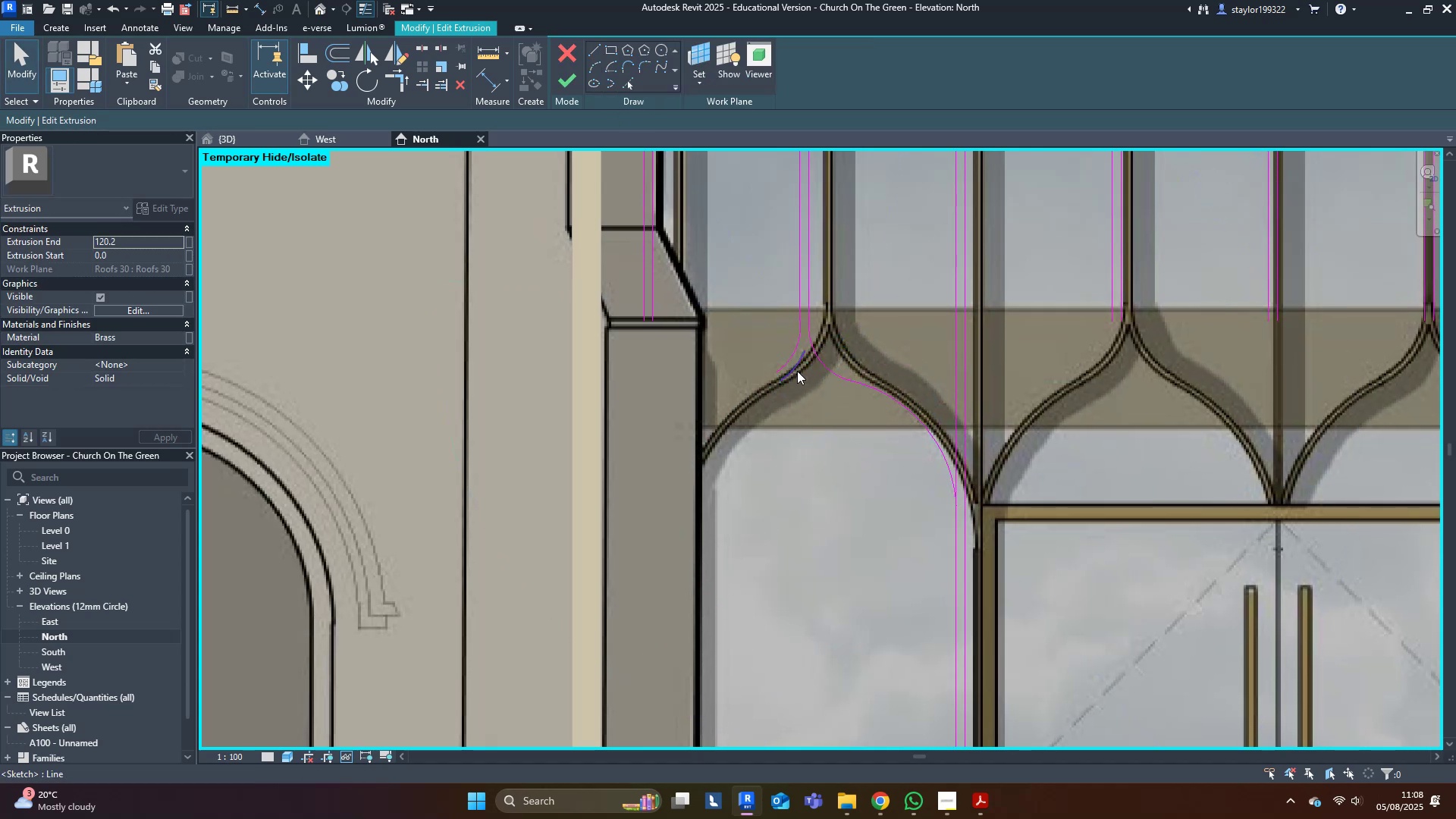 
left_click([797, 371])
 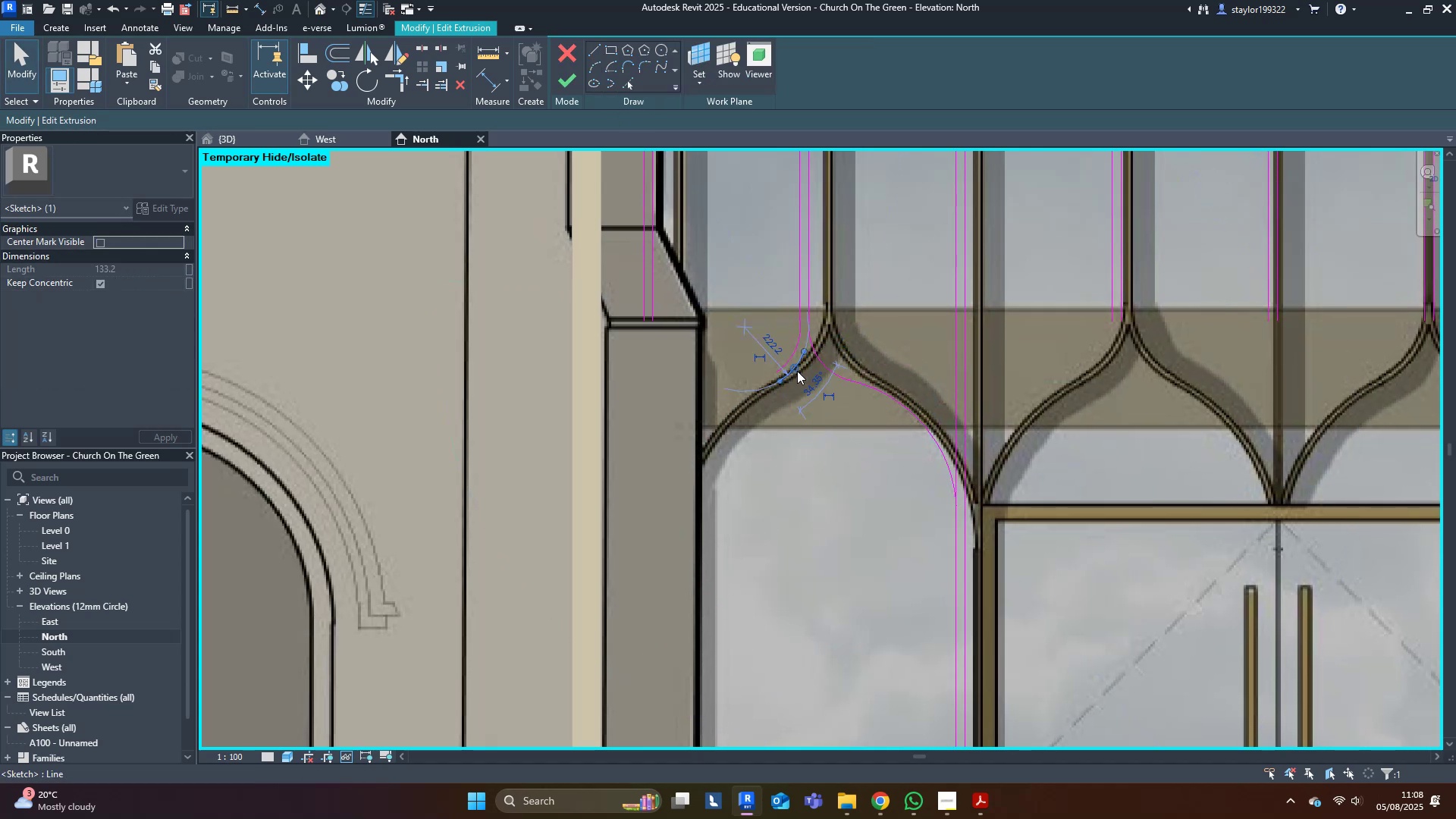 
key(Delete)
 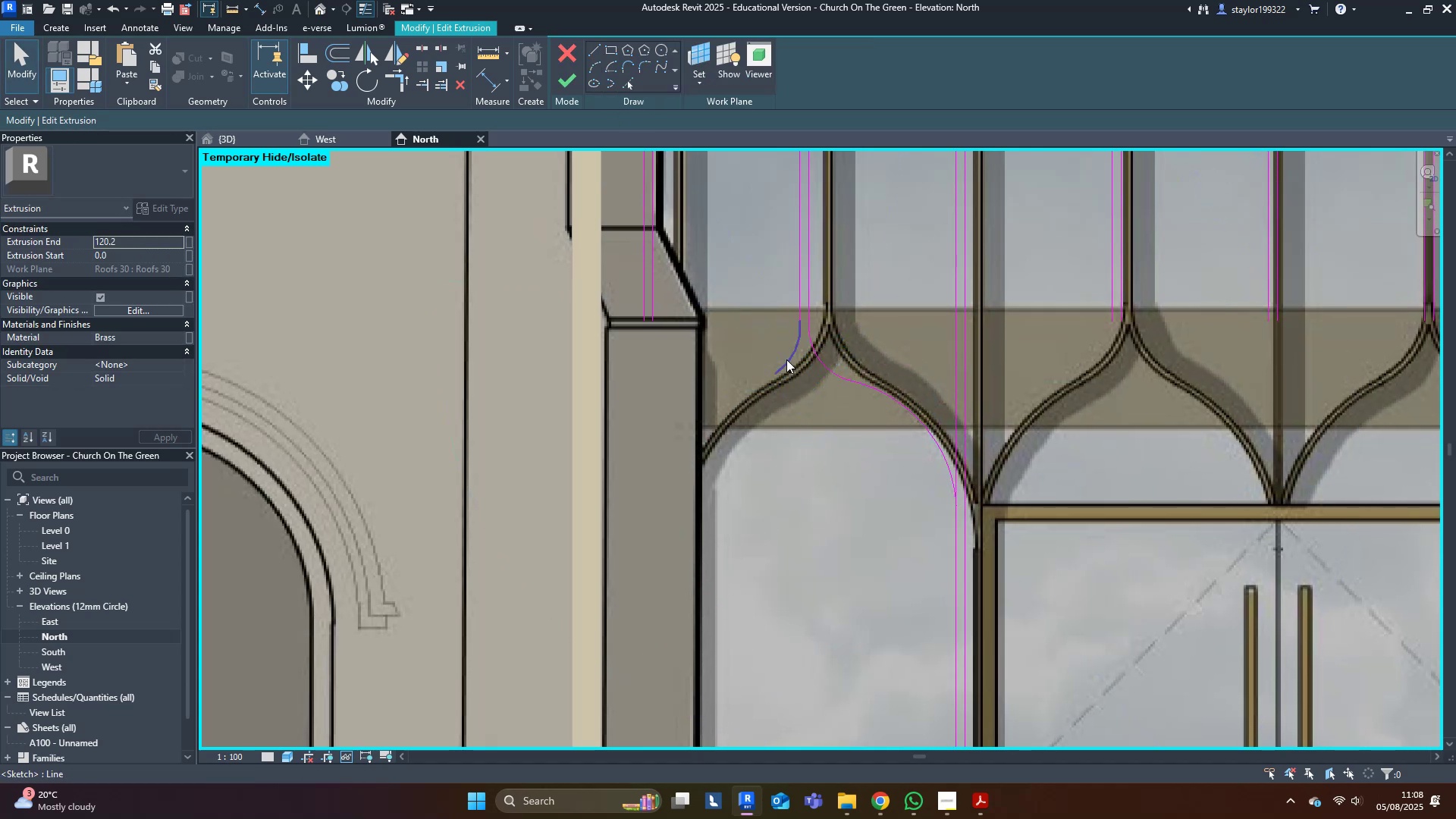 
double_click([786, 359])
 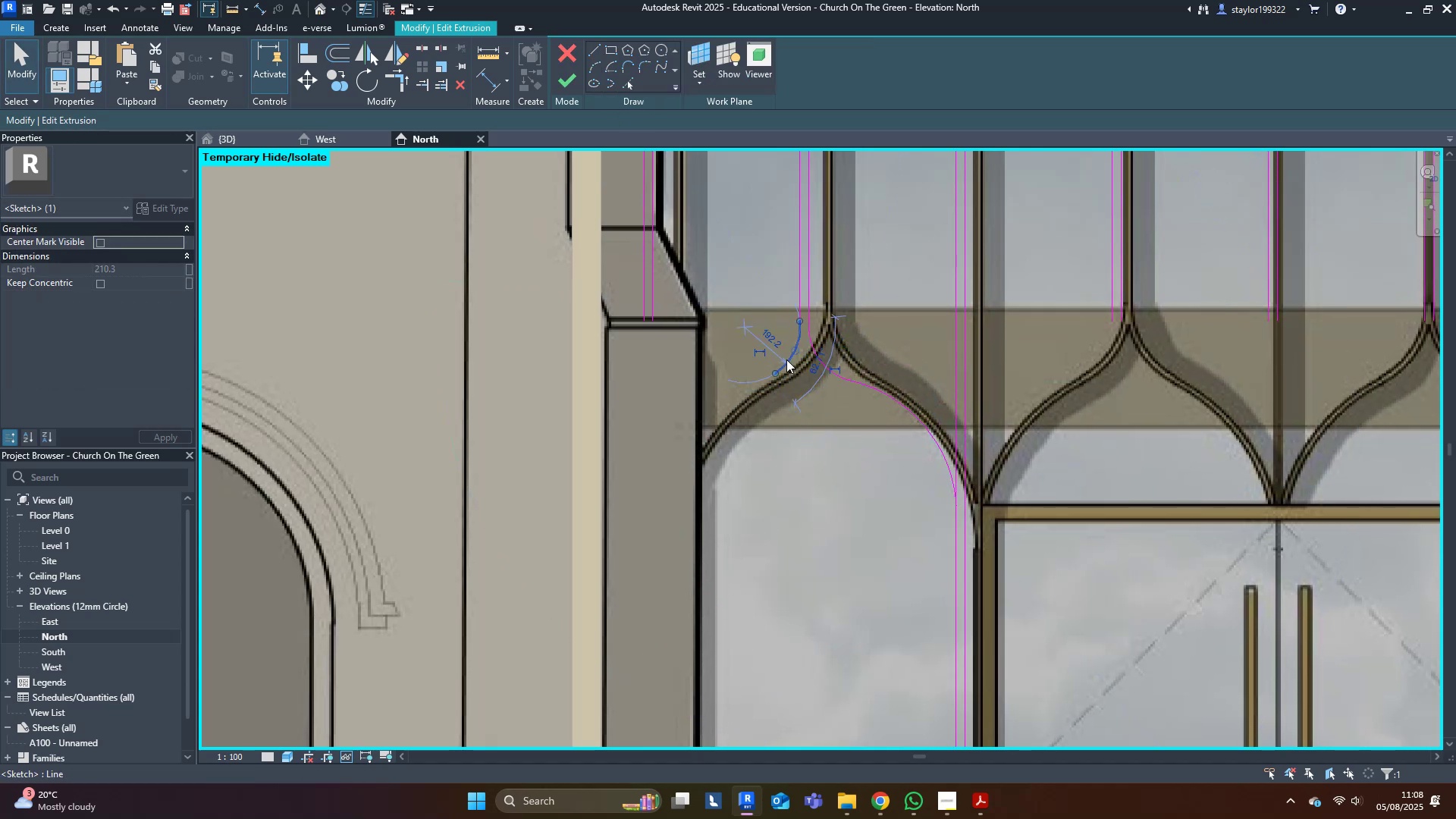 
type([Delete]of)
 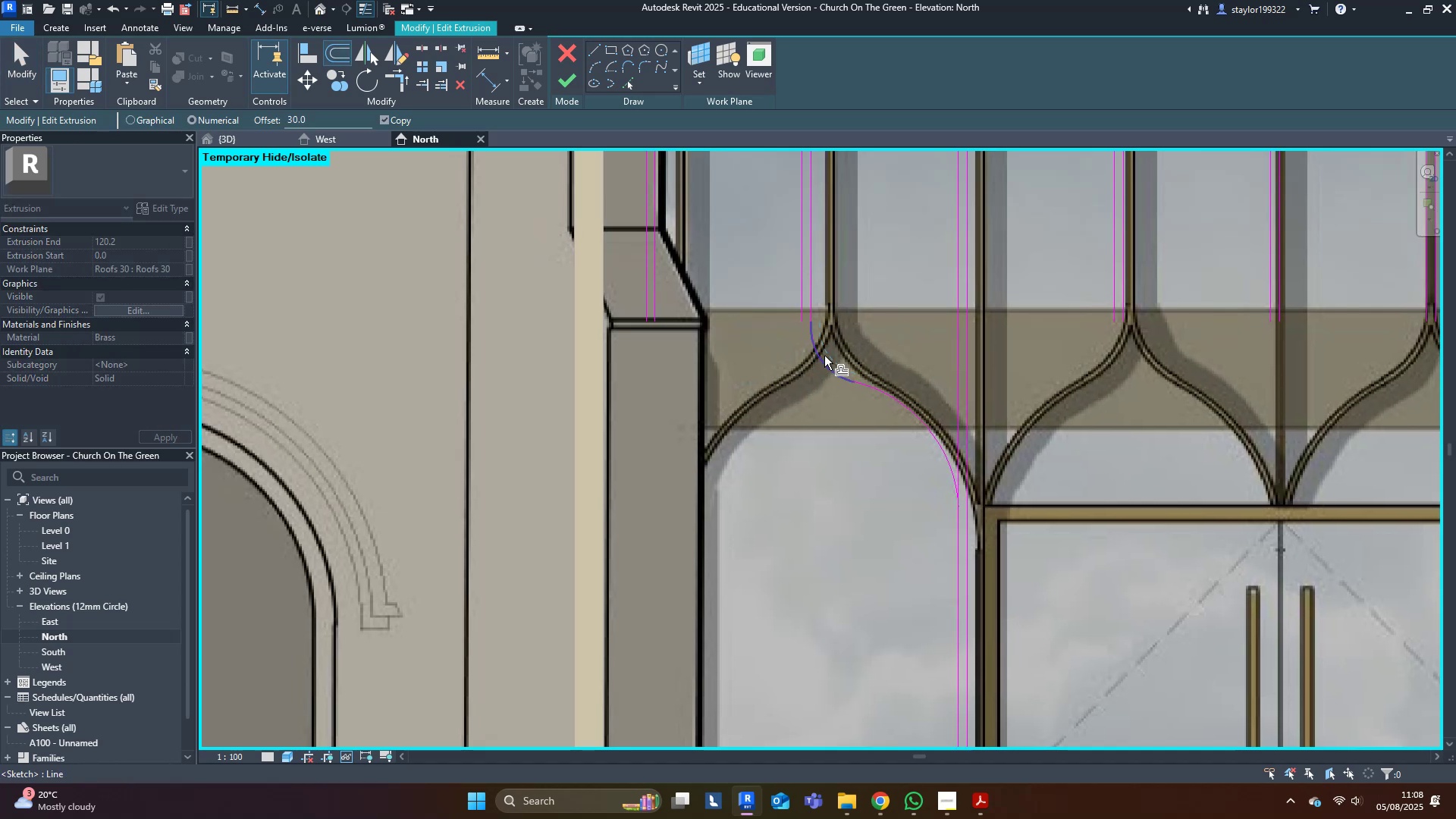 
left_click([814, 355])
 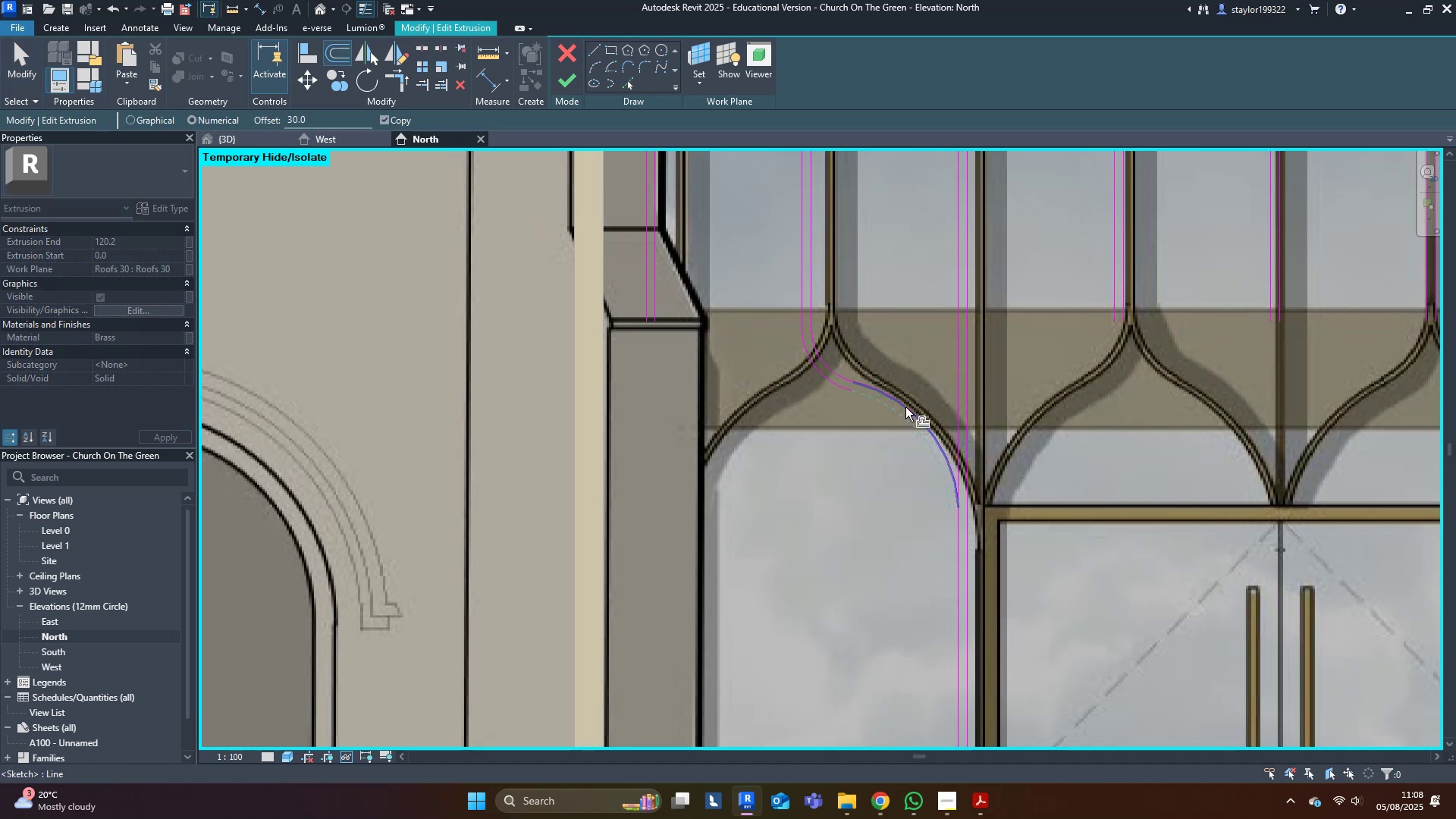 
left_click([905, 407])
 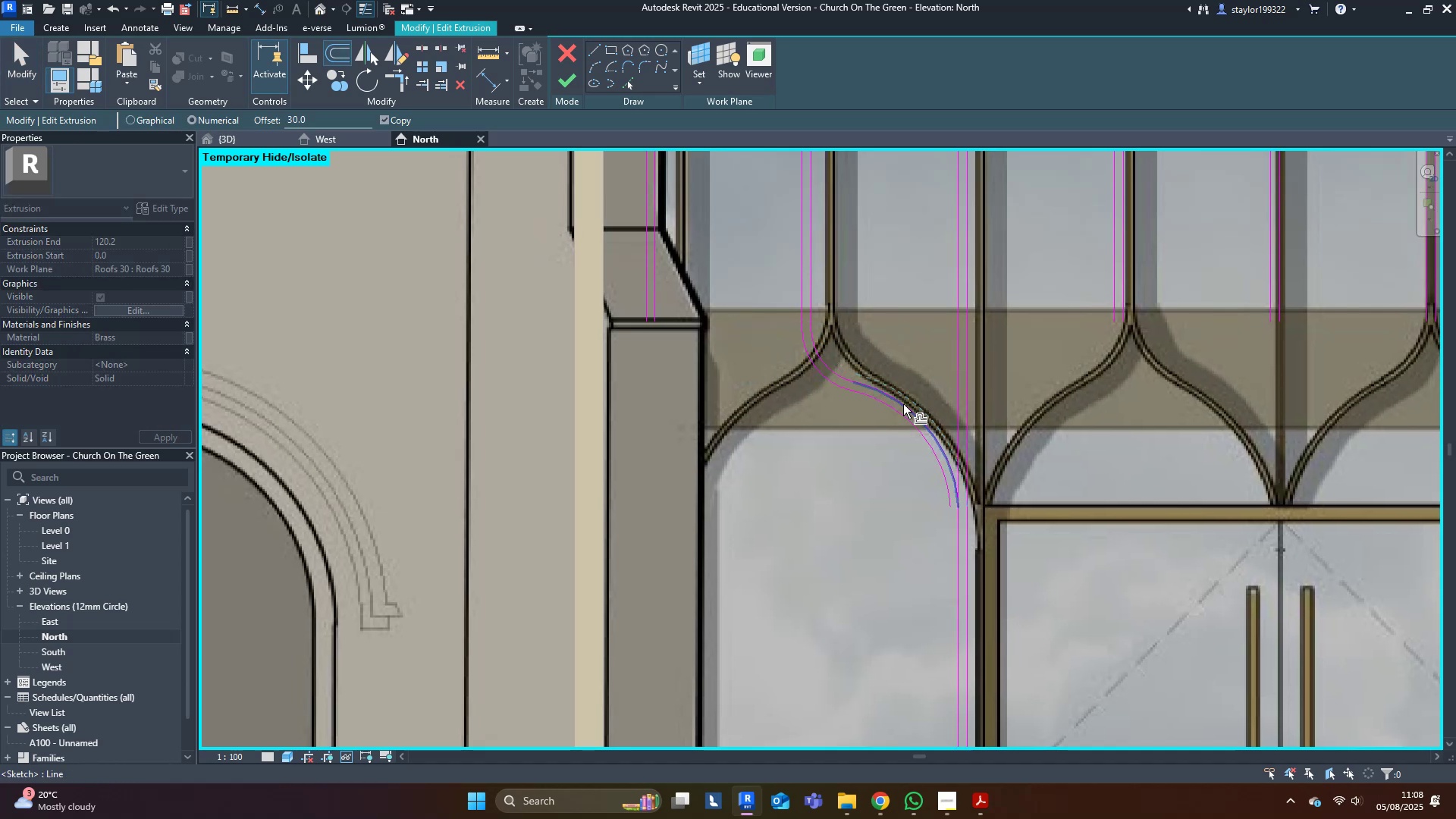 
hold_key(key=M, duration=3.82)
 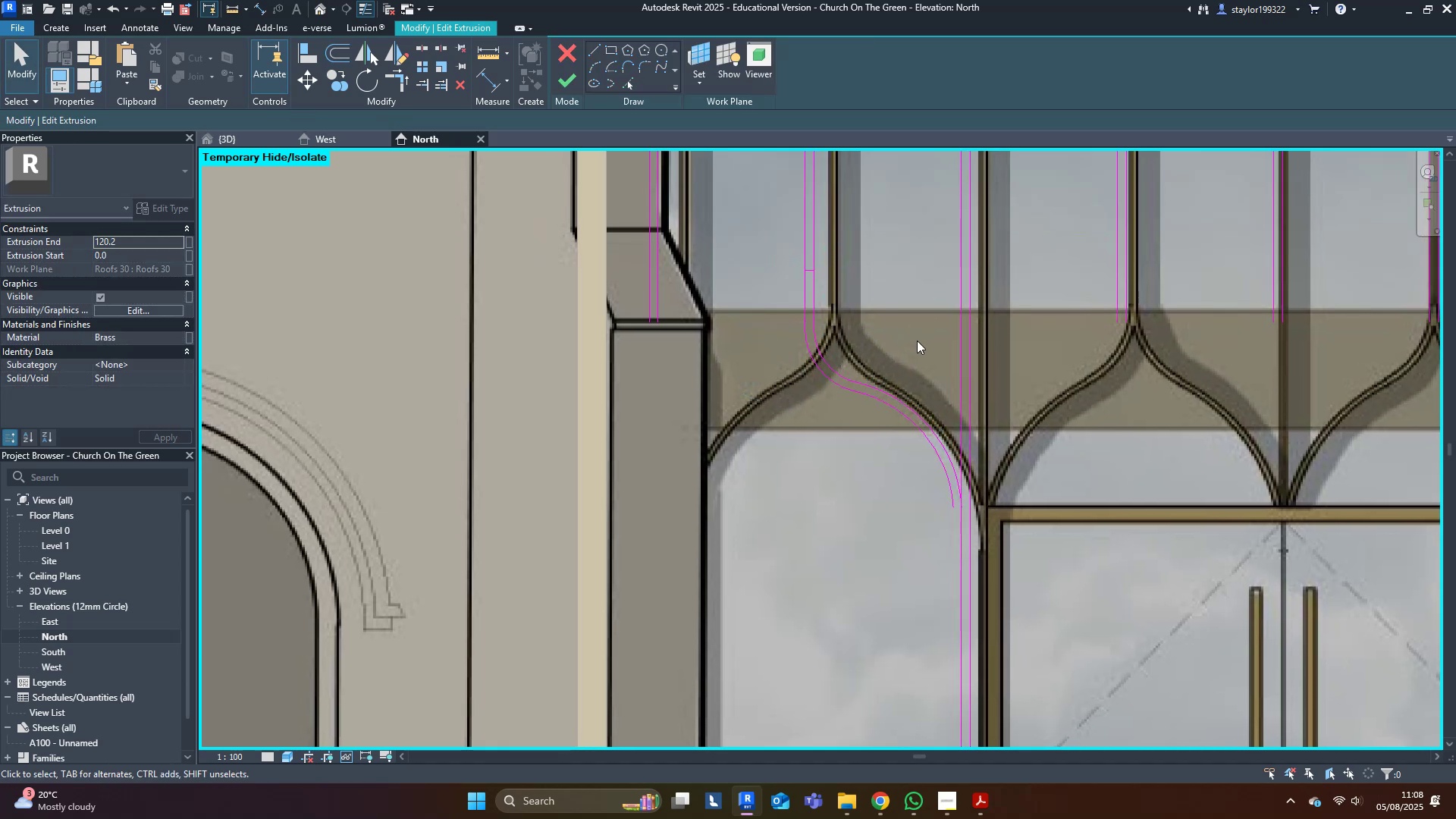 
key(D)
 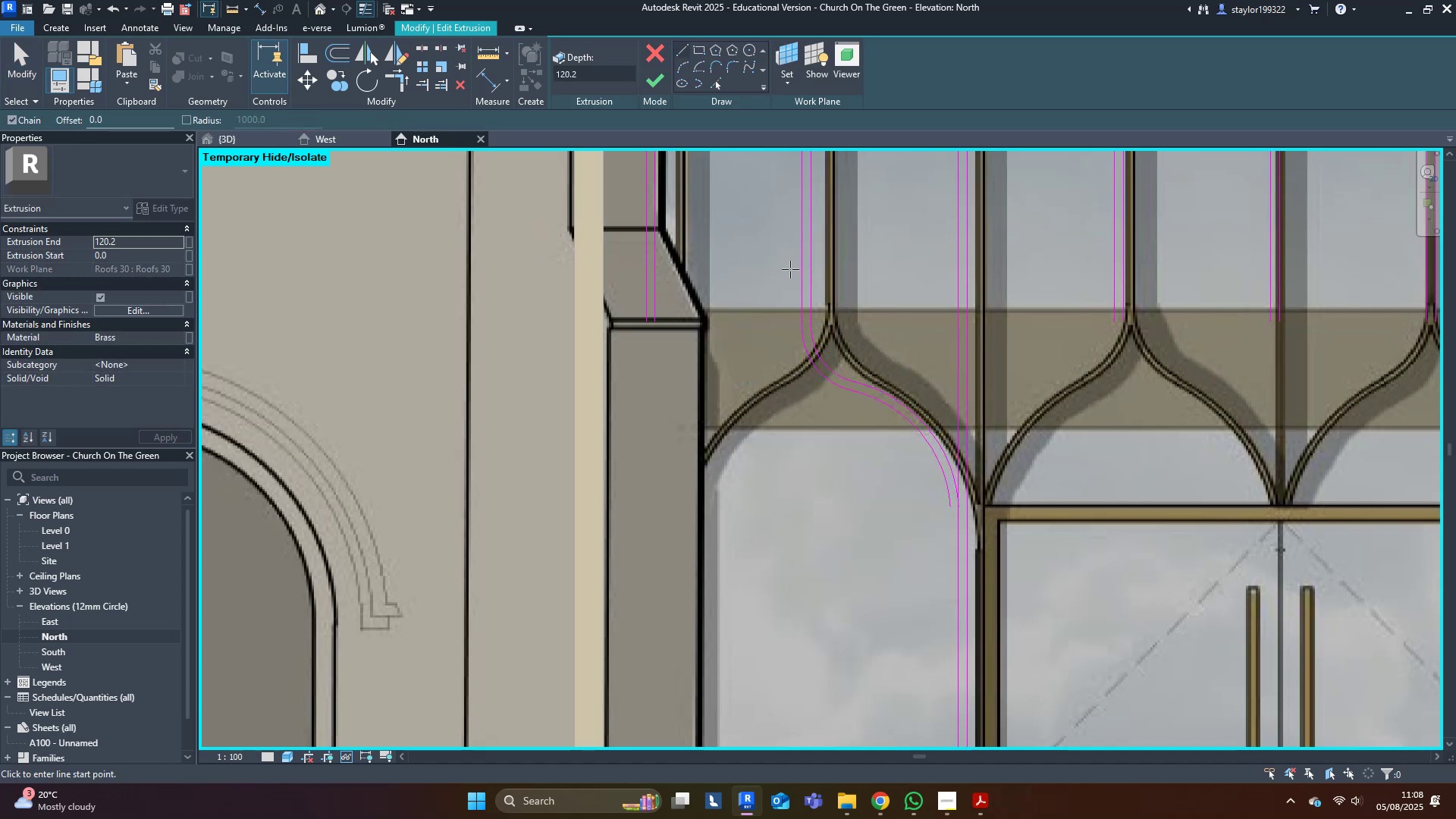 
left_click([799, 272])
 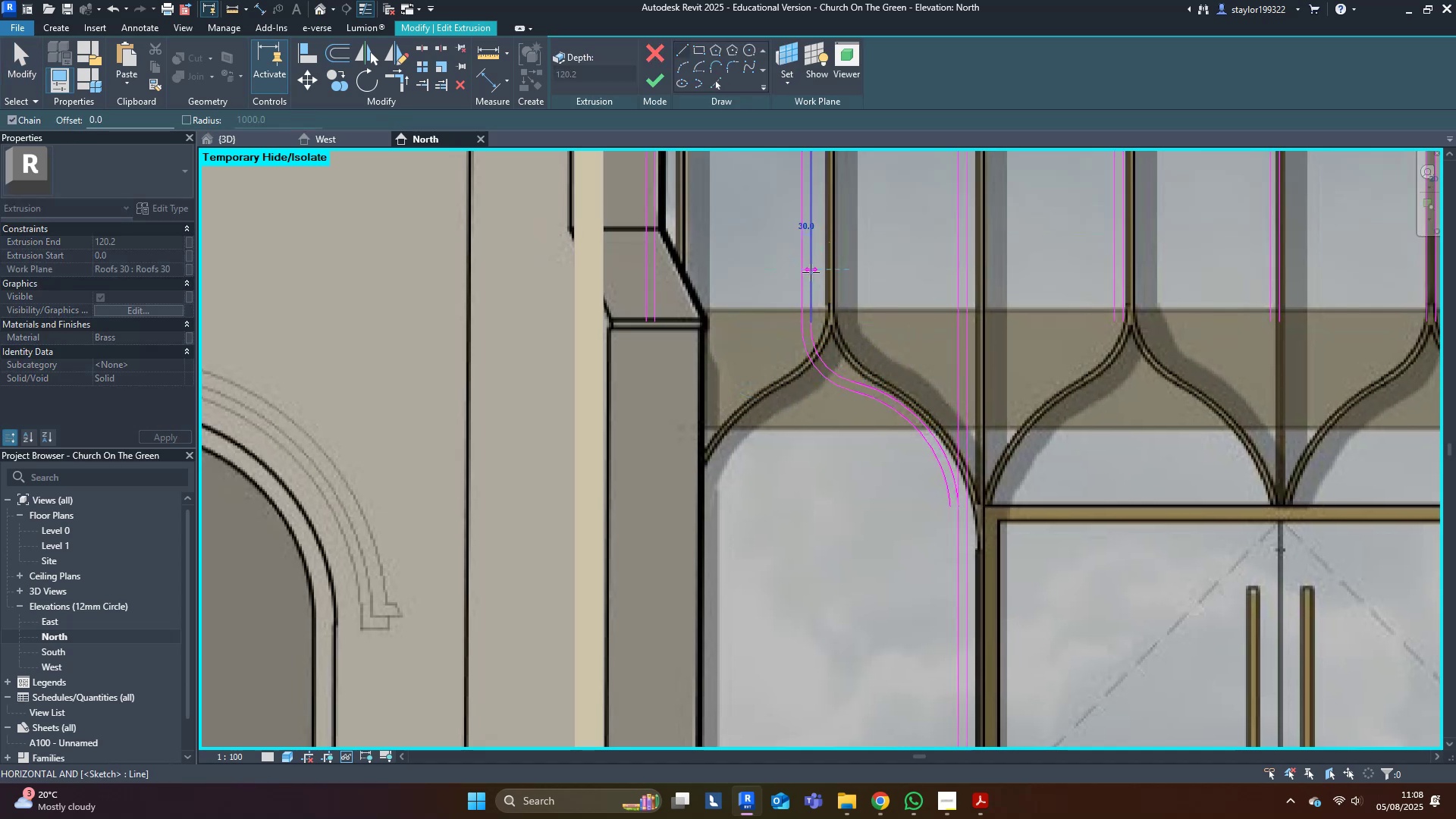 
left_click([811, 272])
 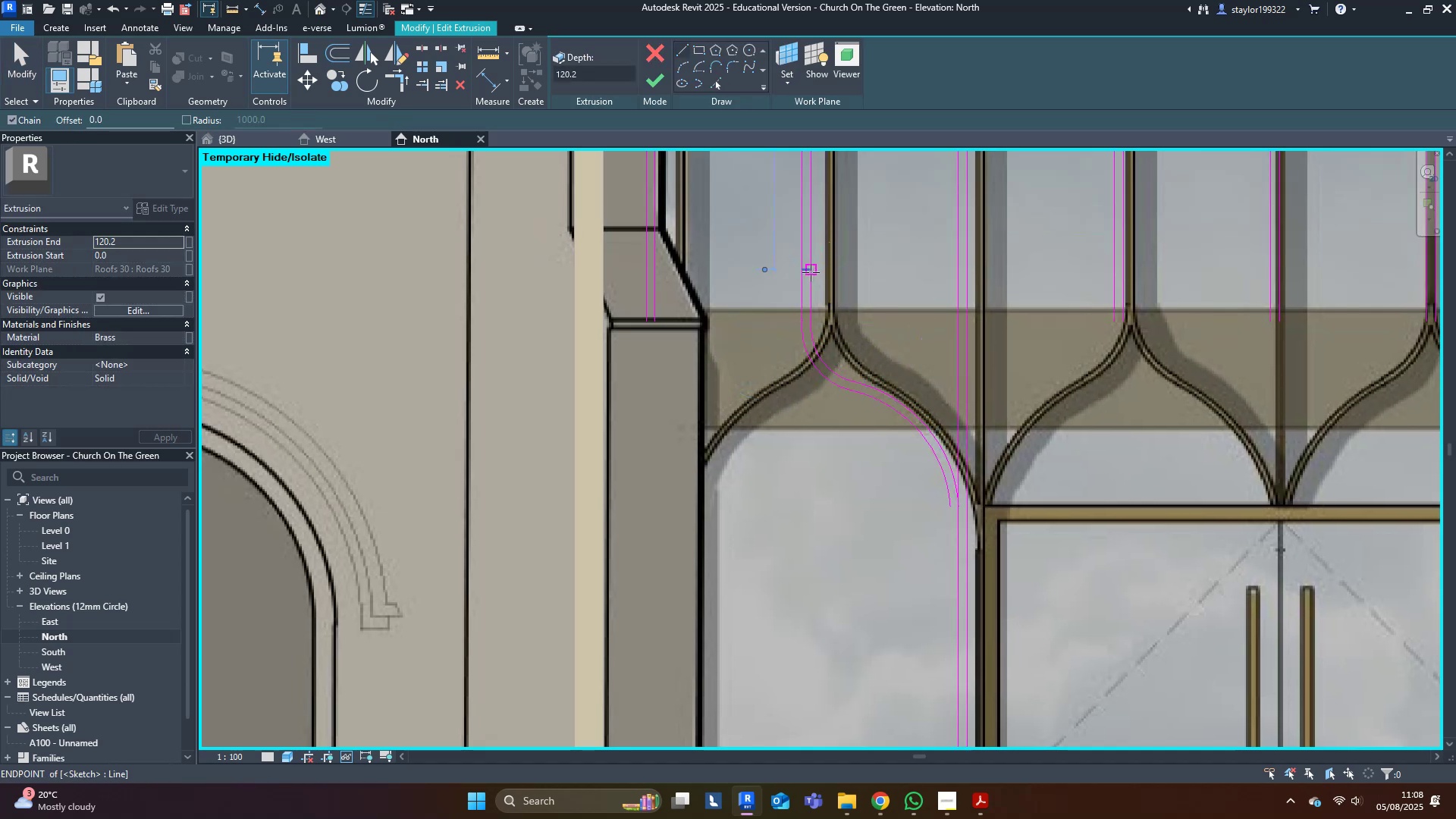 
key(Escape)
type(dd)
 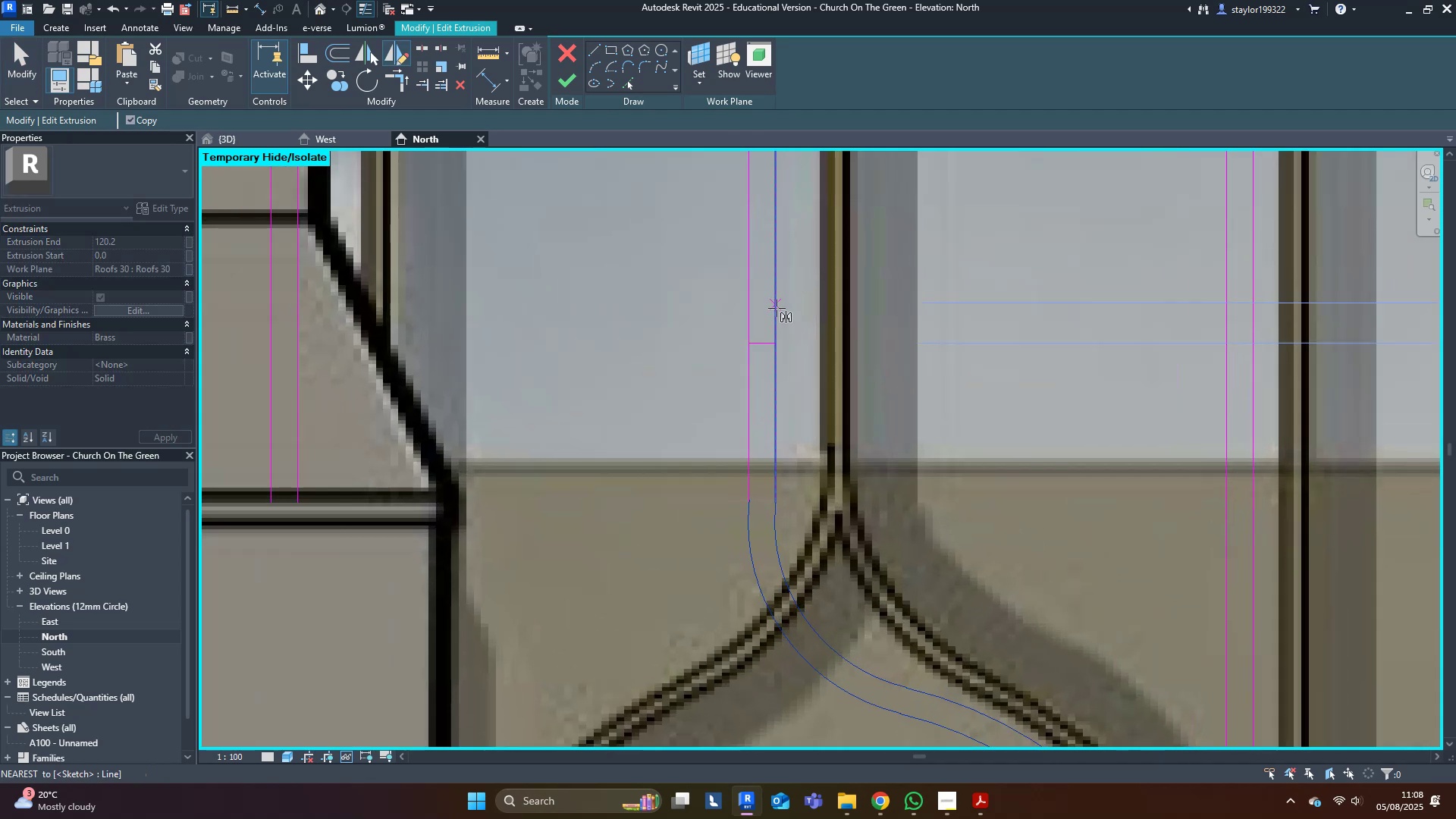 
hold_key(key=M, duration=1.67)
 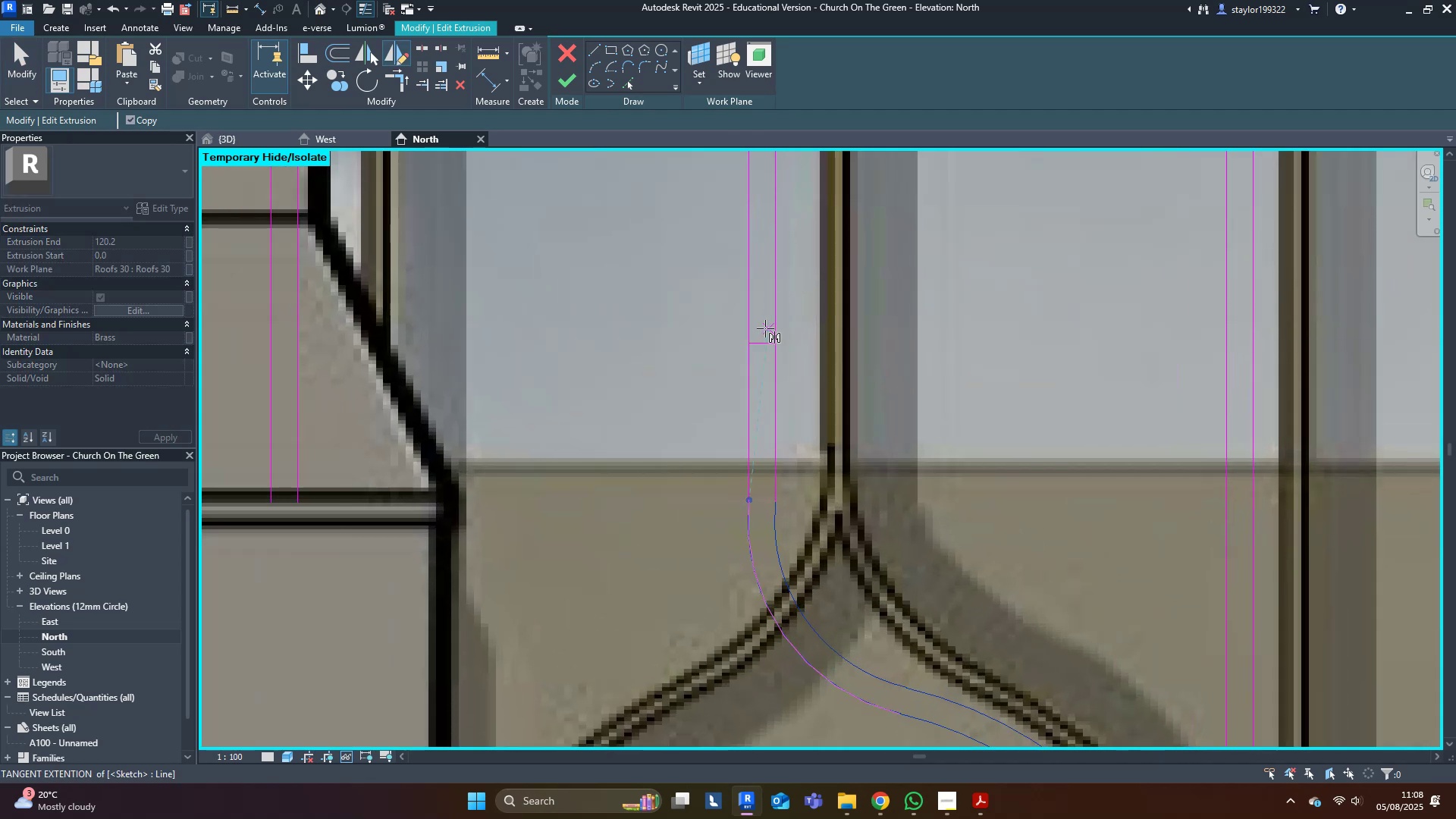 
scroll: coordinate [802, 275], scroll_direction: up, amount: 8.0
 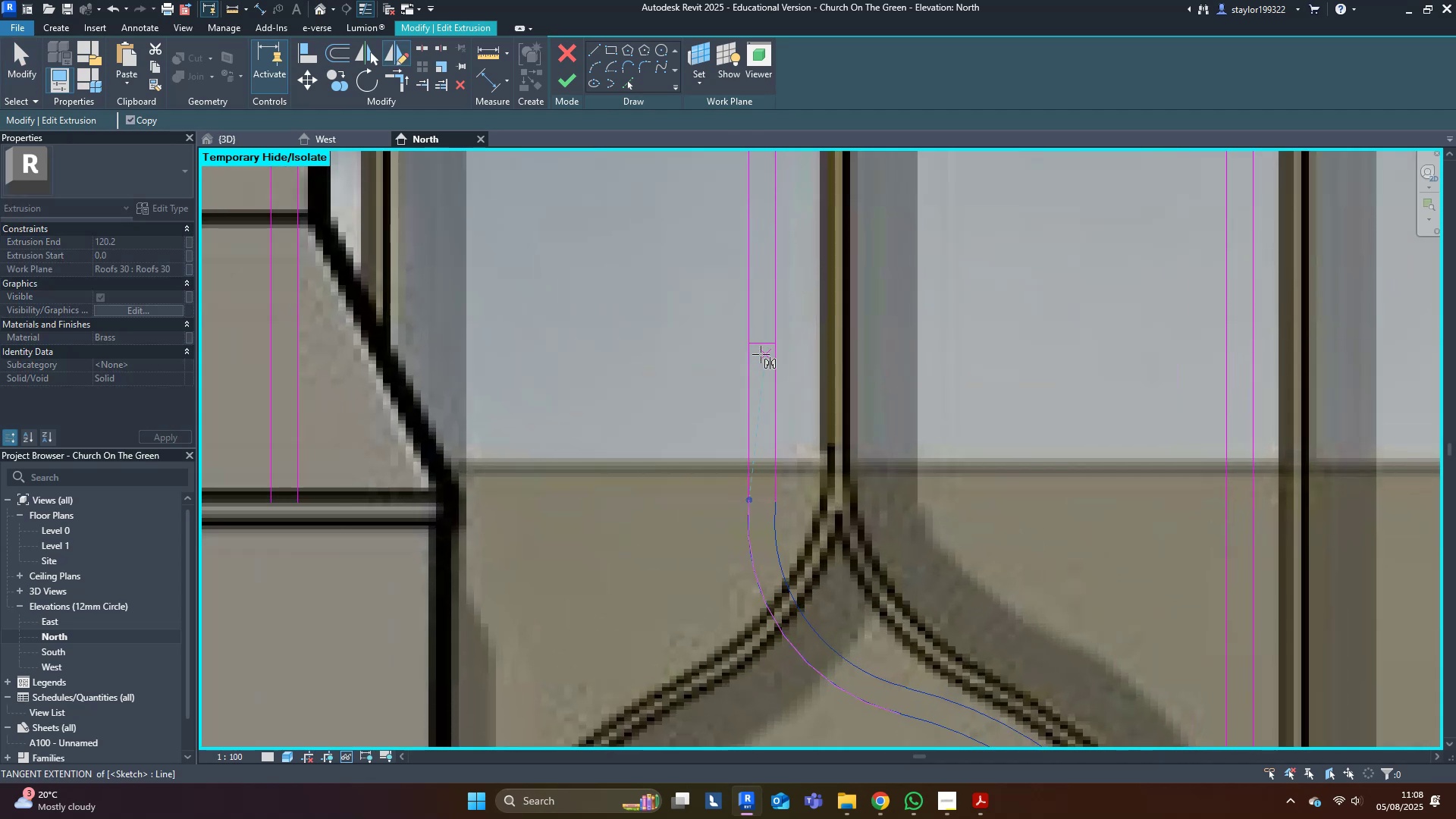 
left_click([760, 346])
 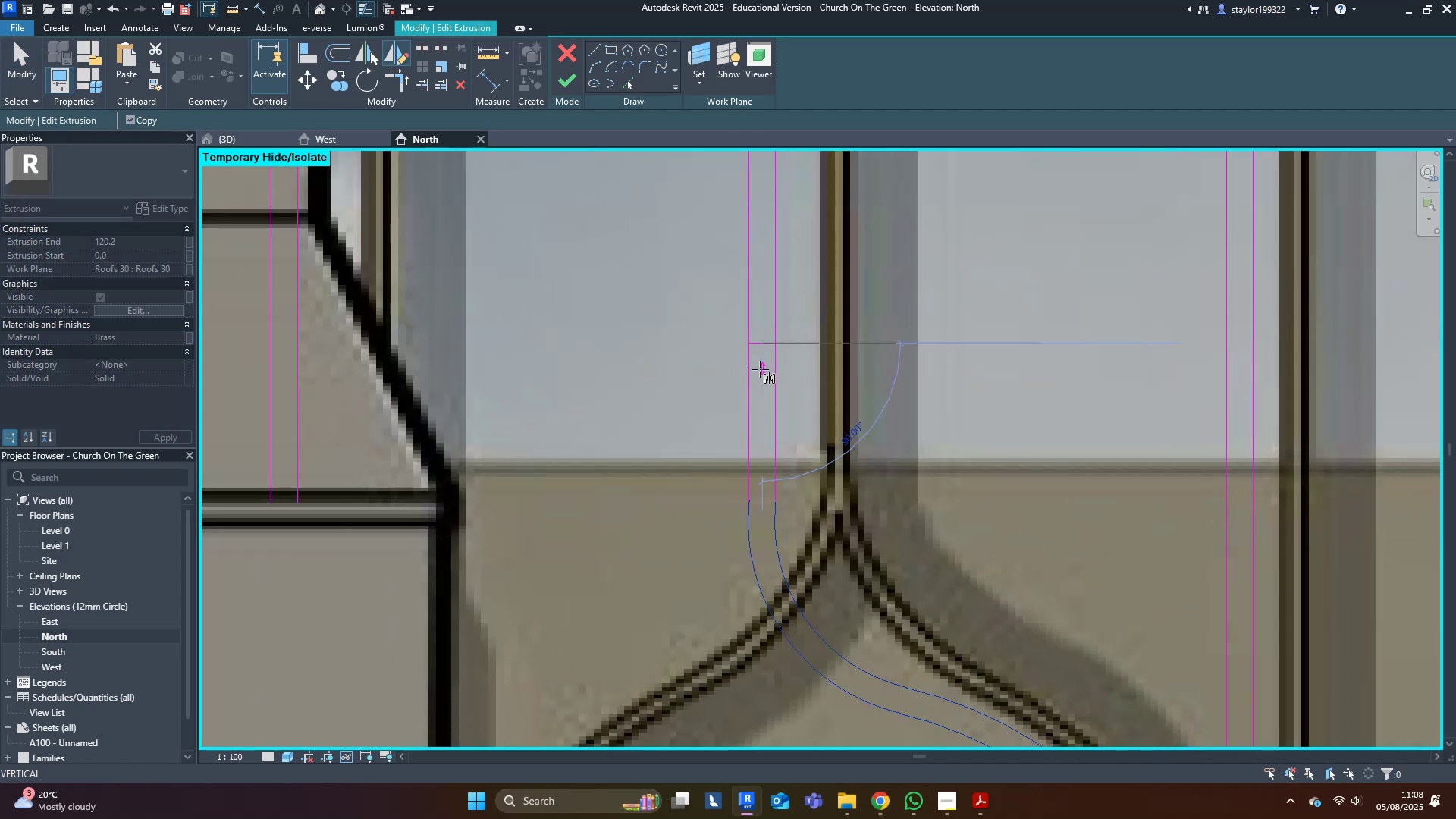 
left_click([760, 369])
 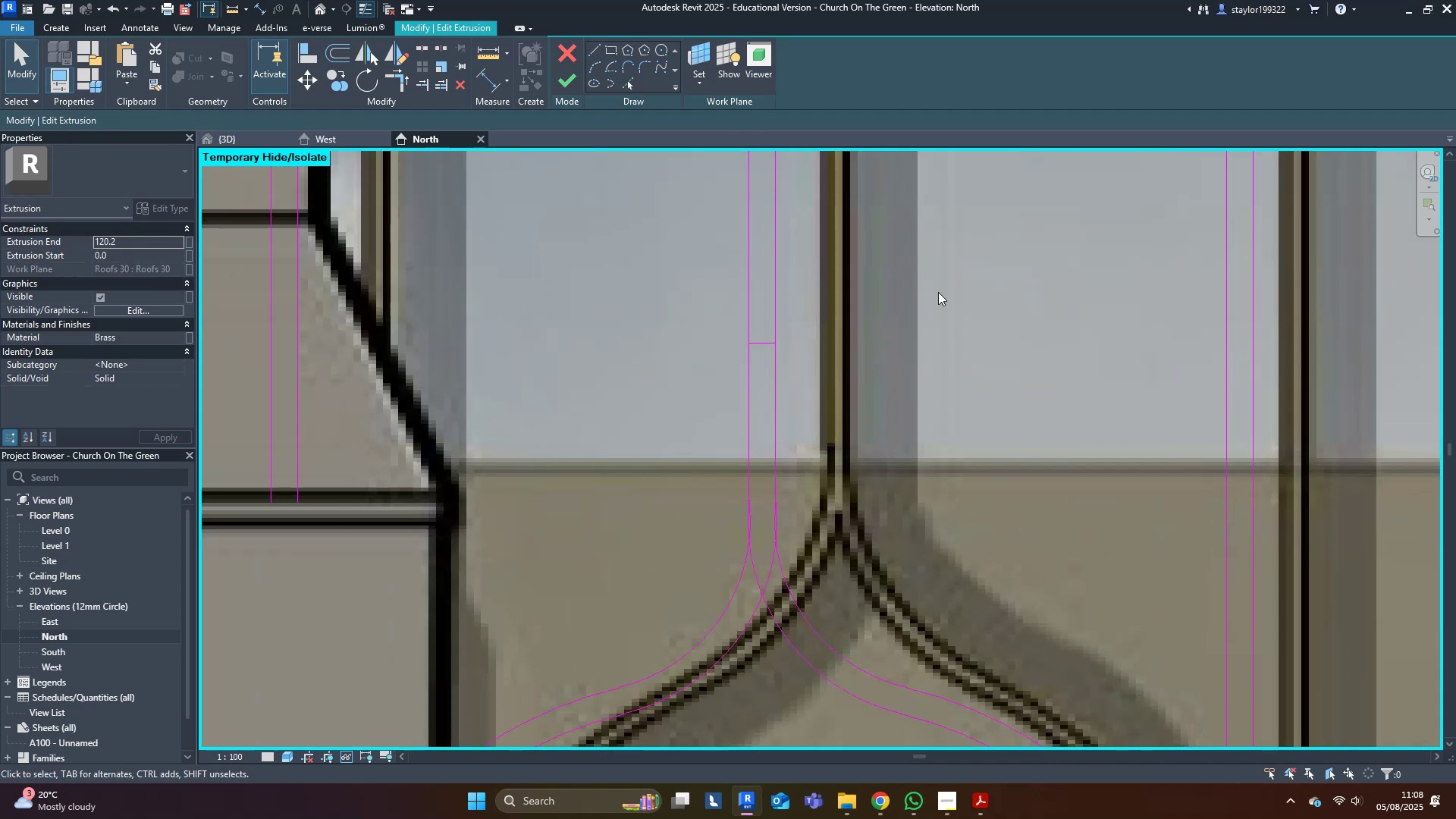 
key(R)
 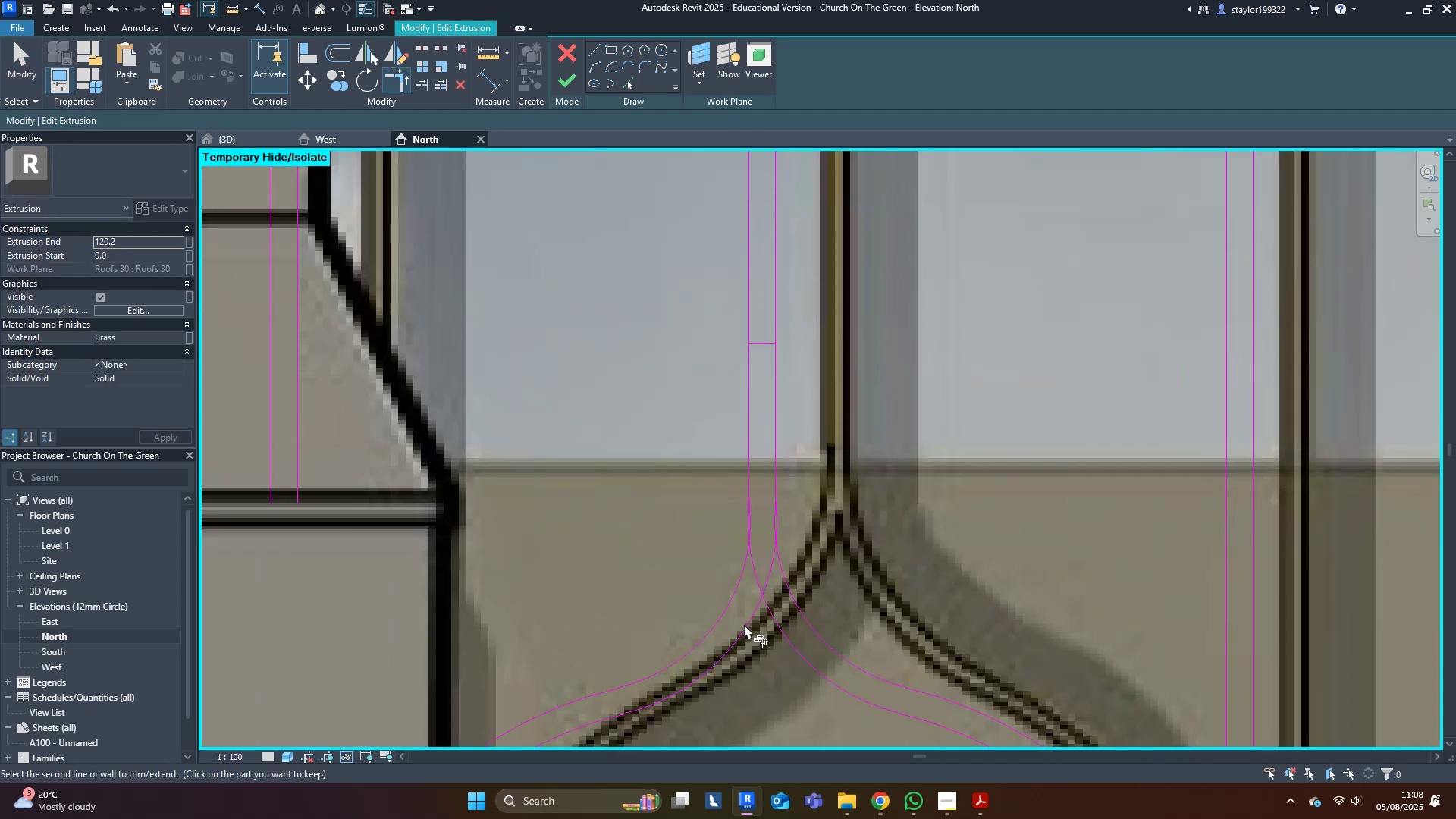 
double_click([777, 617])
 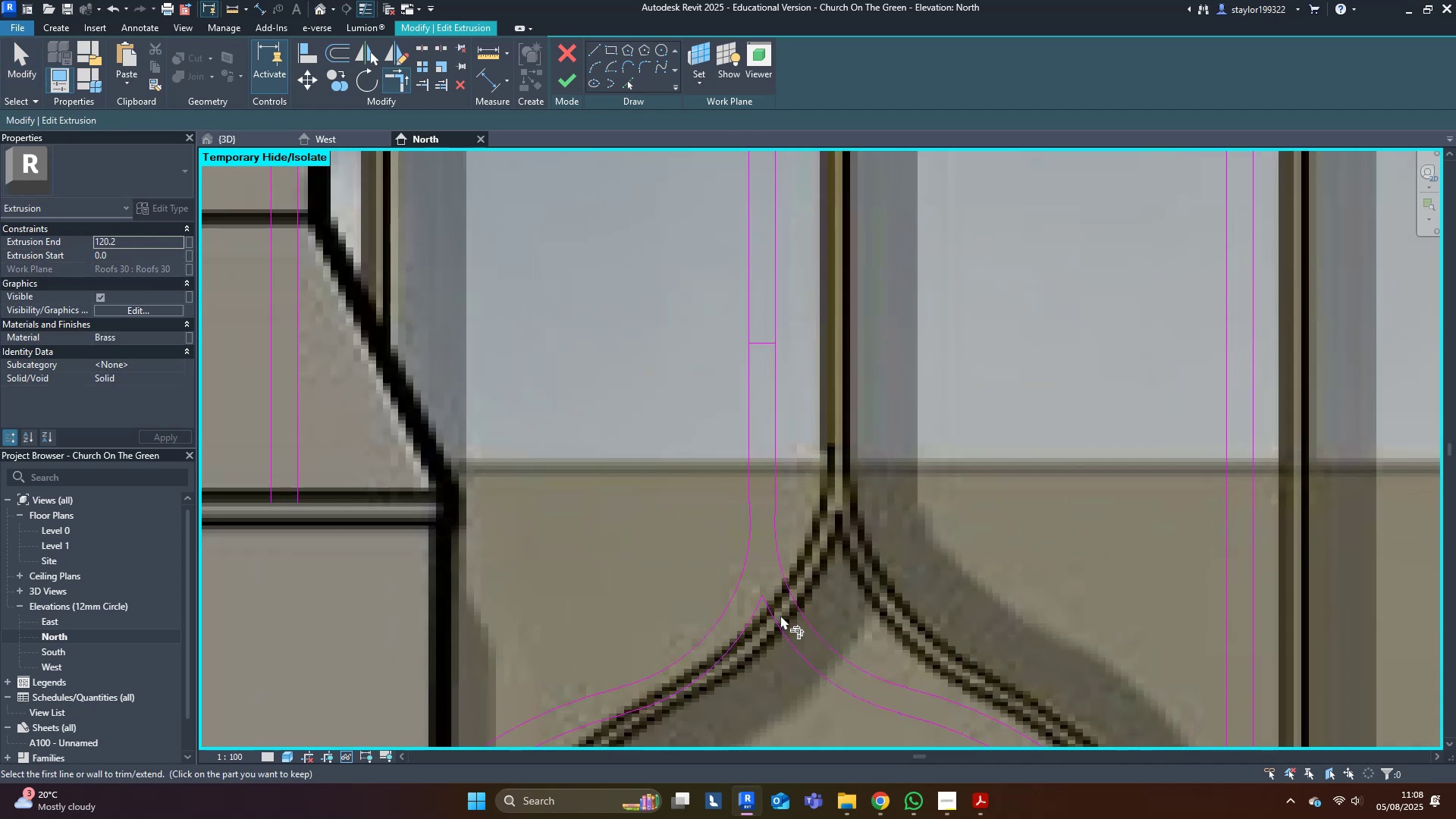 
scroll: coordinate [879, 564], scroll_direction: down, amount: 10.0
 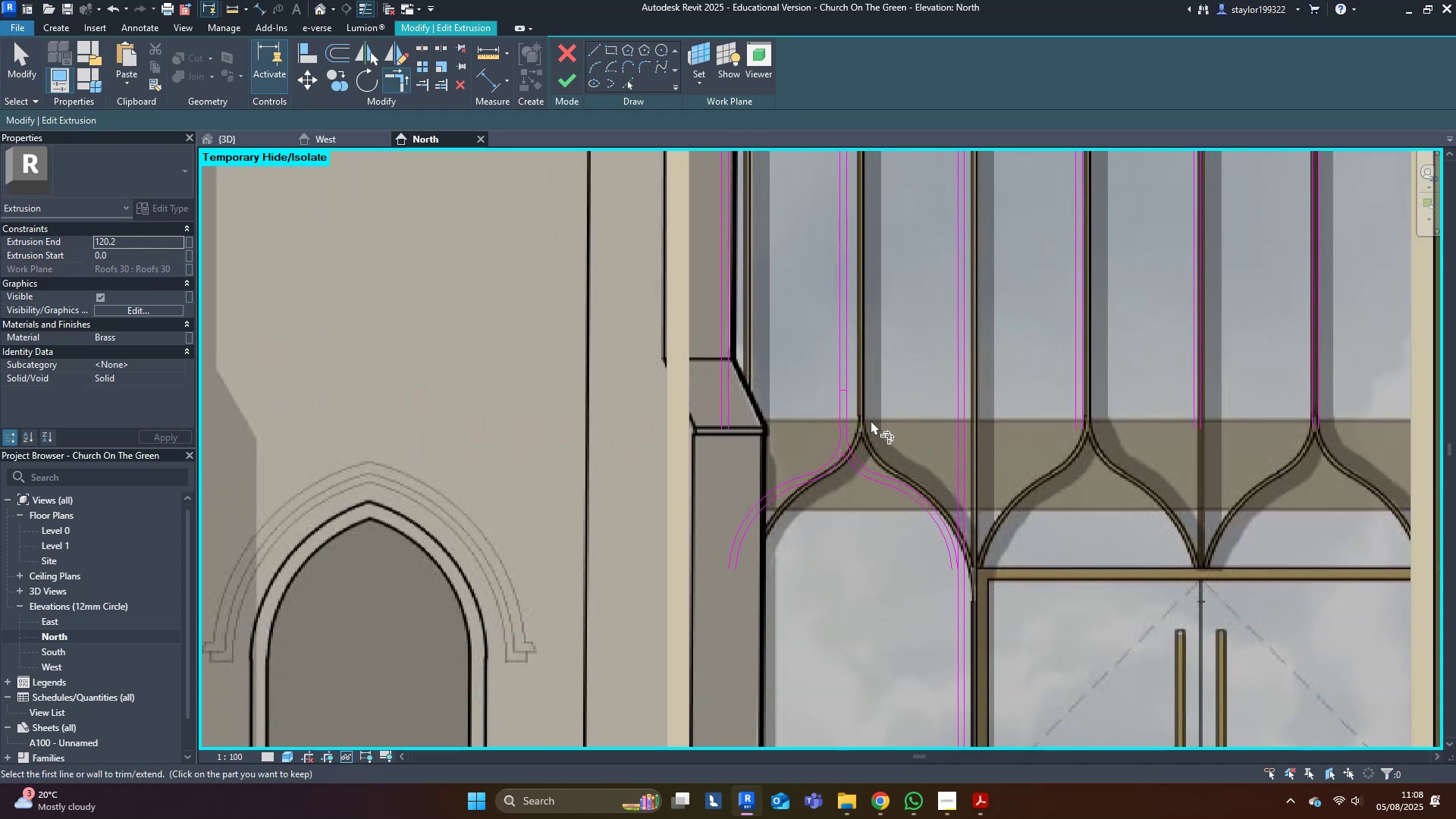 
type(md)
 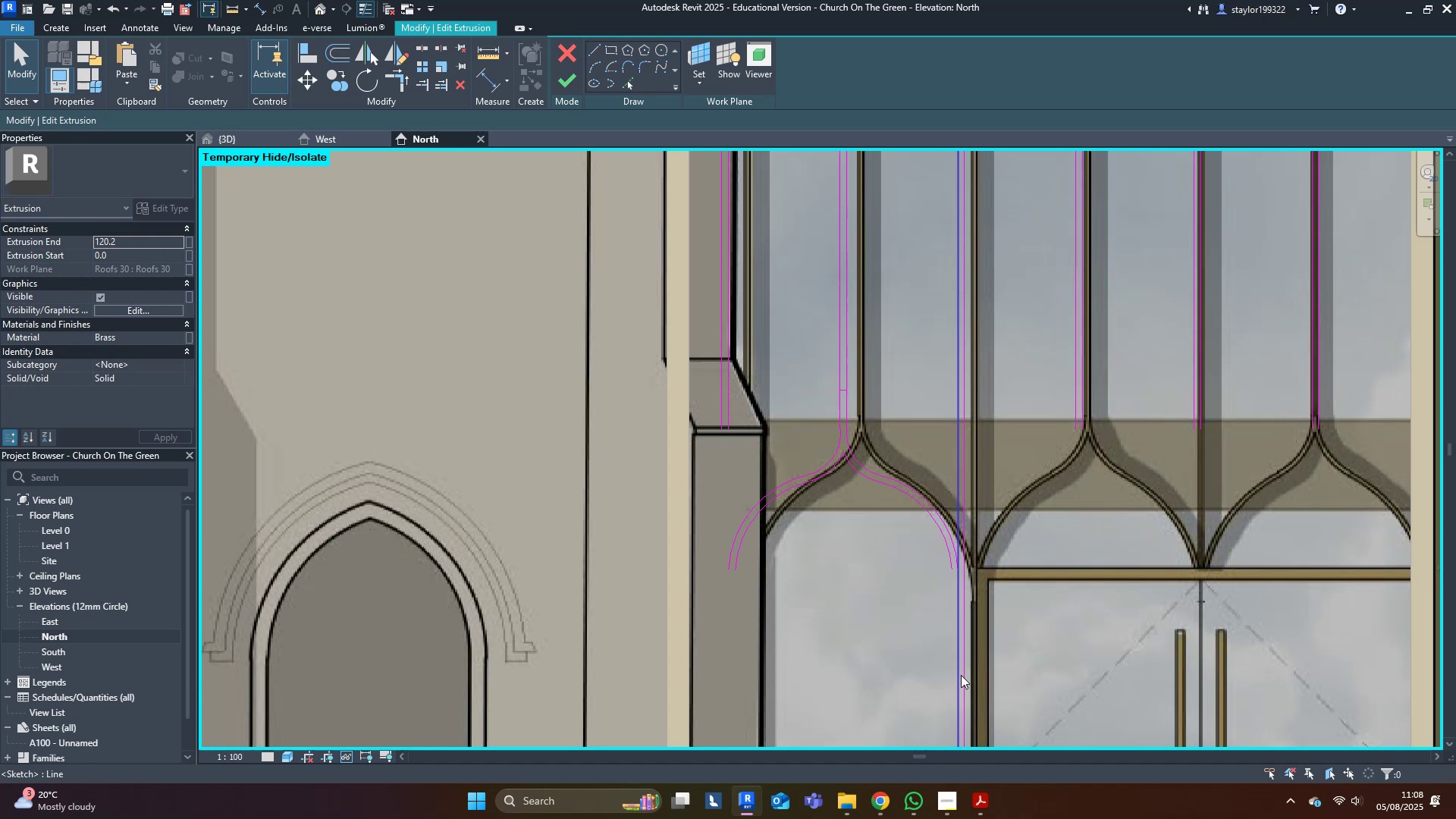 
wait(8.69)
 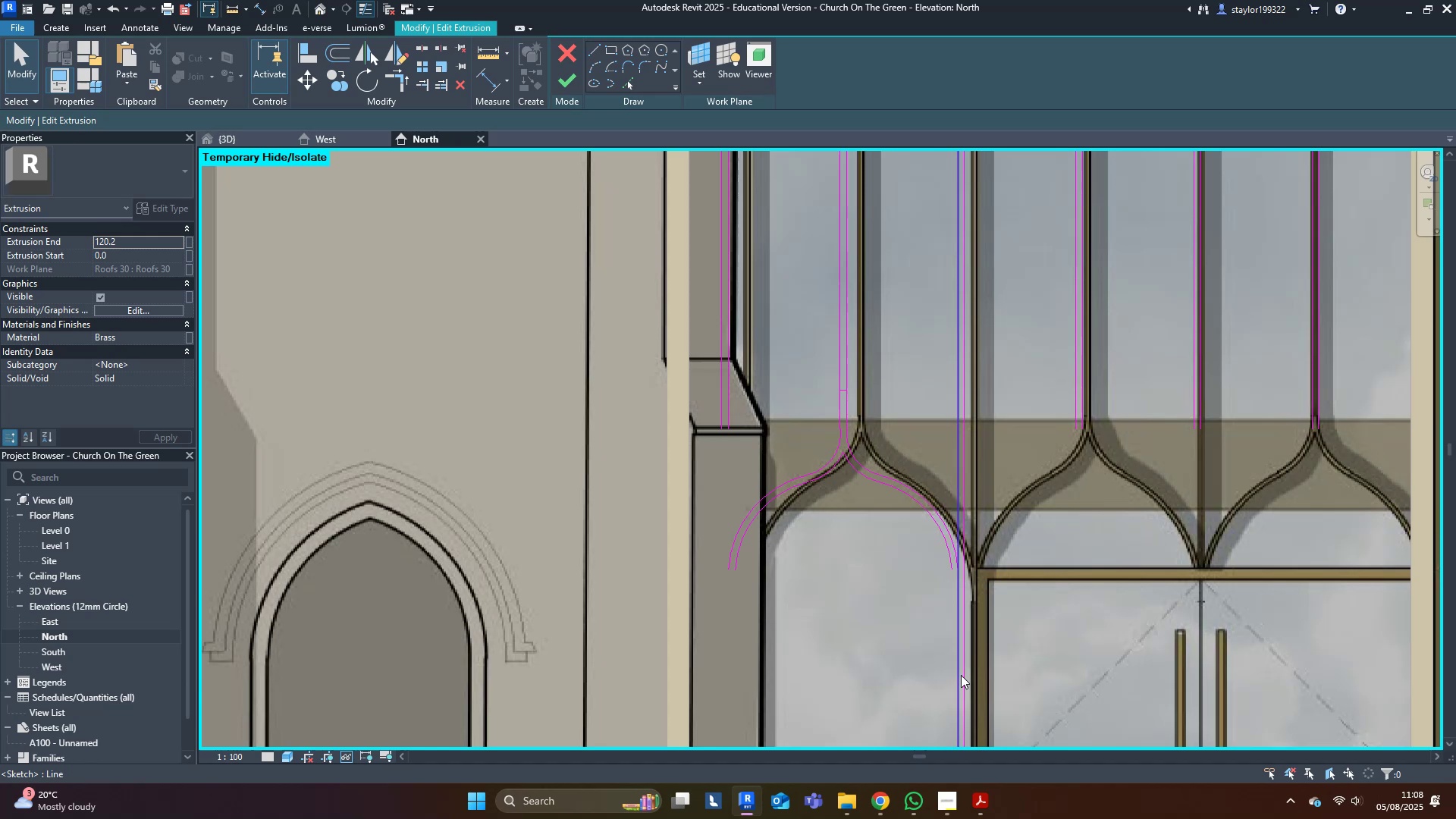 
scroll: coordinate [915, 578], scroll_direction: up, amount: 4.0
 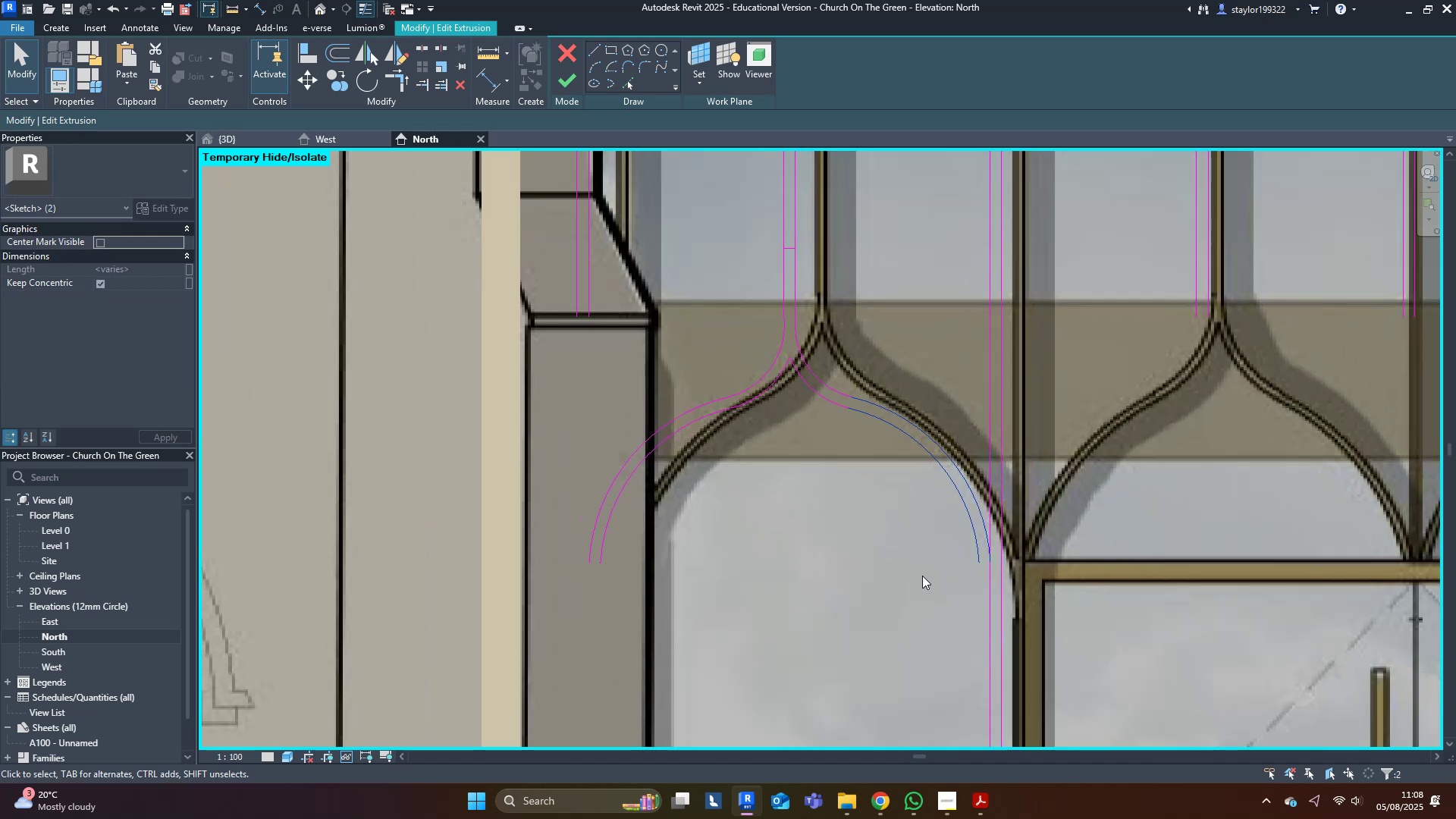 
type(mv)
 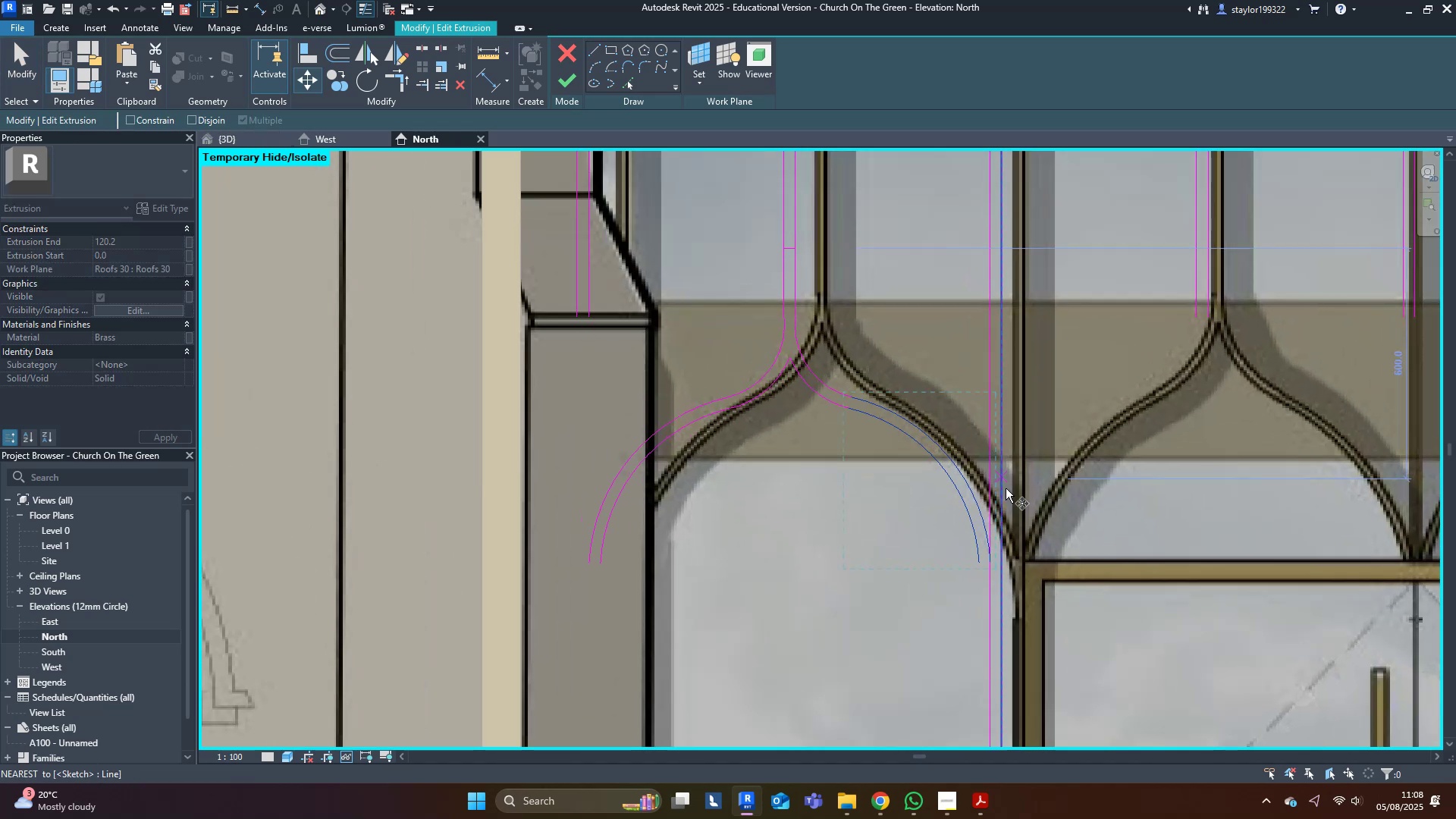 
scroll: coordinate [1009, 602], scroll_direction: up, amount: 2.0
 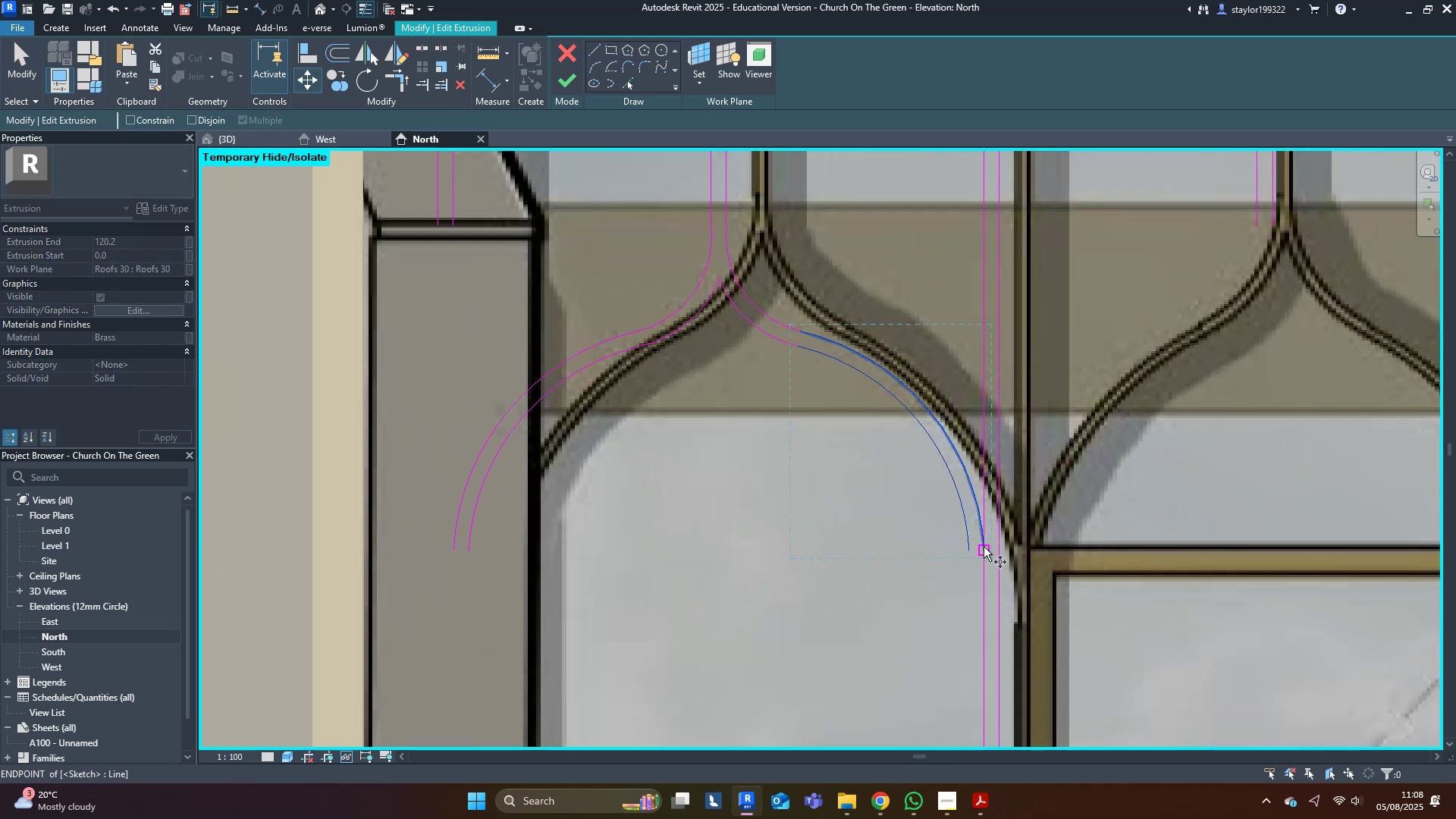 
left_click([984, 546])
 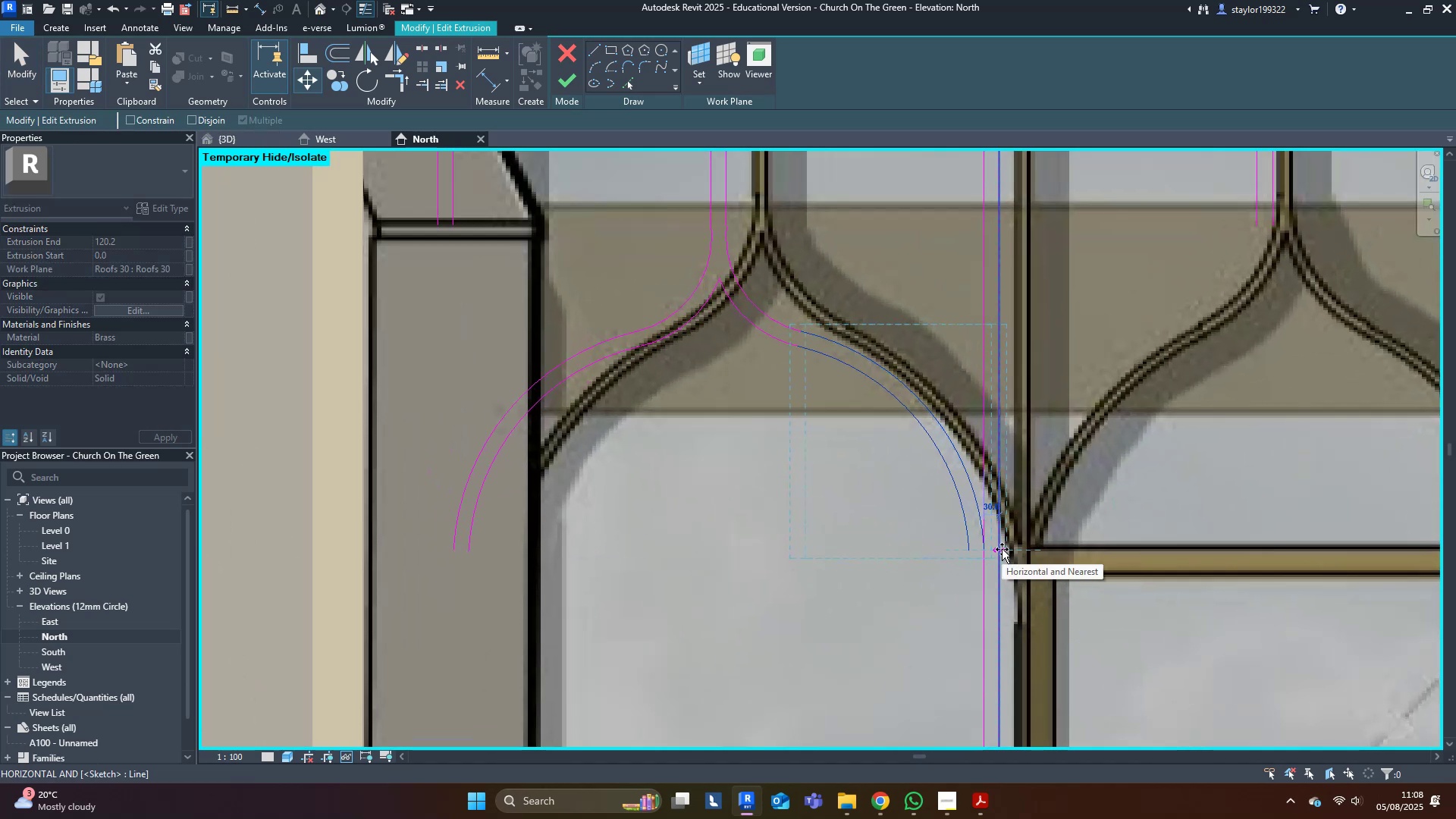 
left_click([1002, 549])
 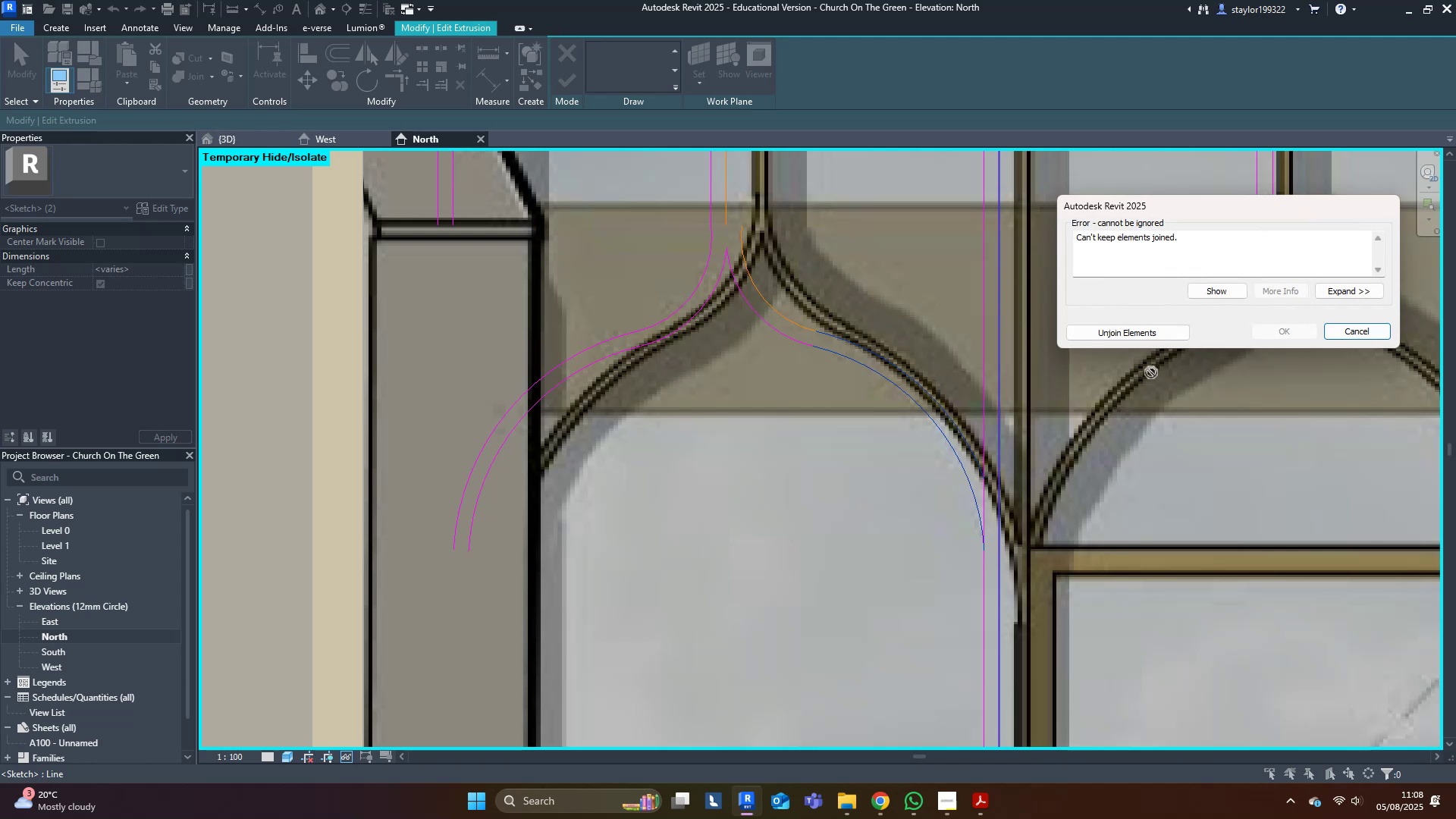 
left_click([1148, 334])
 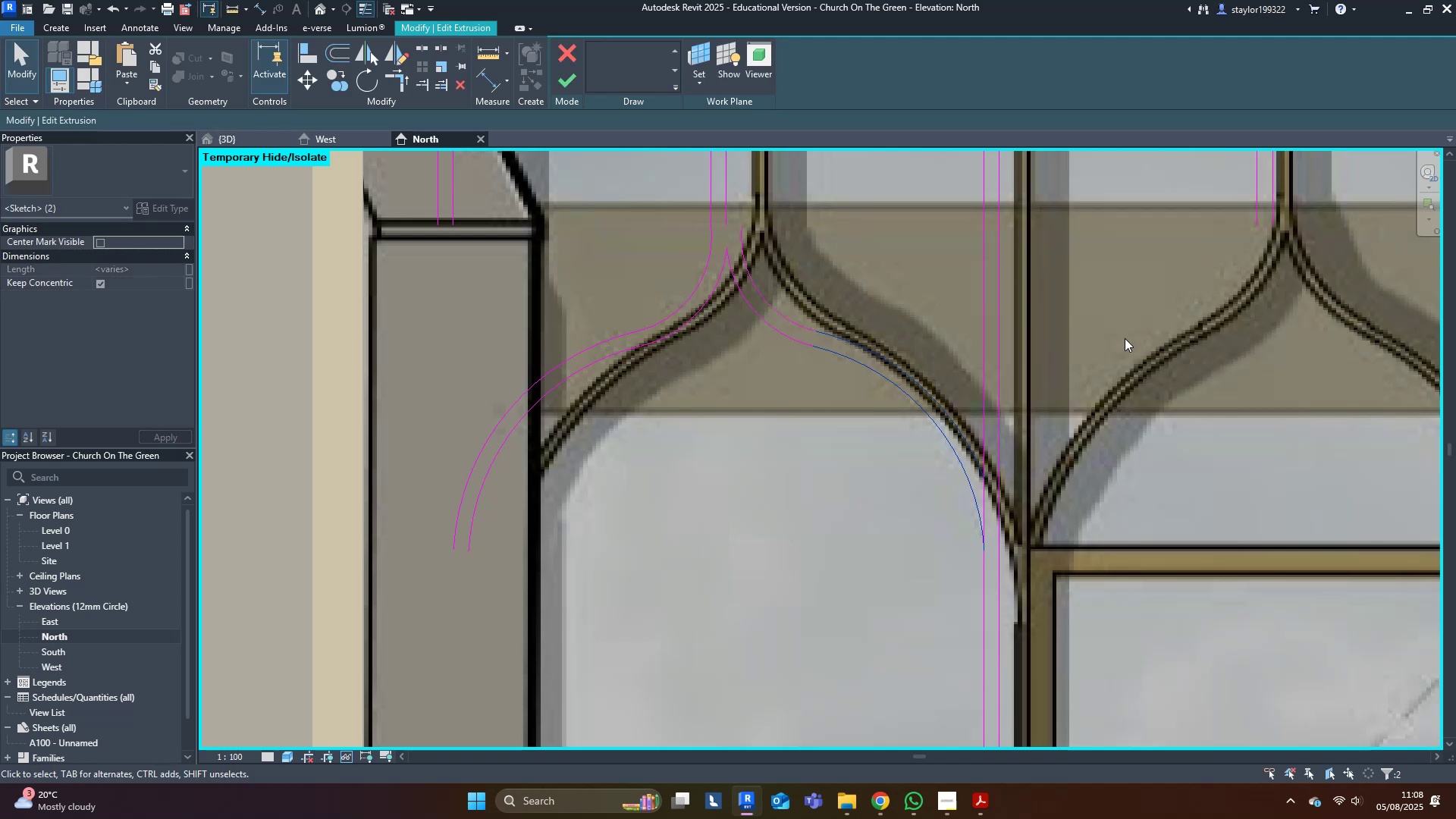 
left_click([734, 441])
 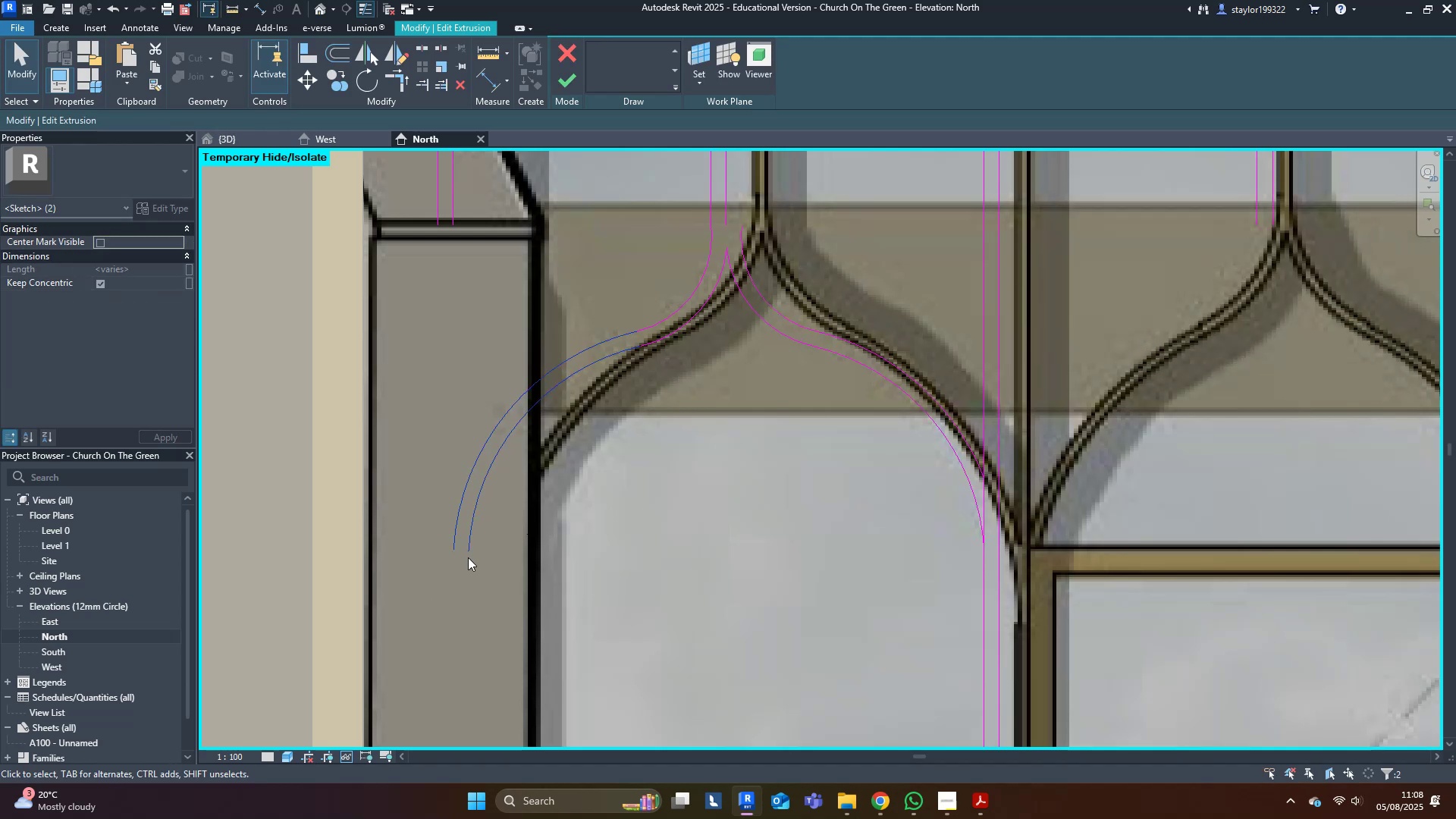 
type(mv)
 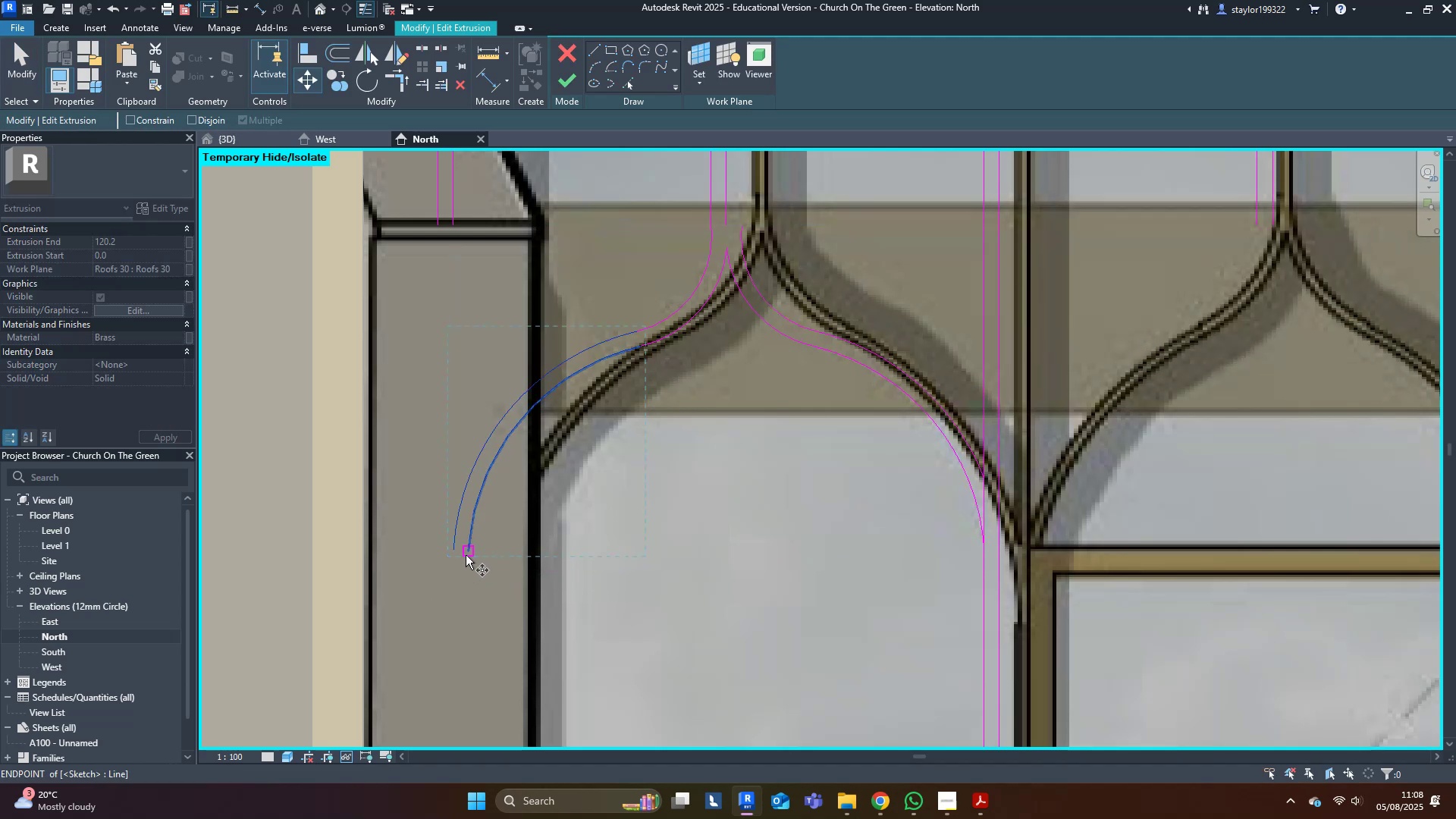 
left_click([470, 551])
 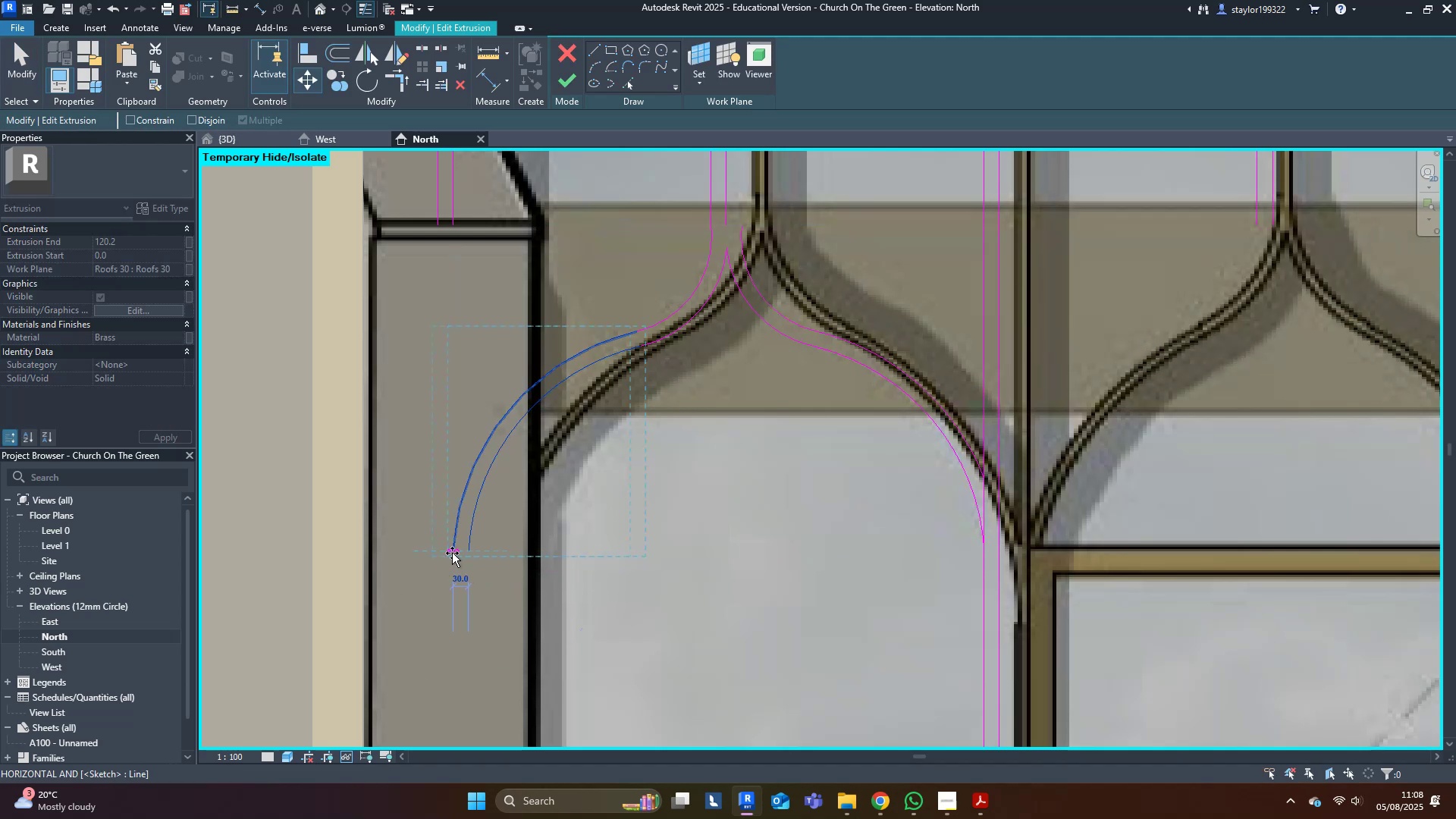 
left_click([452, 553])
 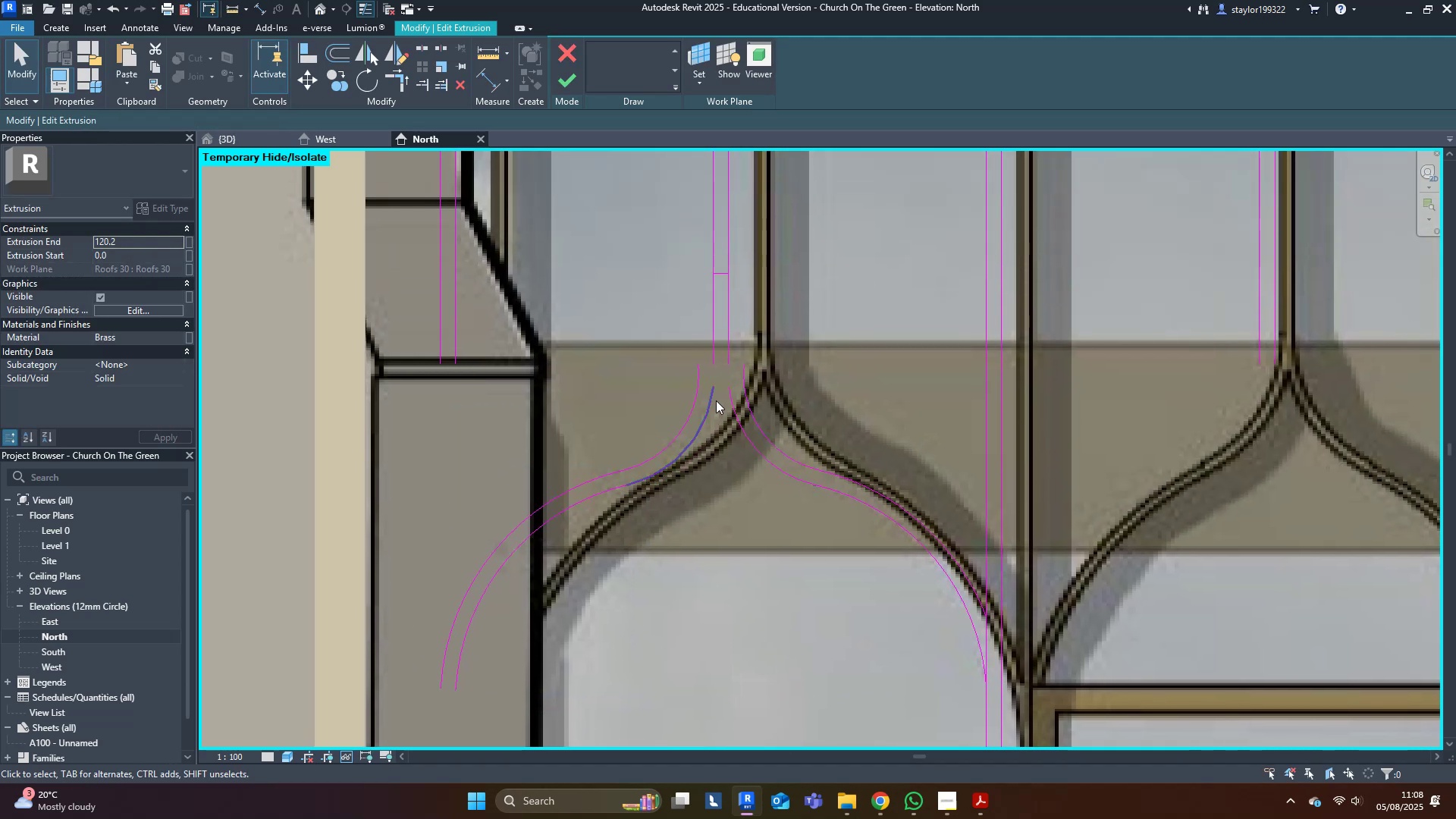 
key(Delete)
 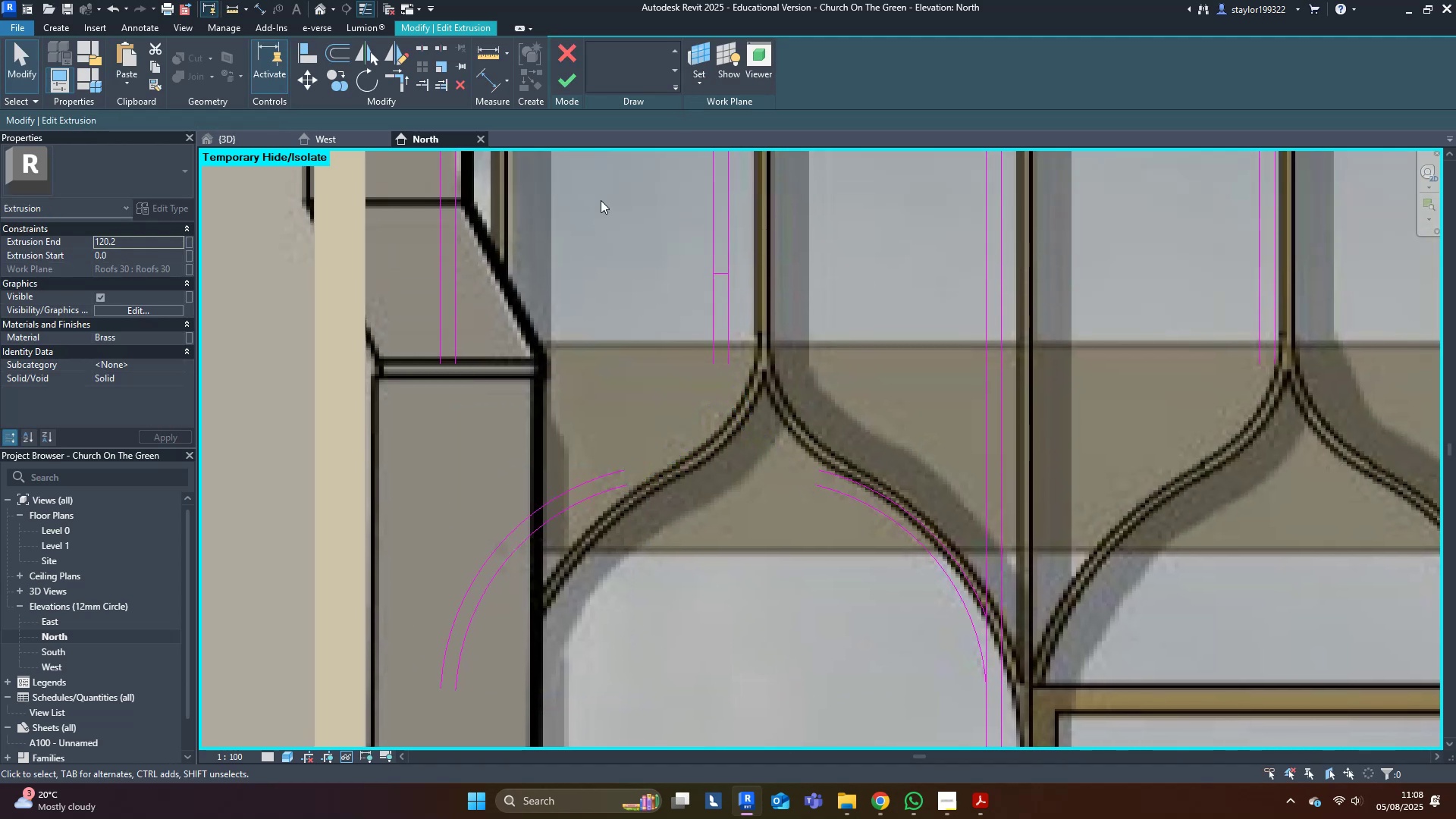 
hold_key(key=Escape, duration=4.92)
 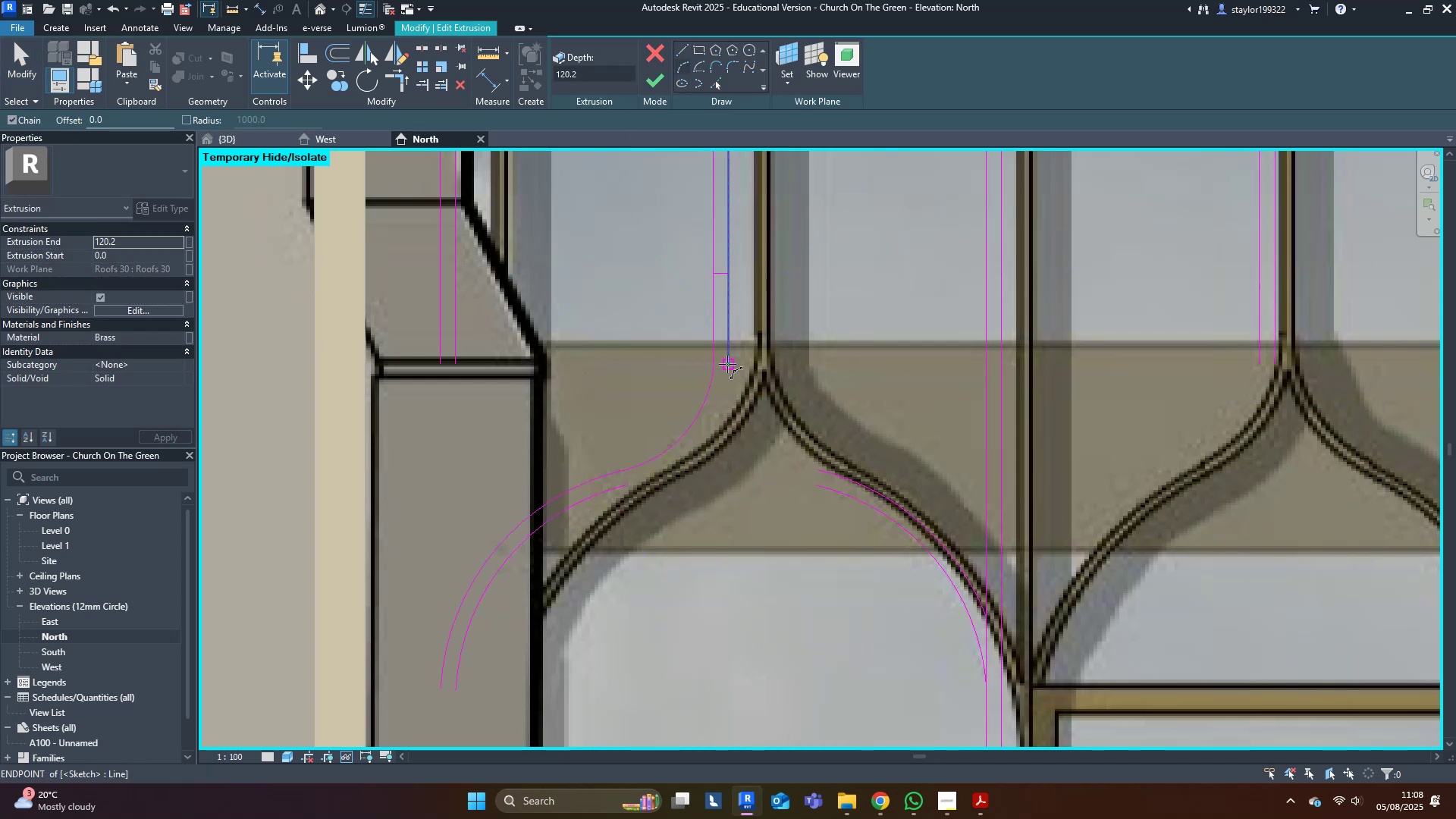 
middle_click([579, 374])
 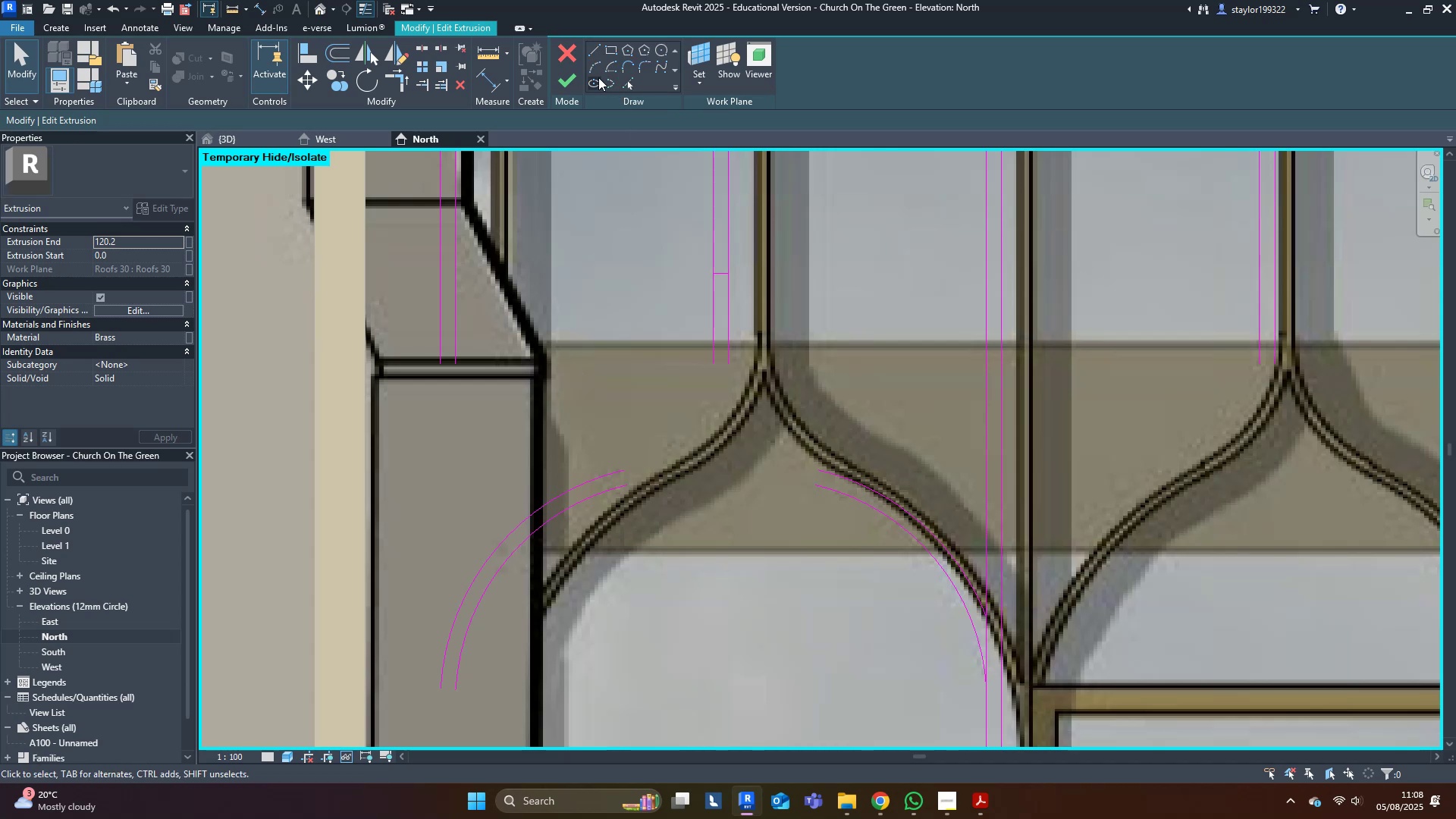 
left_click([592, 70])
 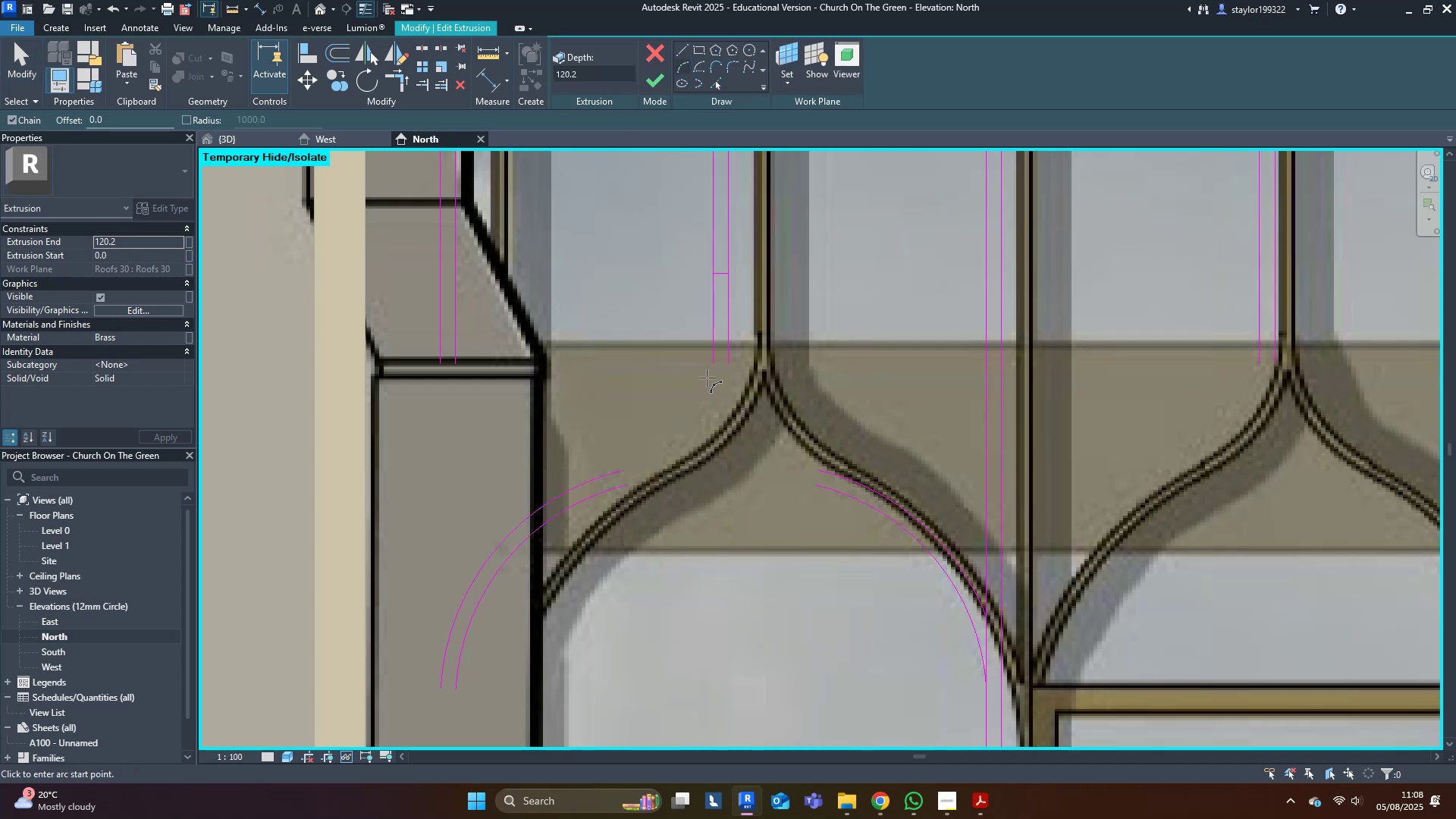 
left_click([714, 363])
 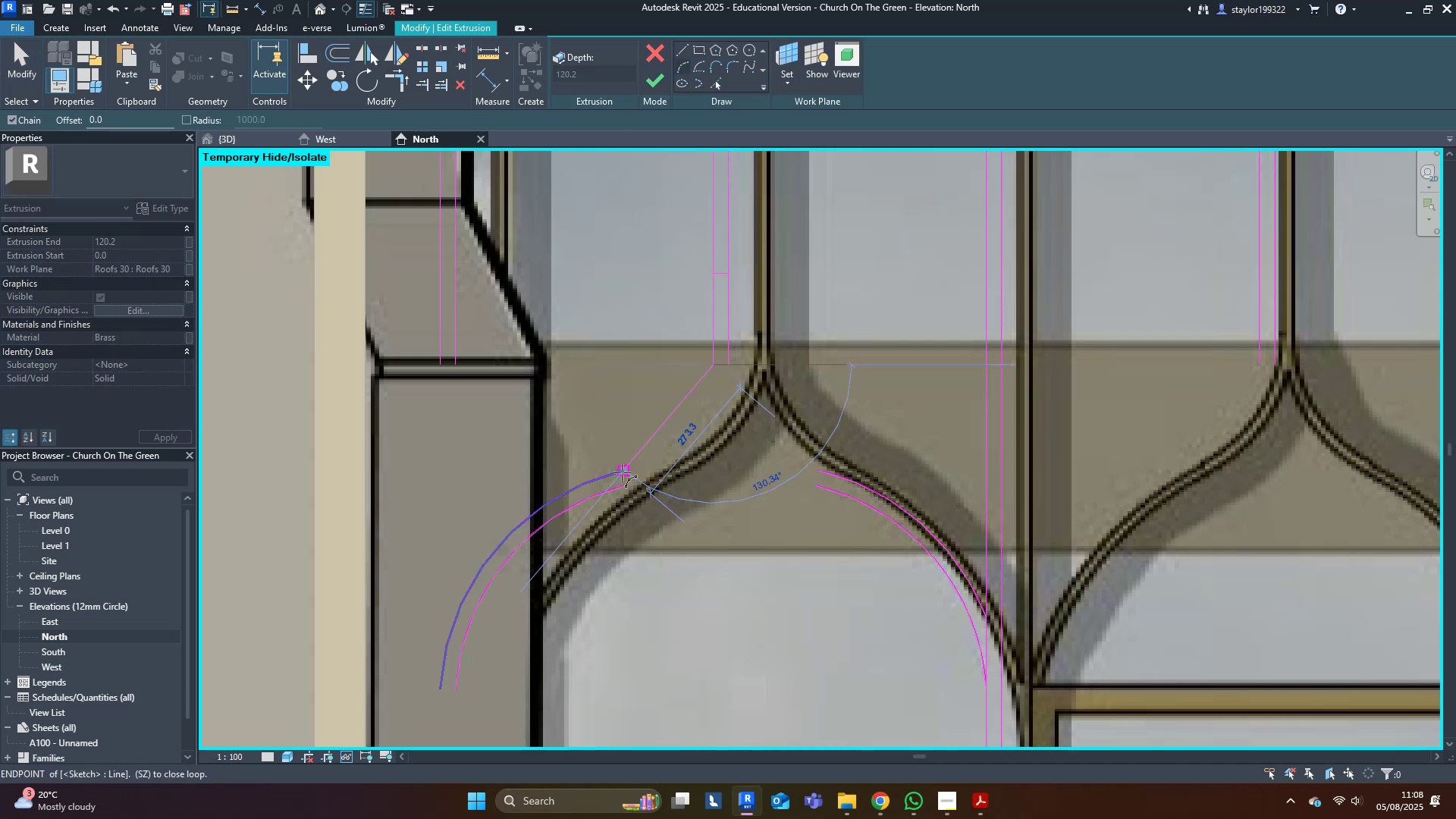 
left_click([623, 471])
 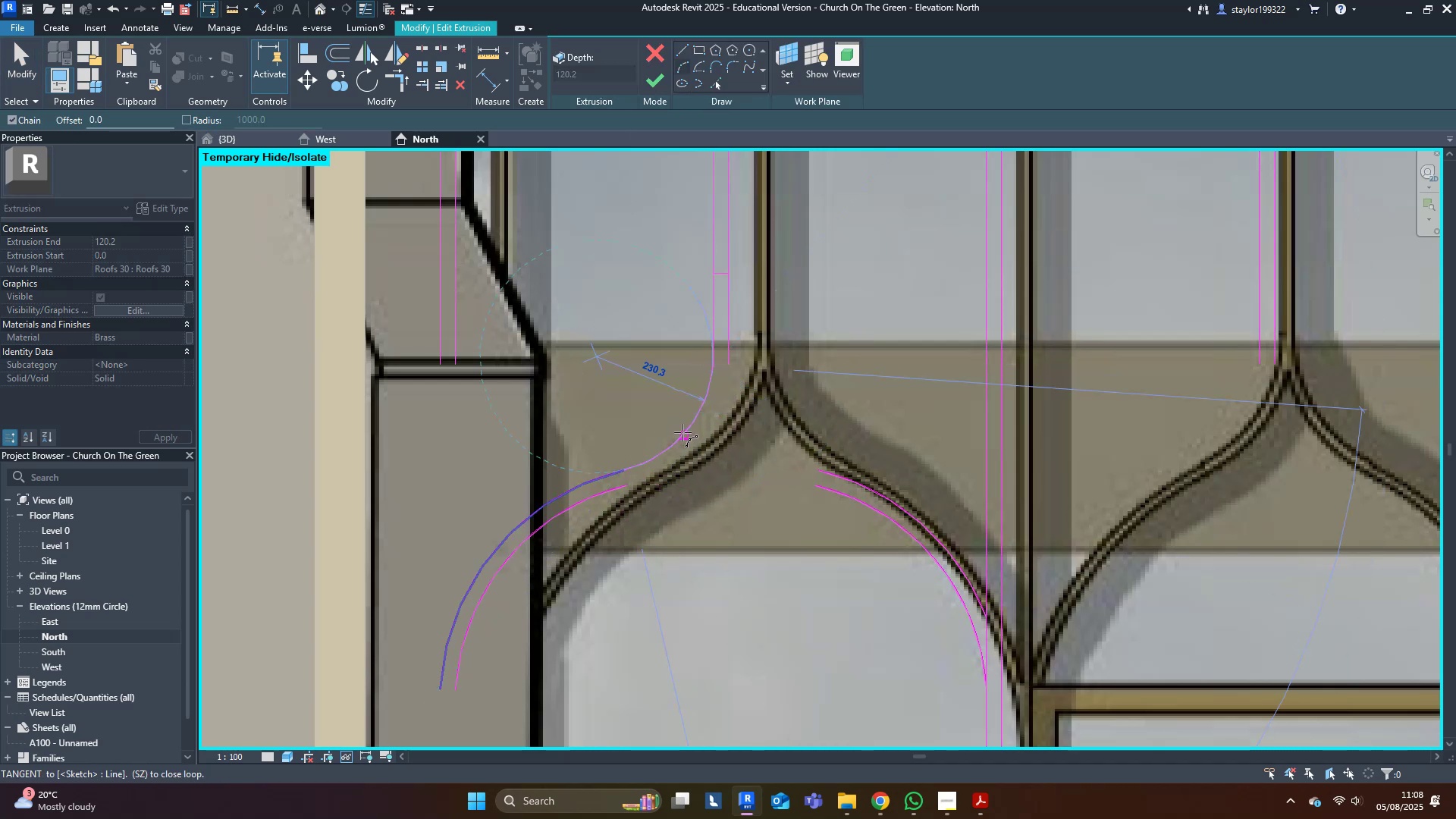 
left_click([682, 432])
 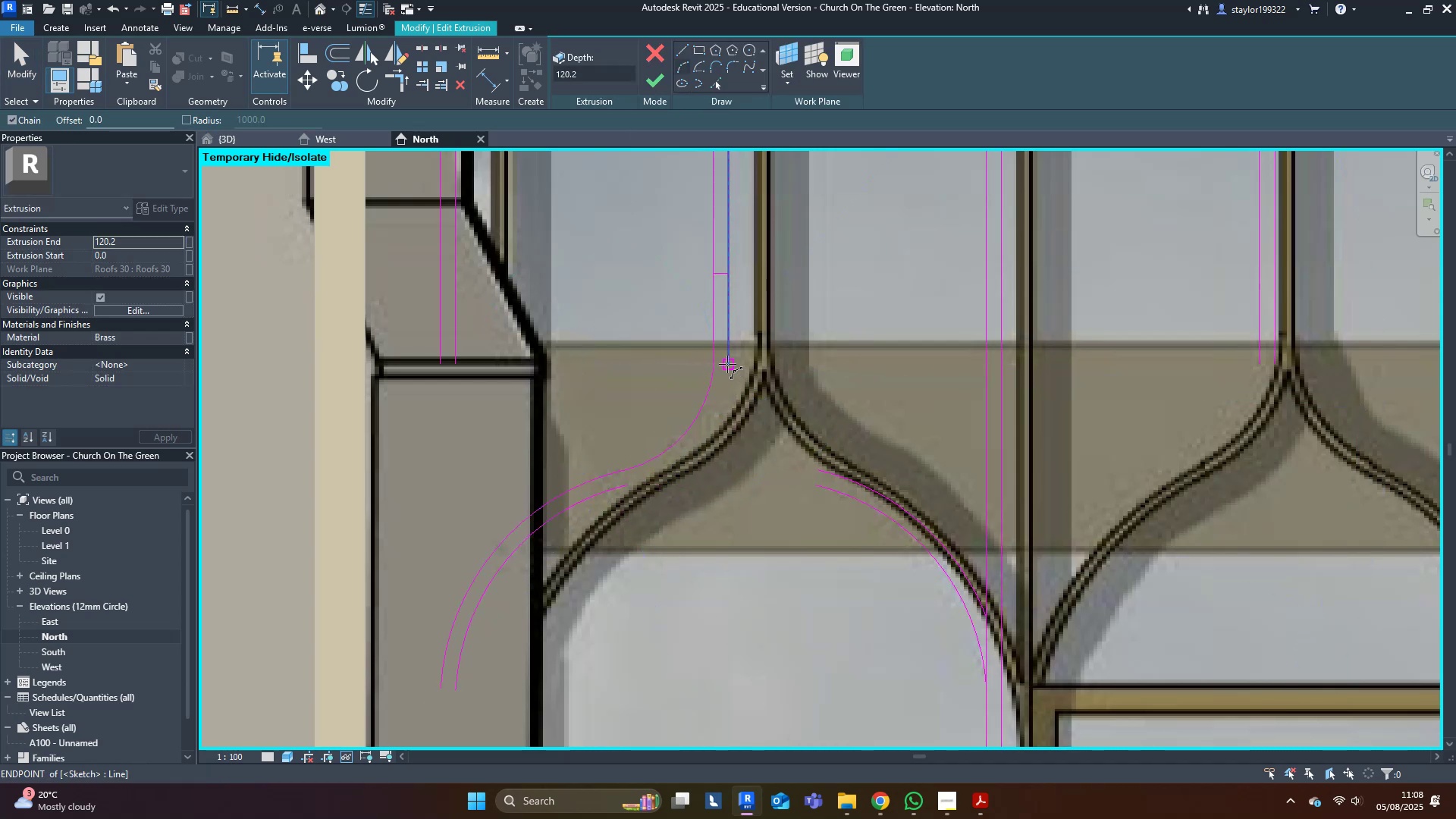 
left_click([726, 363])
 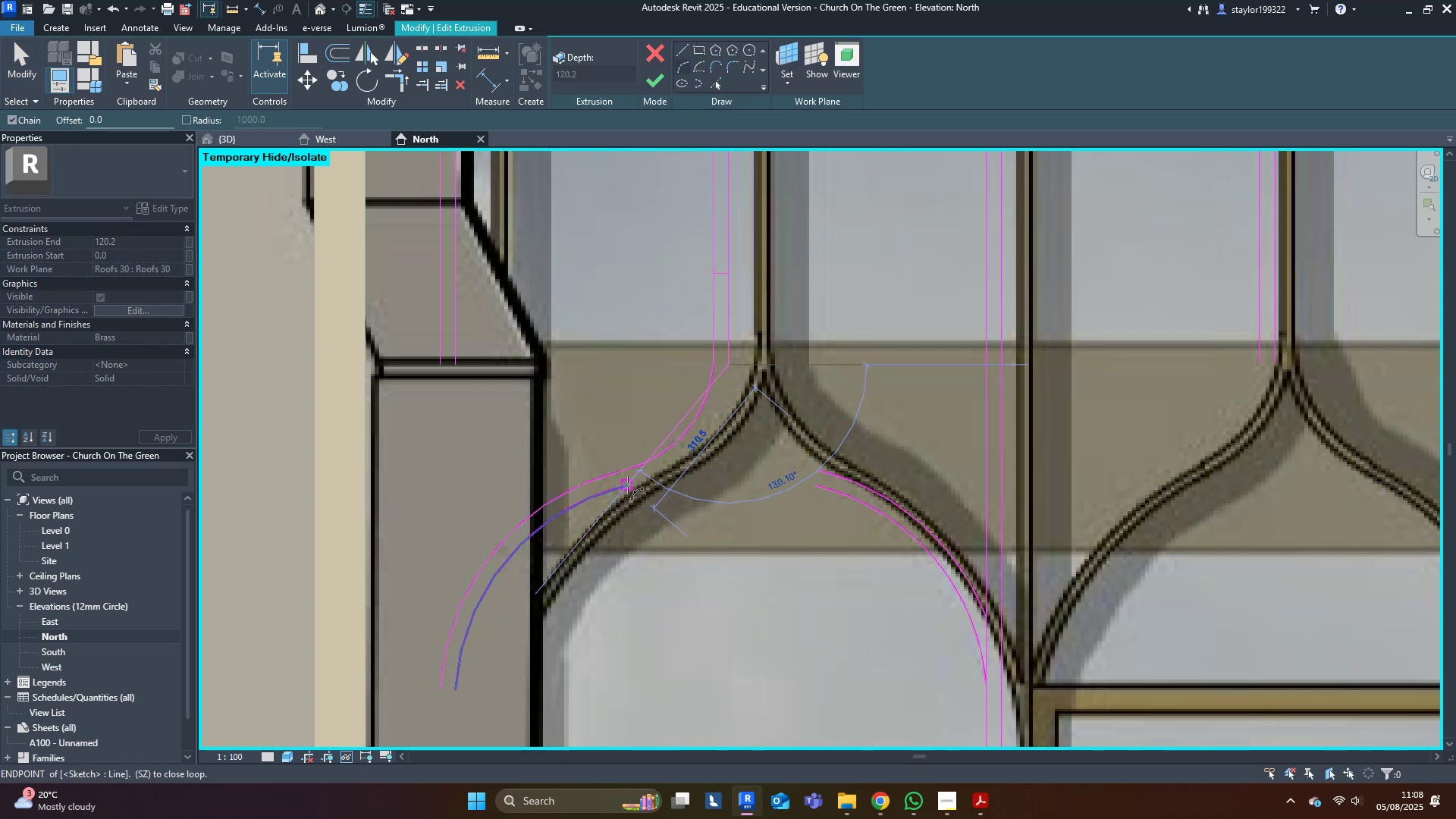 
hold_key(key=Escape, duration=4.43)
 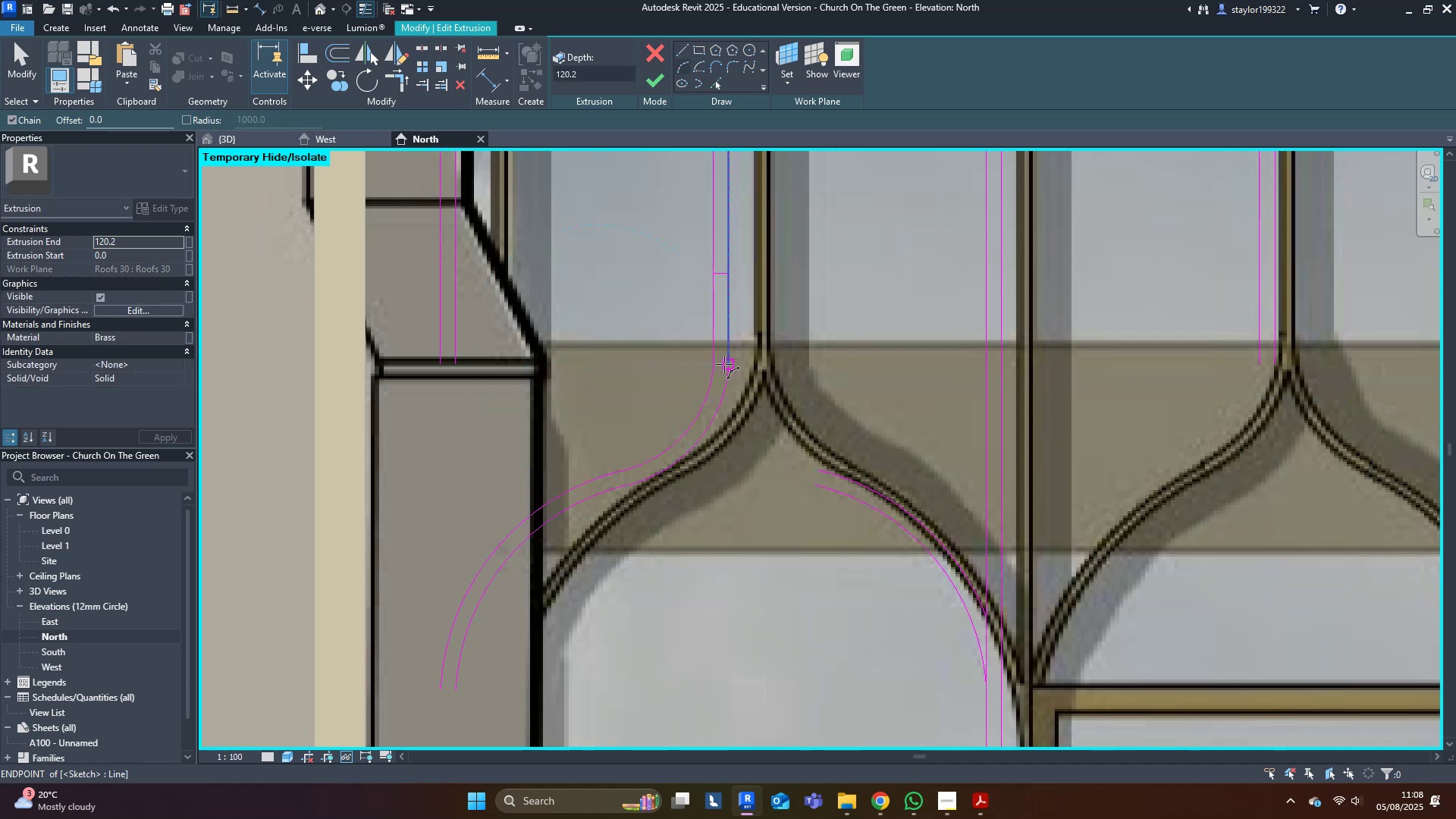 
left_click([733, 362])
 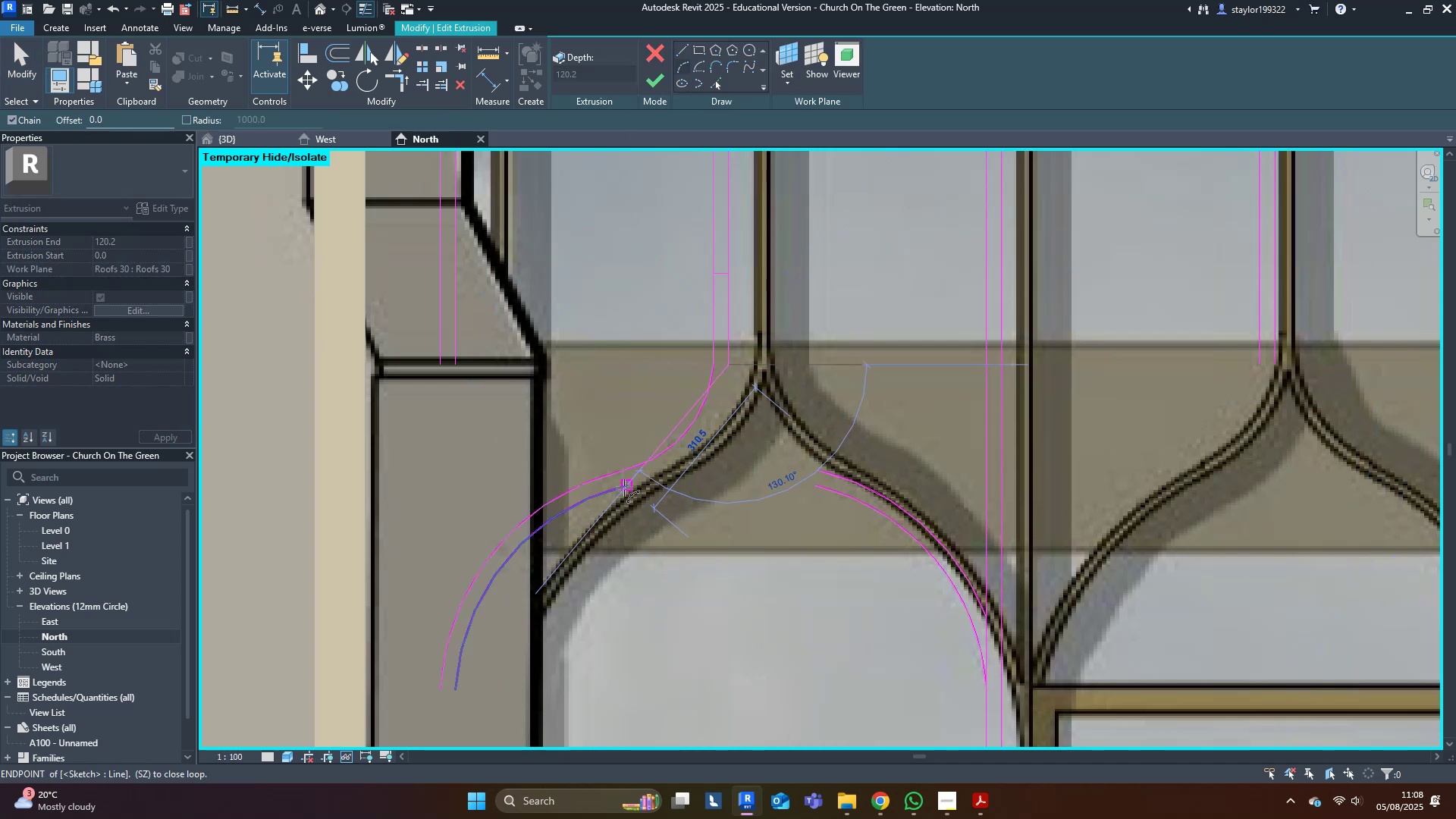 
left_click([626, 488])
 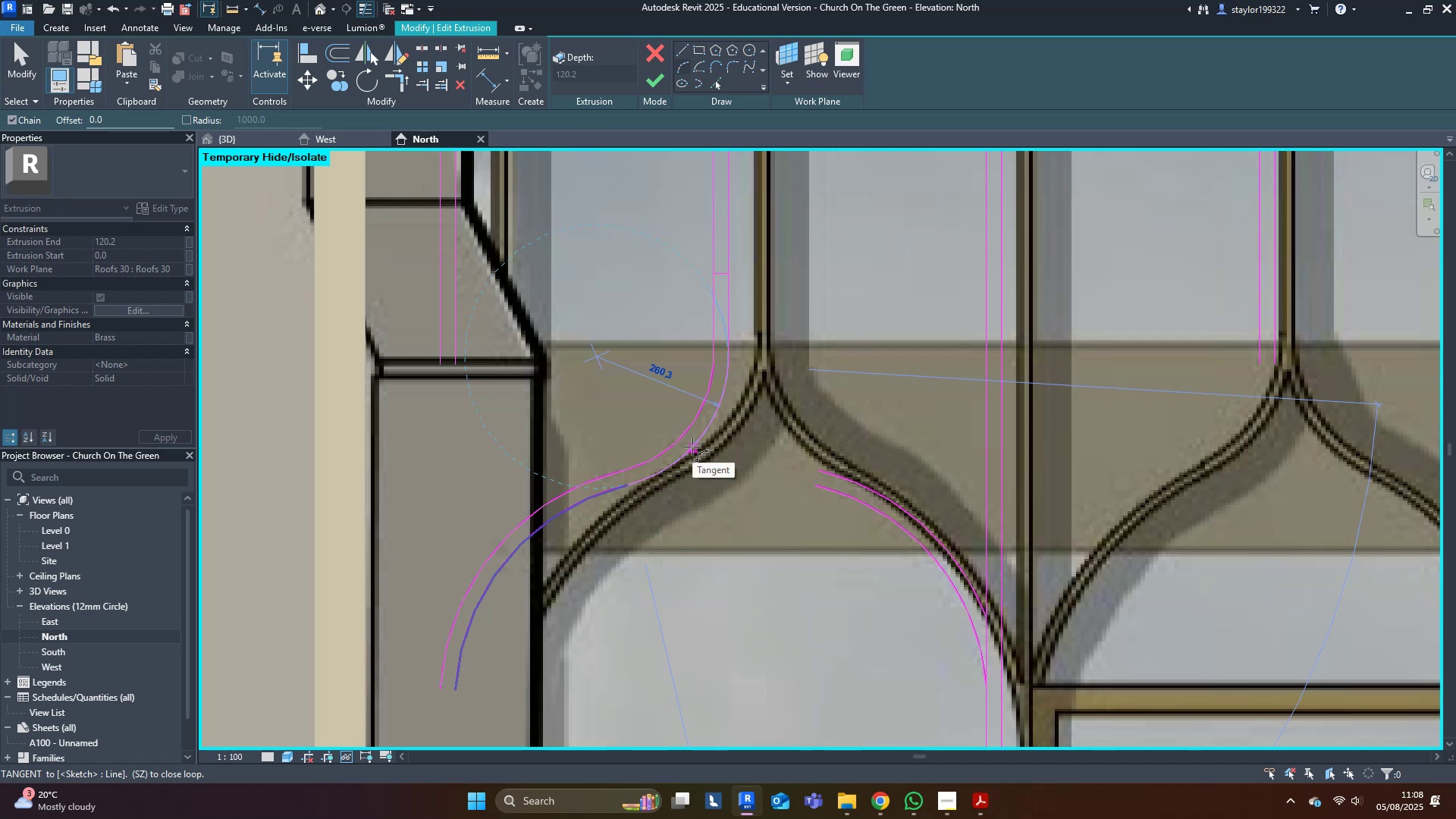 
left_click([692, 447])
 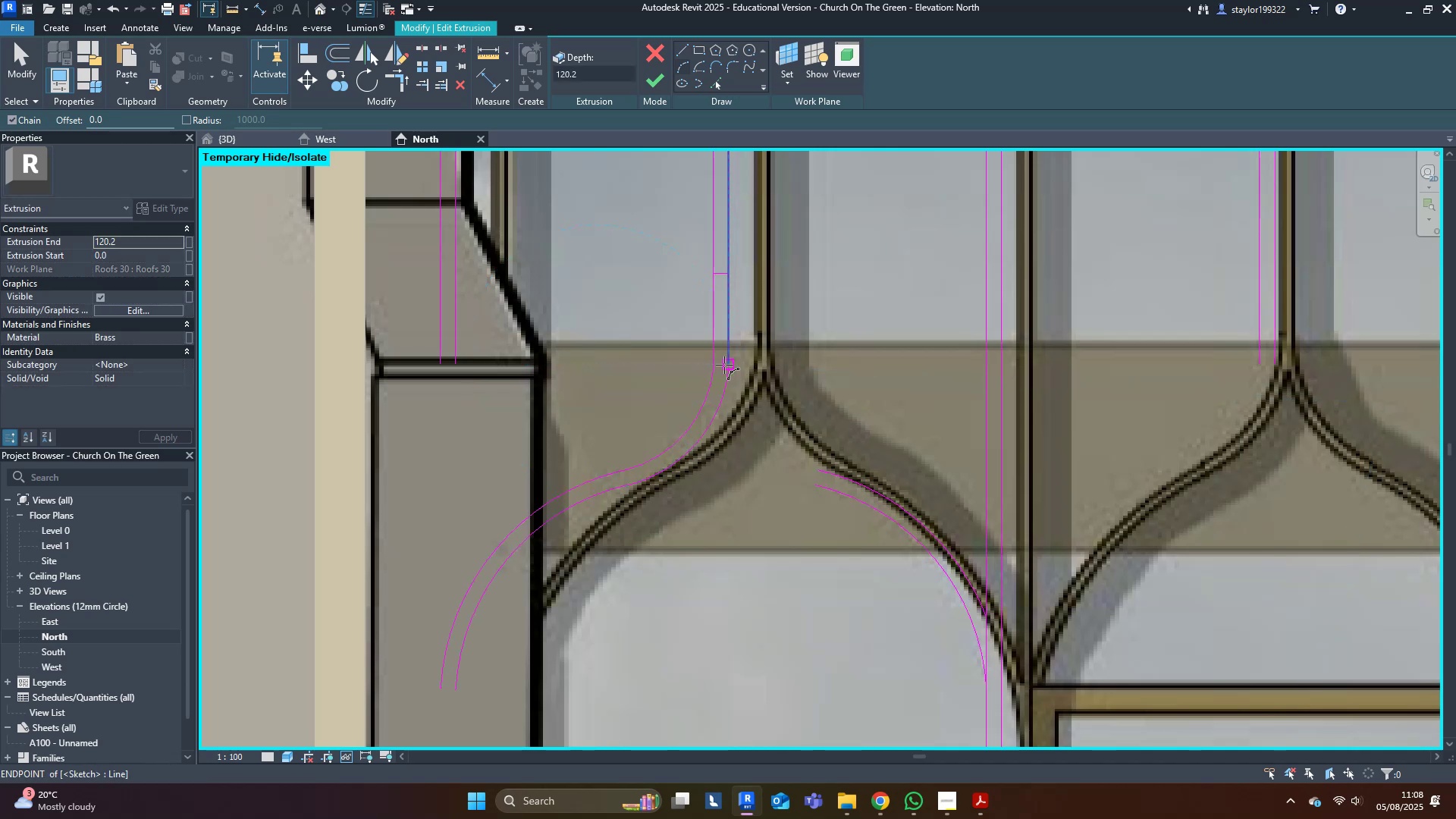 
left_click([726, 365])
 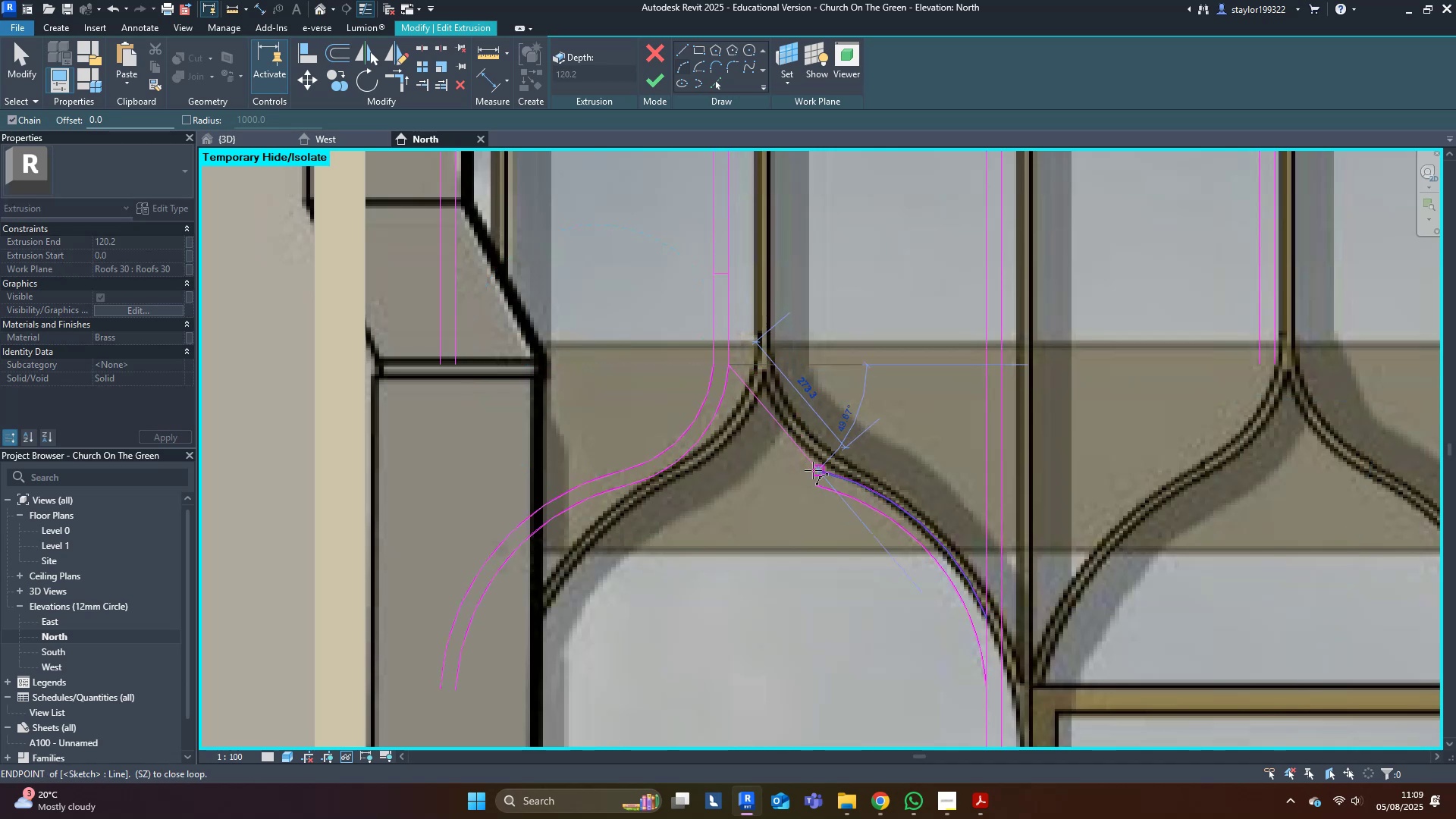 
left_click([815, 469])
 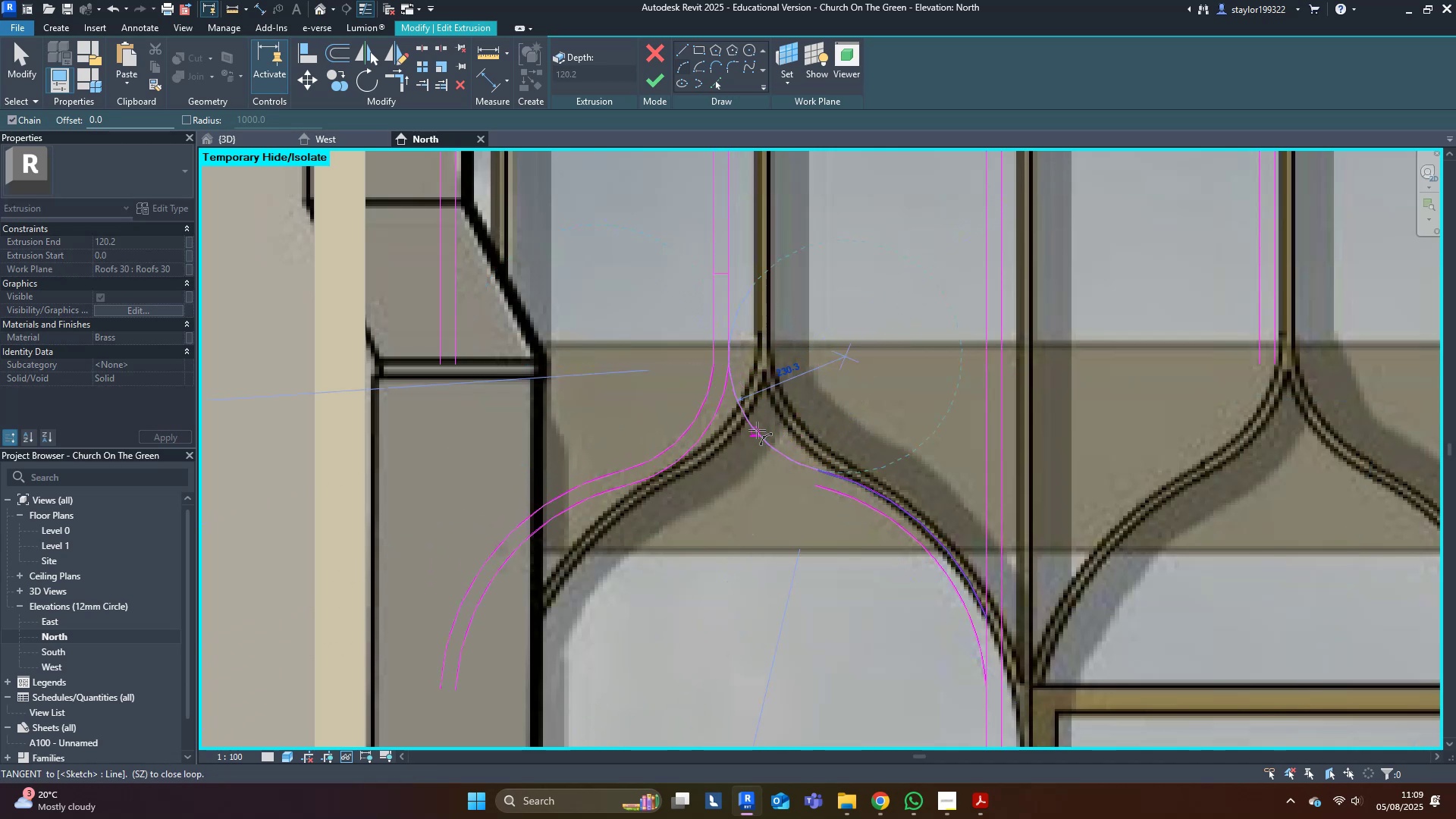 
left_click([757, 430])
 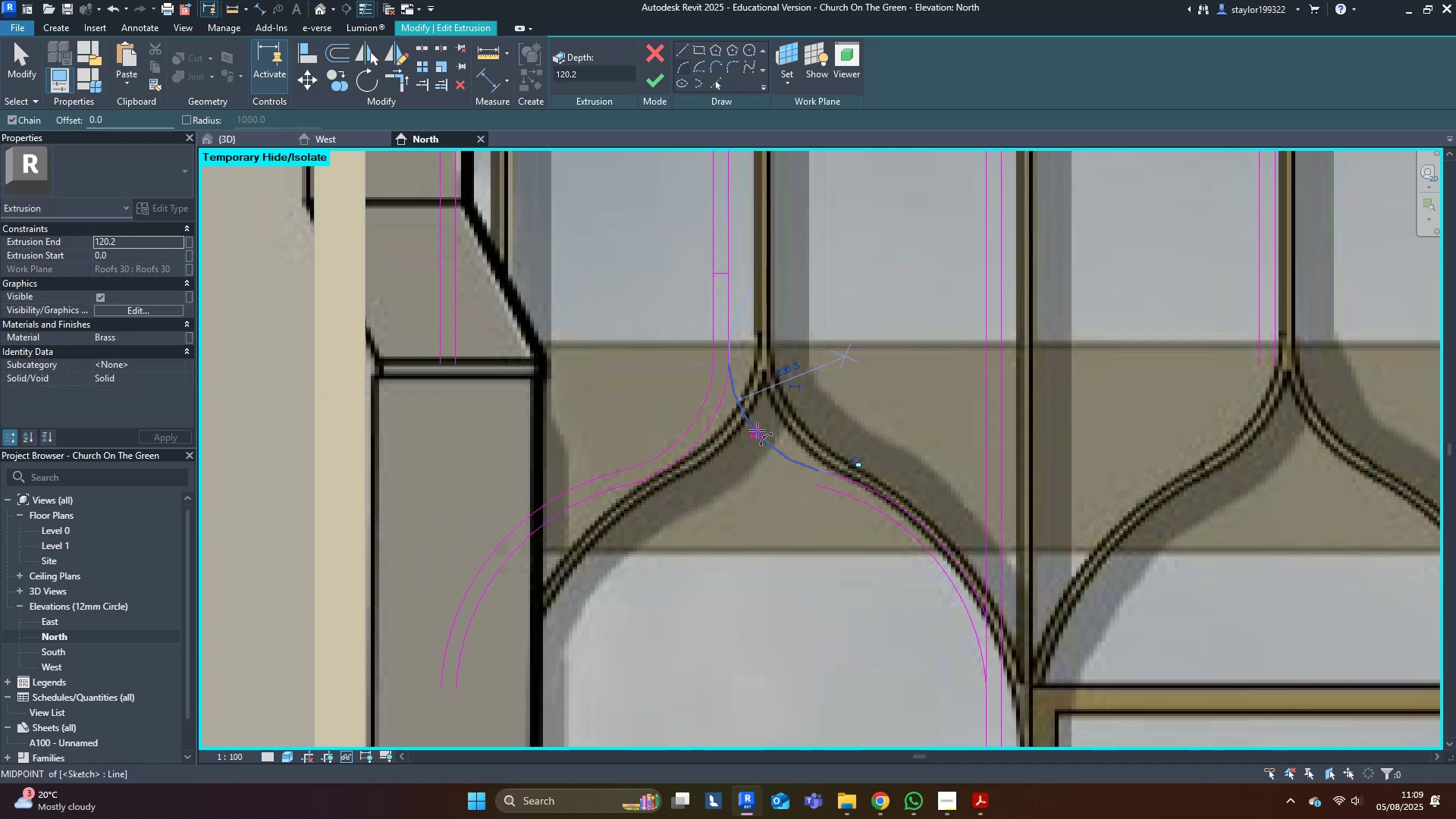 
key(Escape)
type(of)
 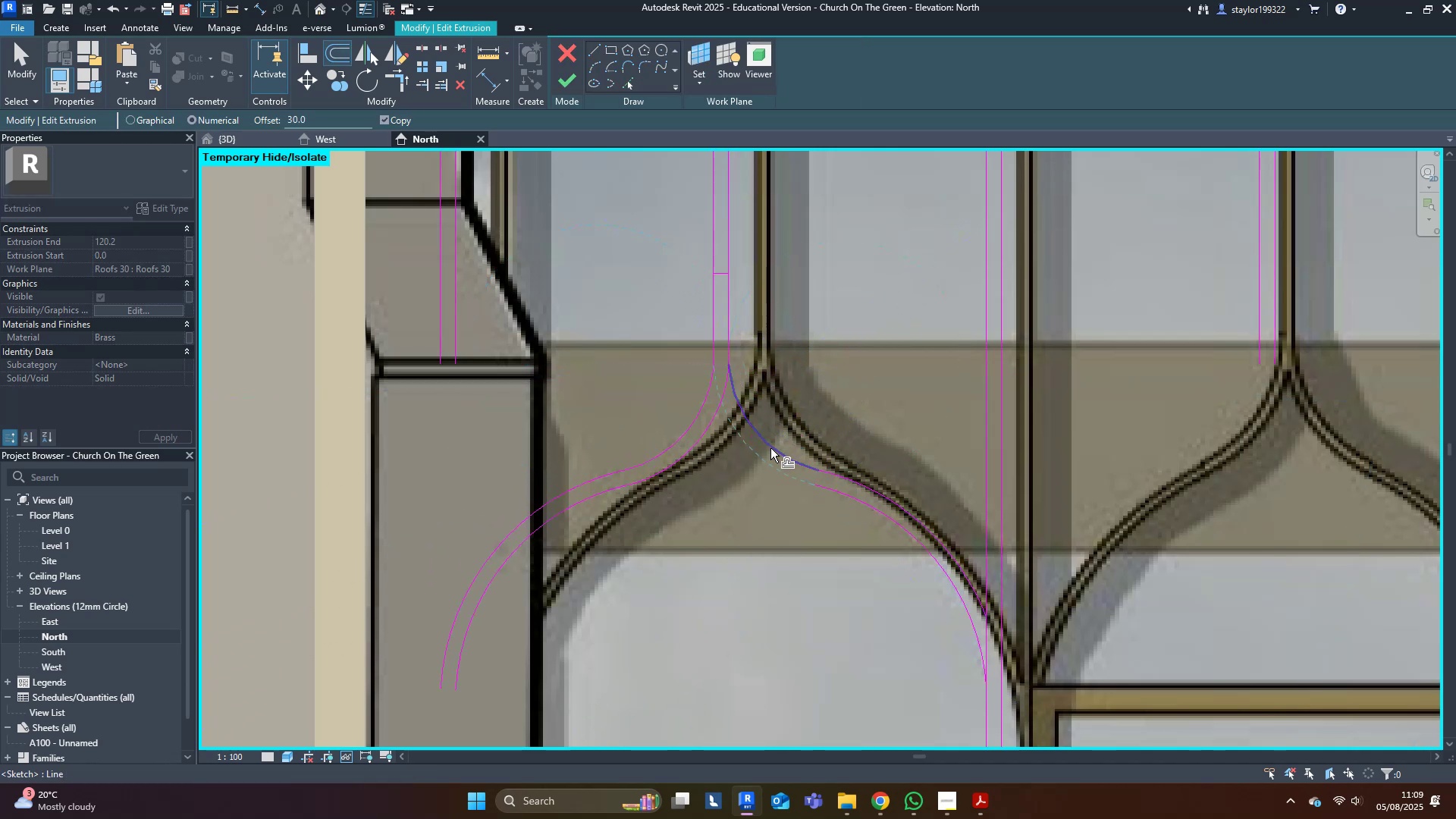 
left_click([770, 448])
 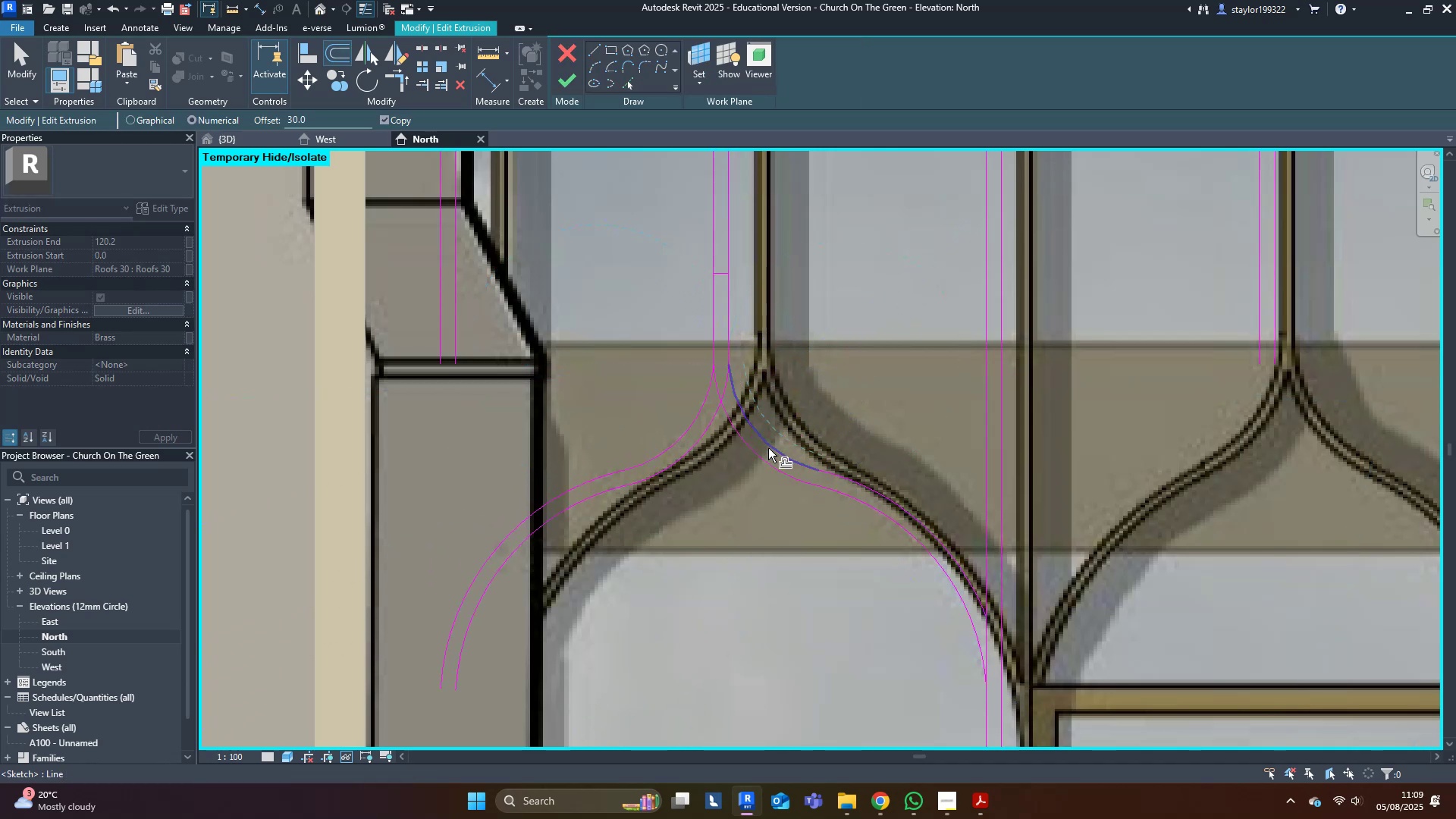 
type(tr)
 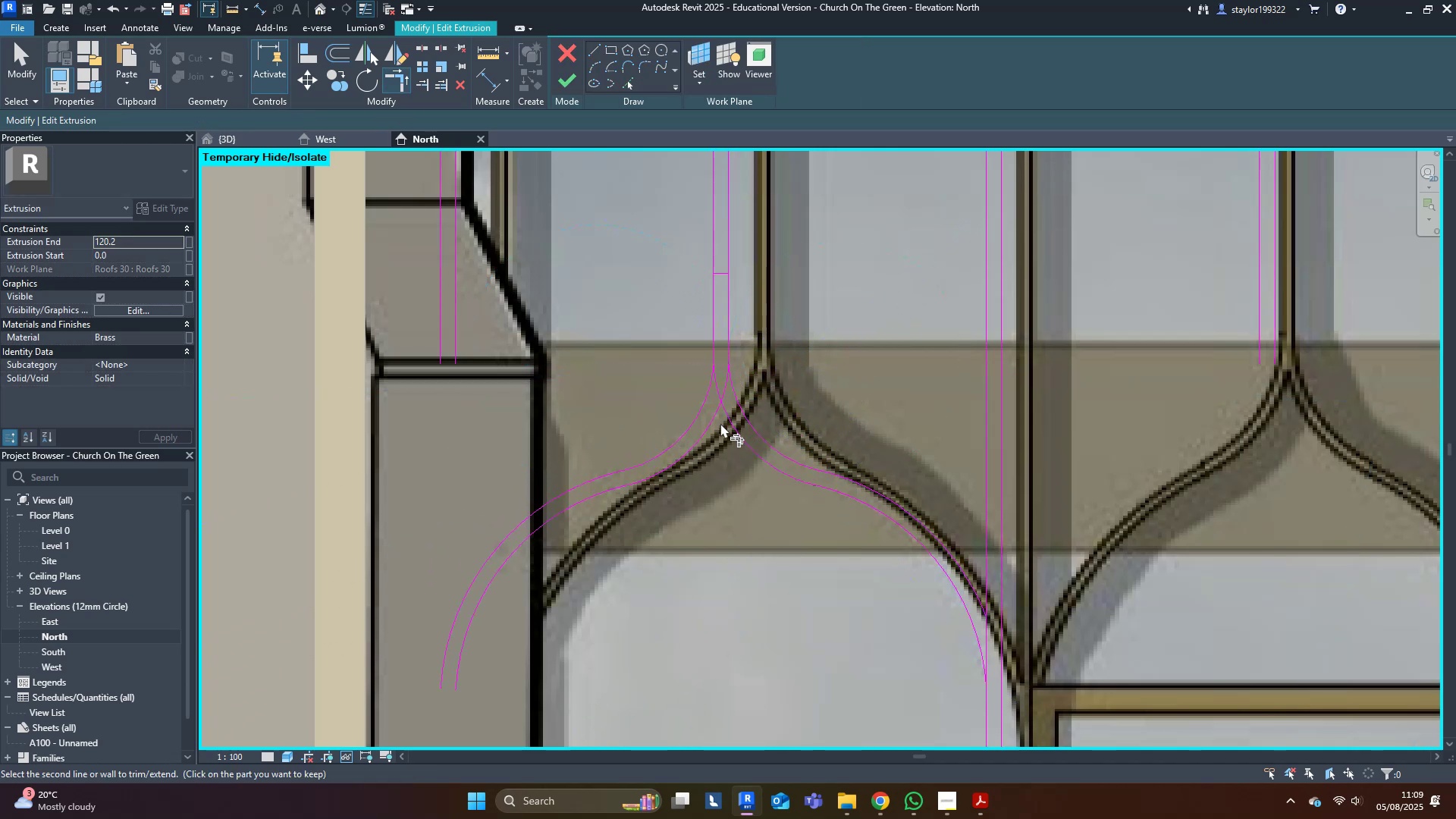 
double_click([717, 422])
 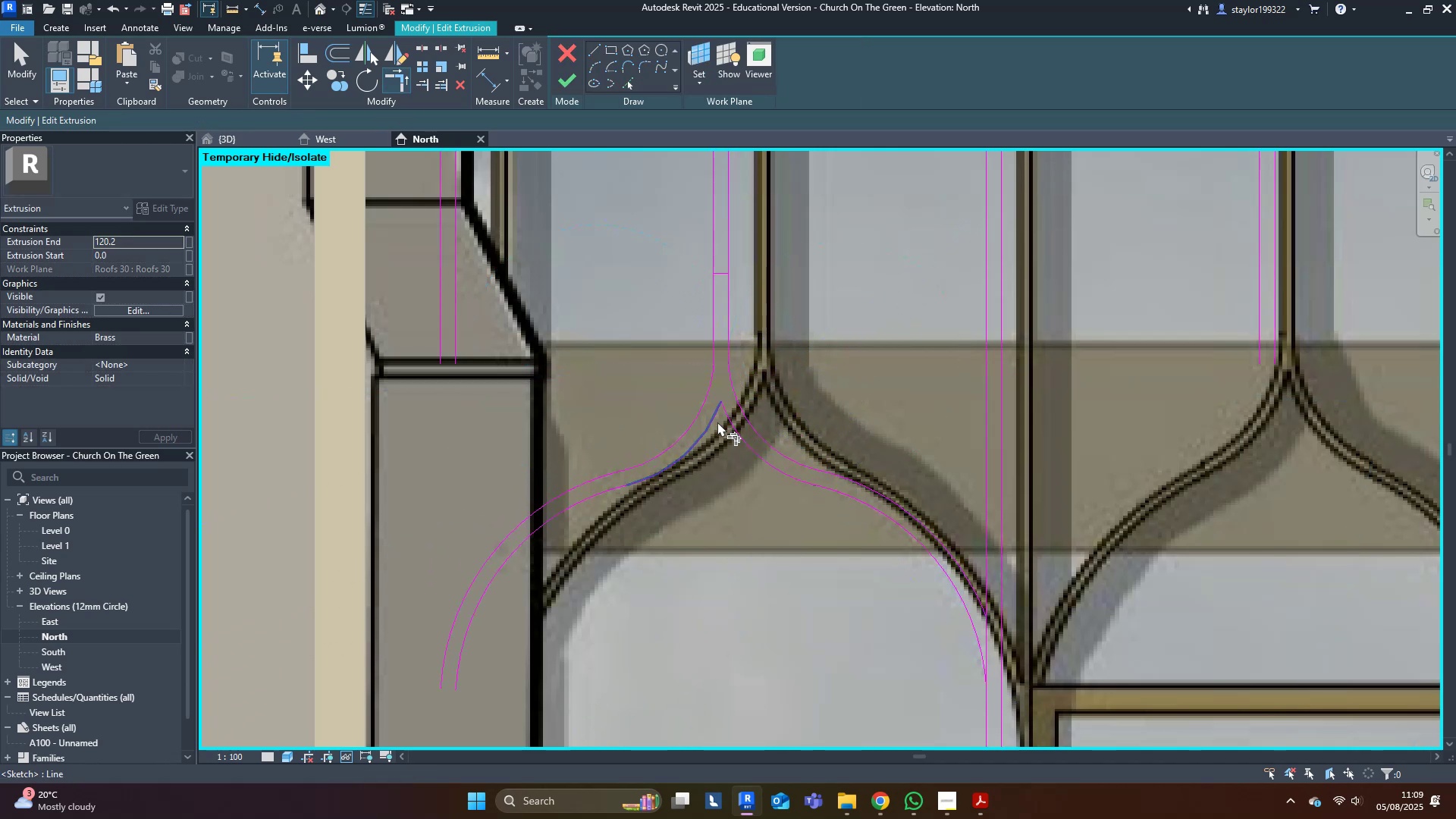 
type(md[Delete])
 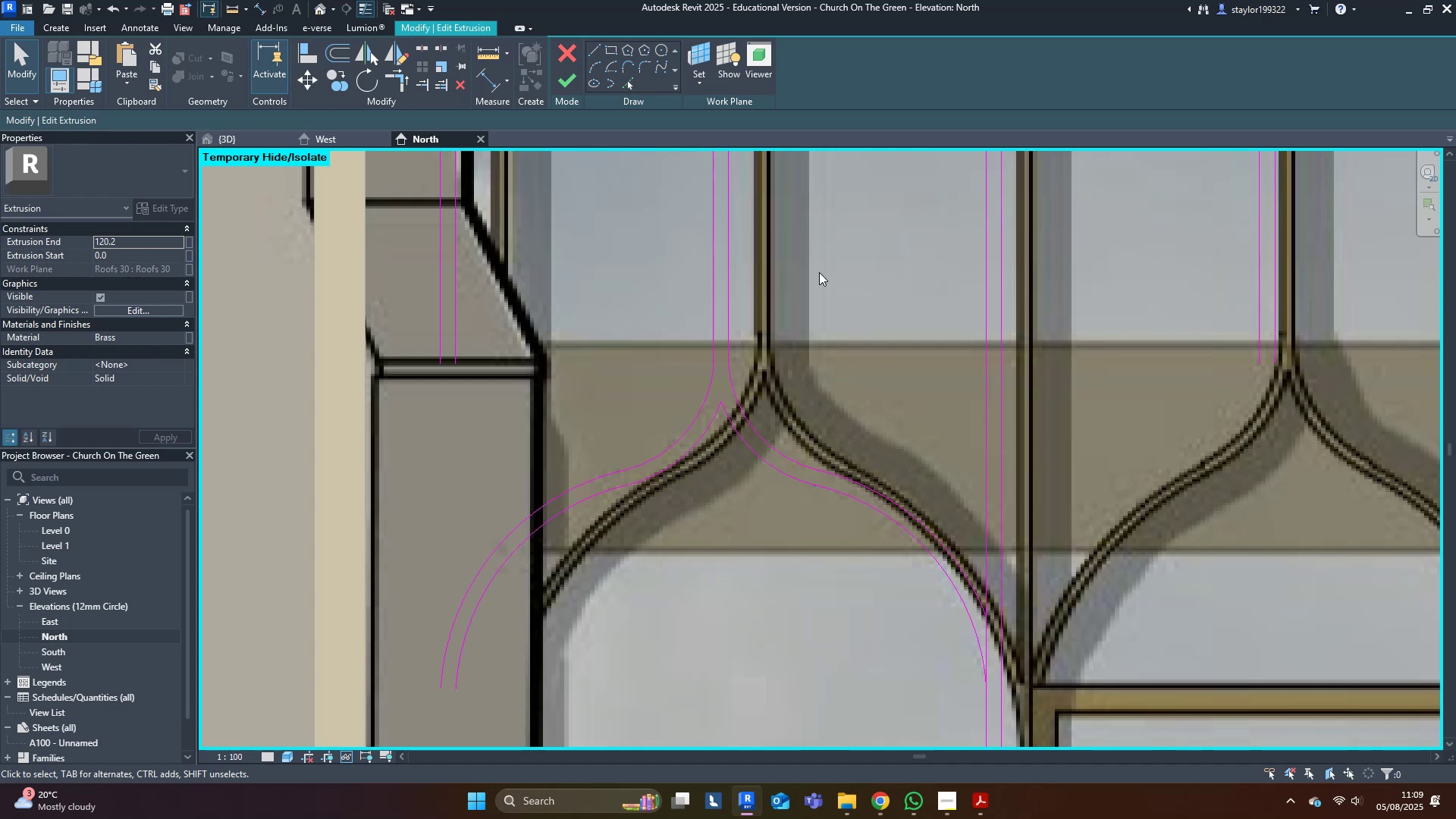 
wait(21.47)
 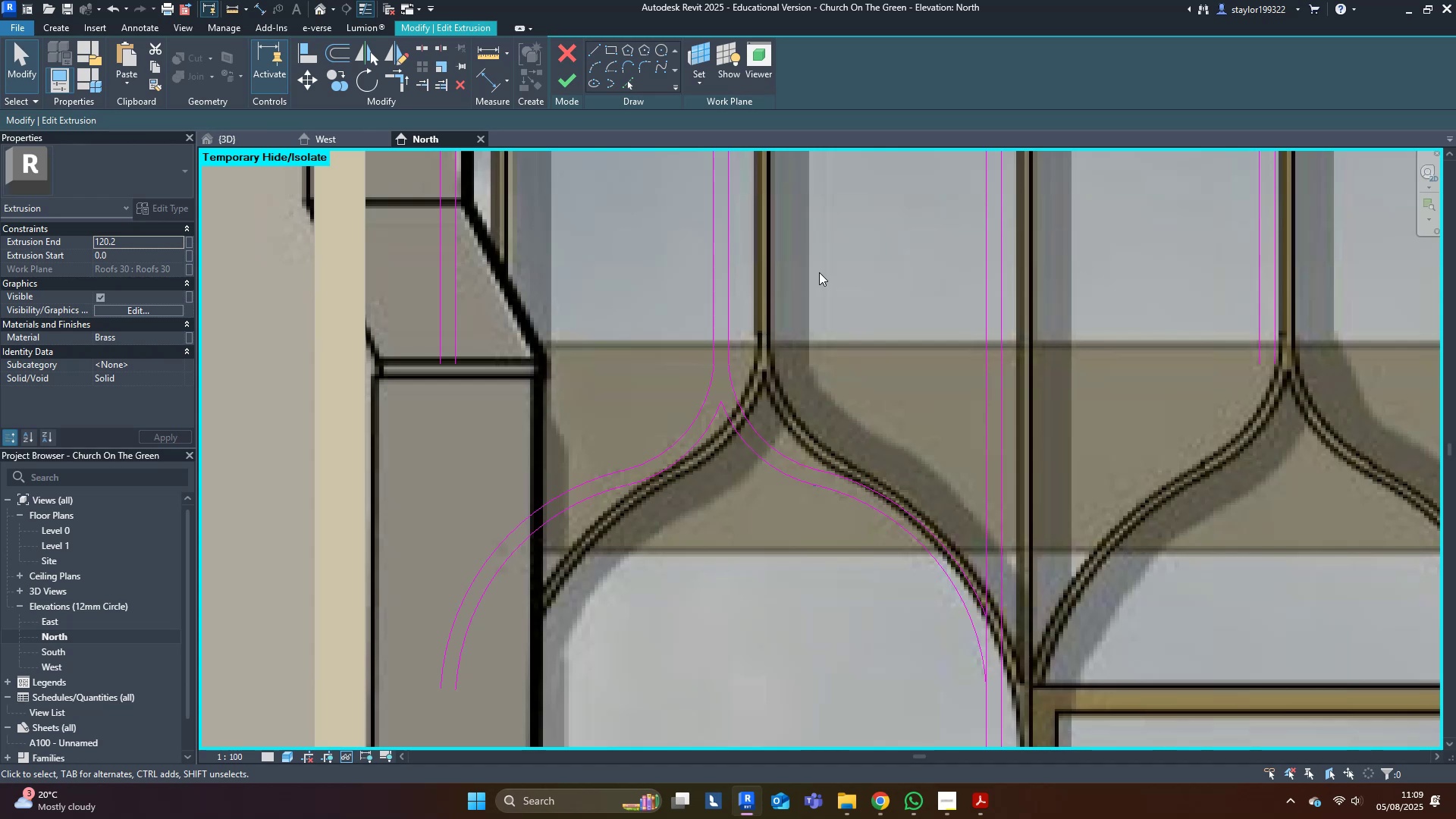 
scroll: coordinate [541, 491], scroll_direction: down, amount: 4.0
 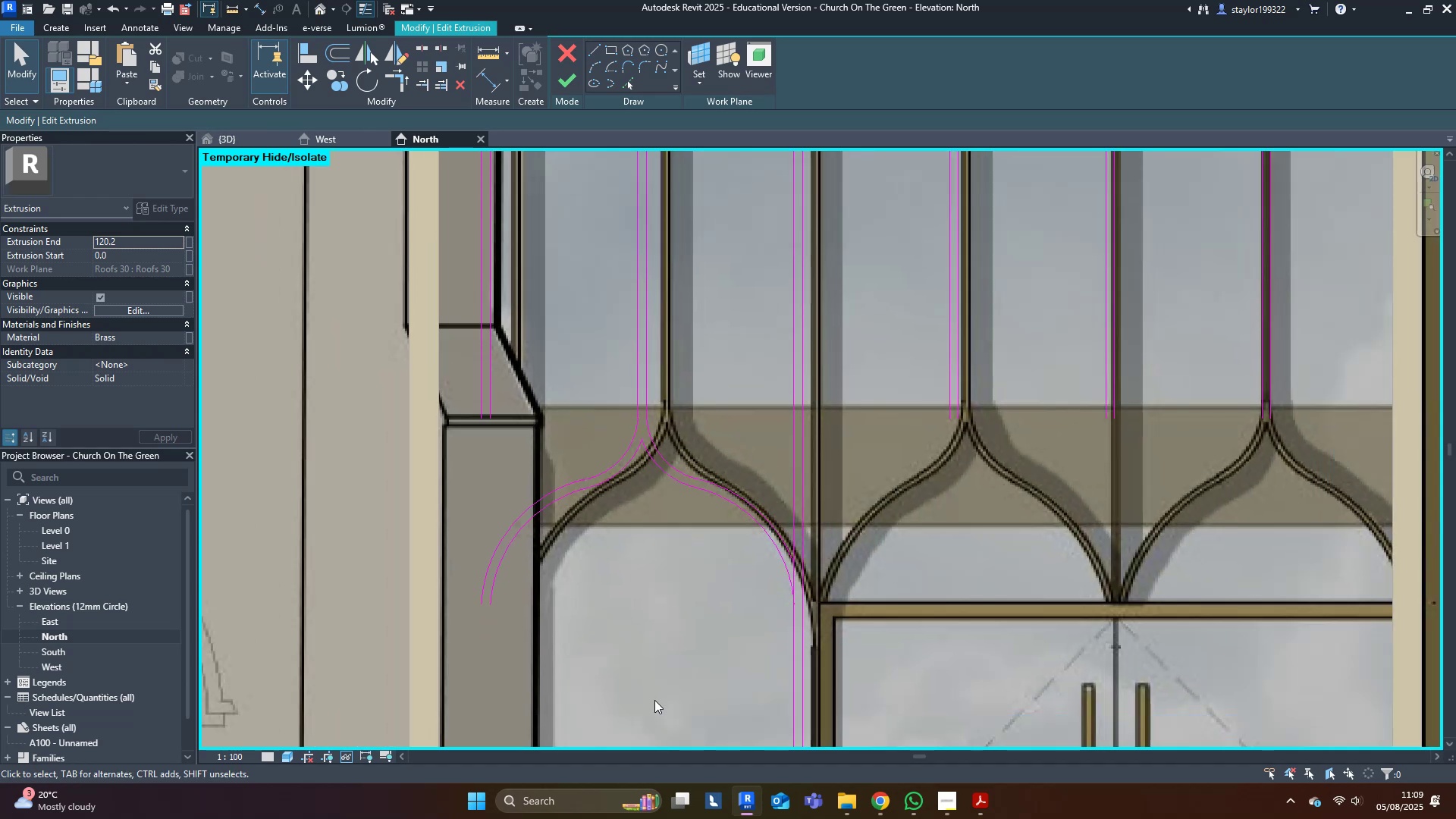 
type(sdsd)
 